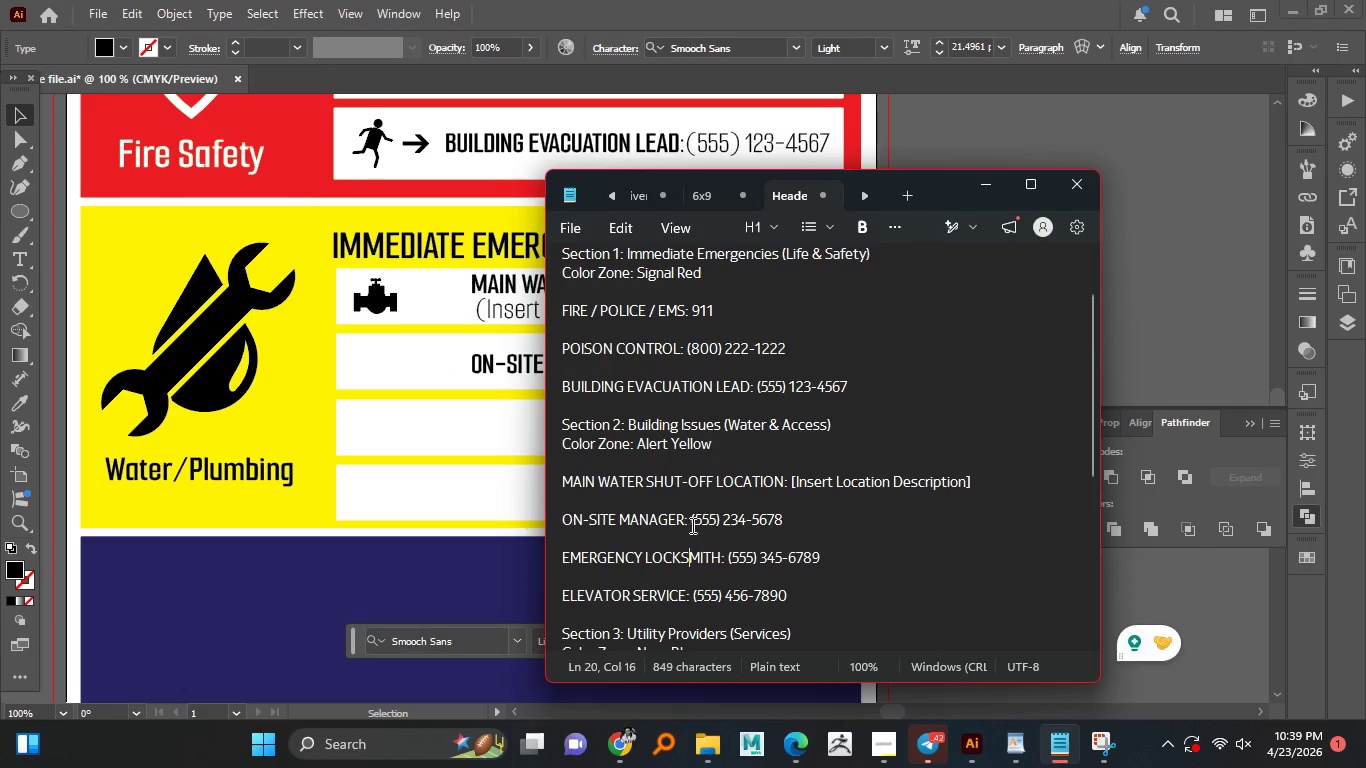 
left_click_drag(start_coordinate=[689, 520], to_coordinate=[875, 515])
 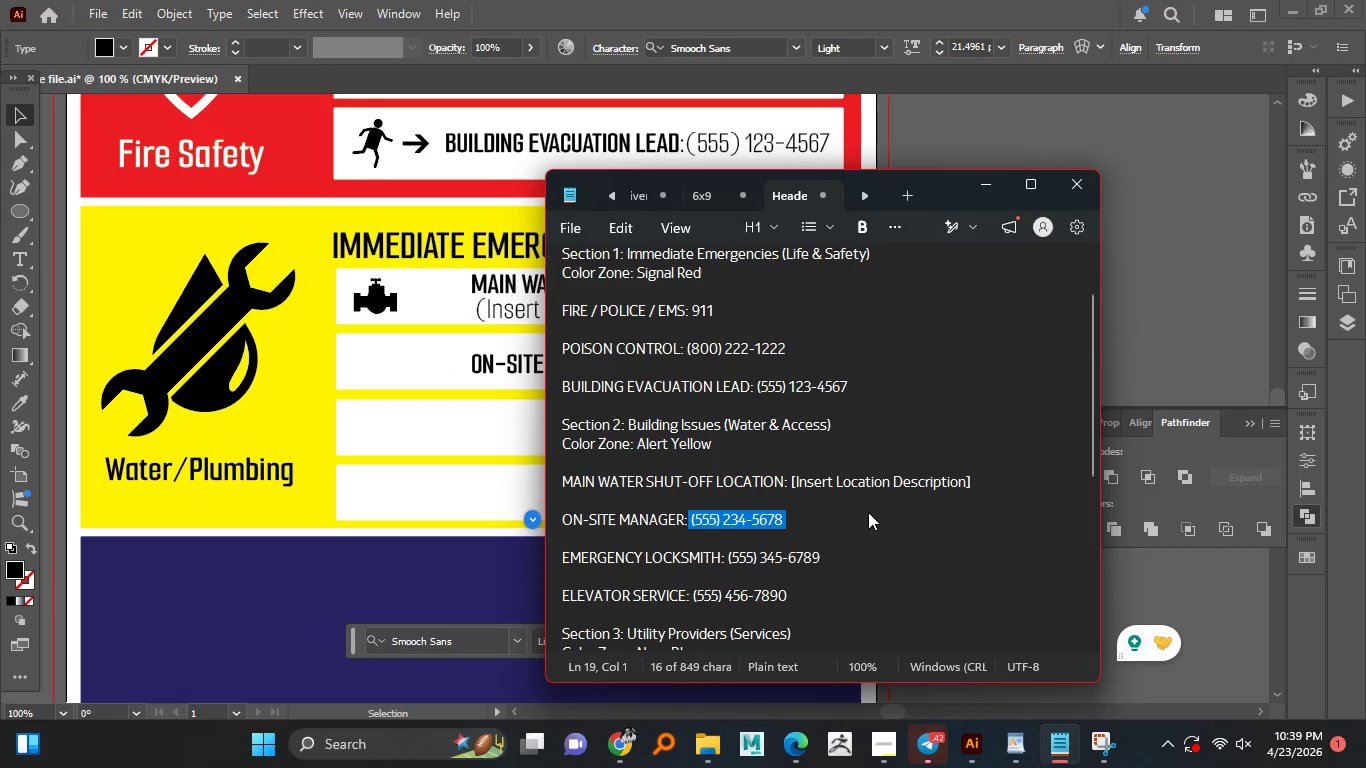 
key(Control+C)
 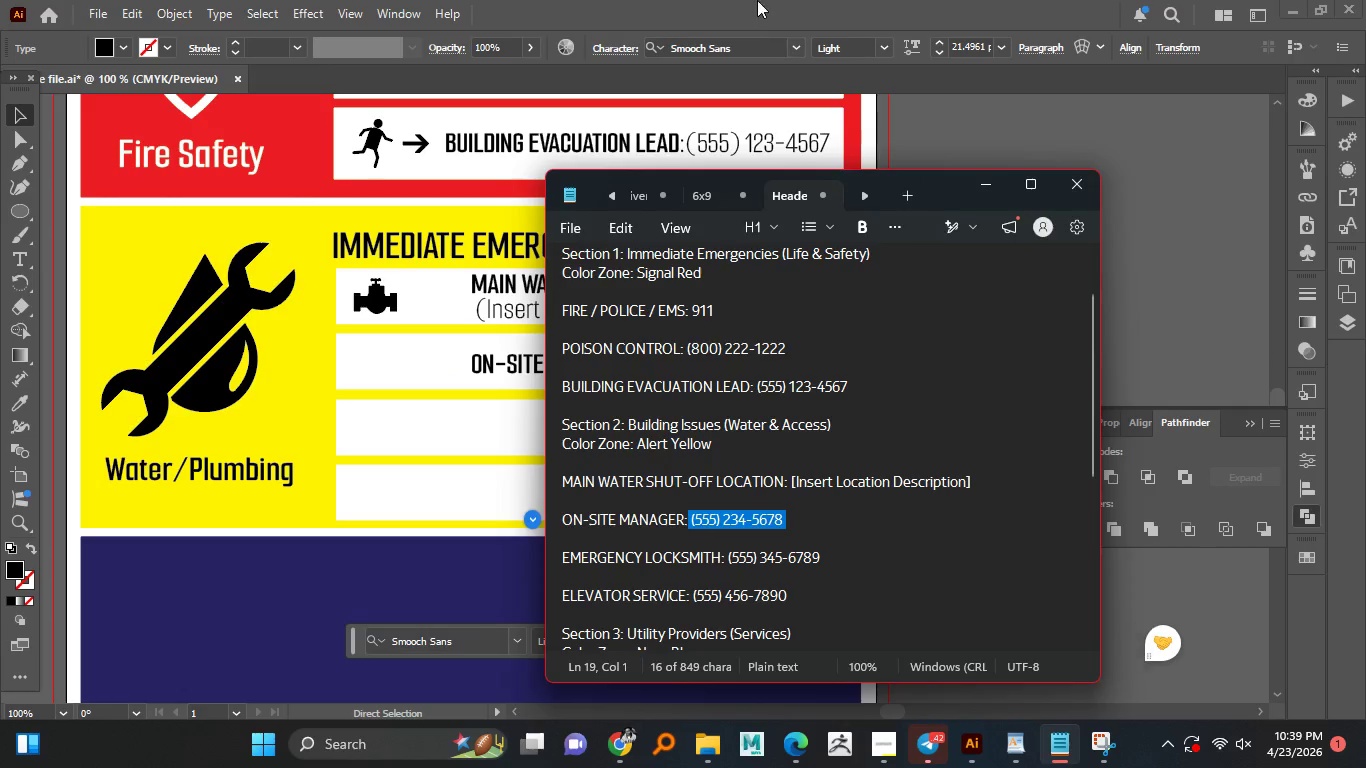 
left_click([757, 0])
 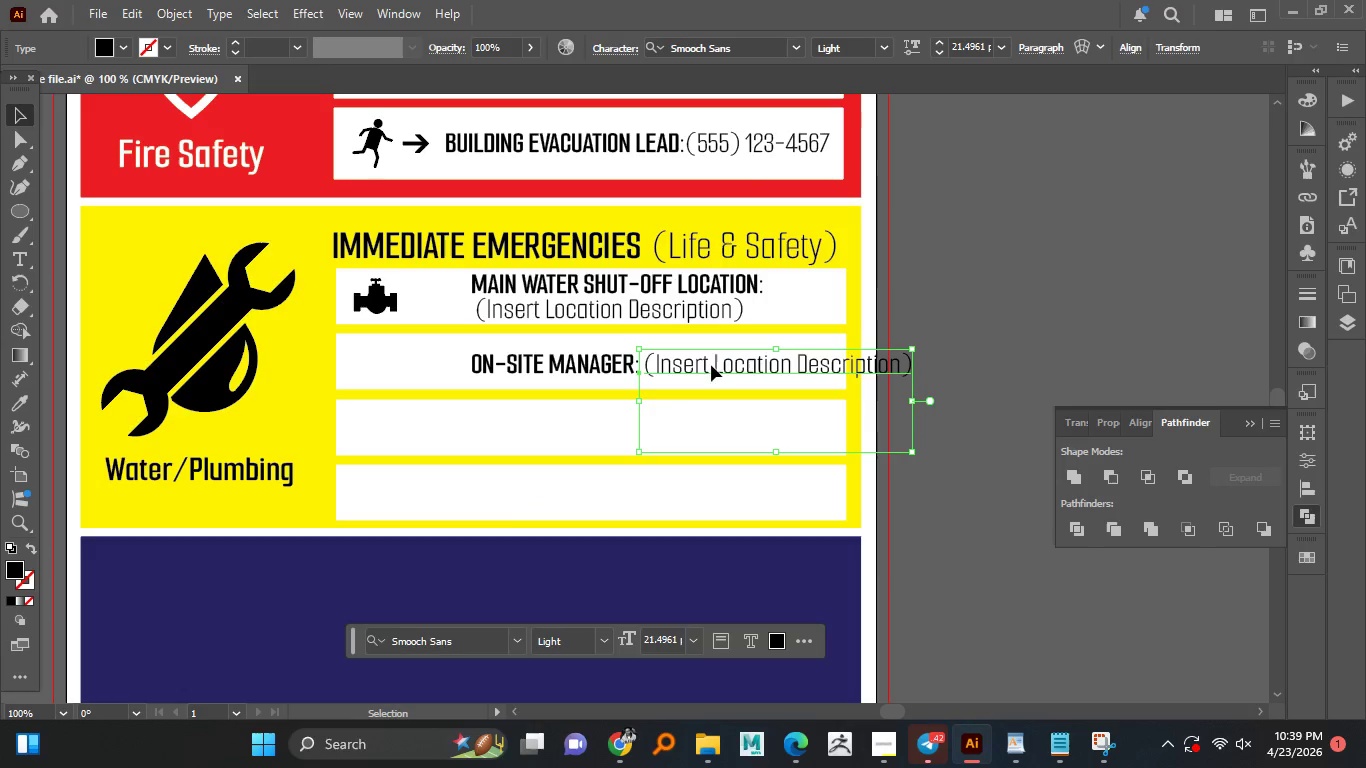 
double_click([711, 365])
 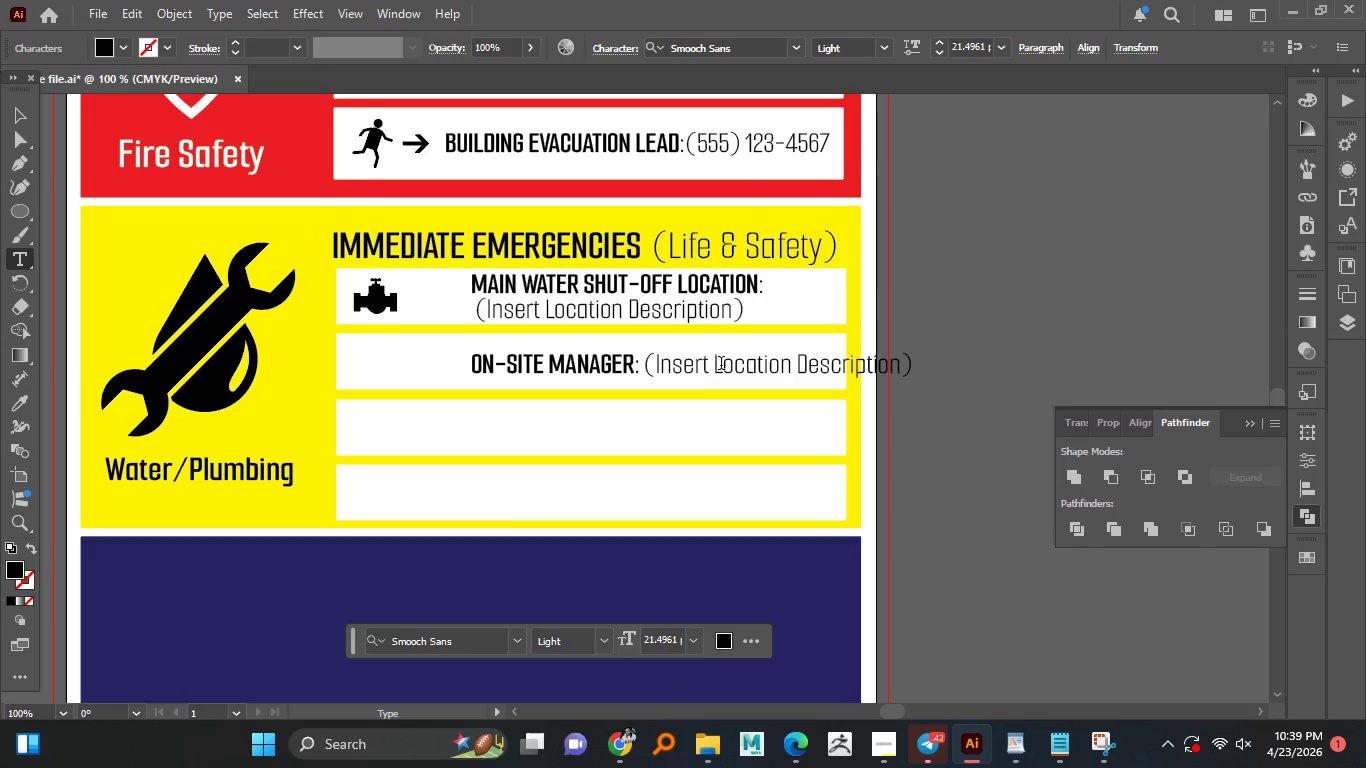 
triple_click([721, 365])
 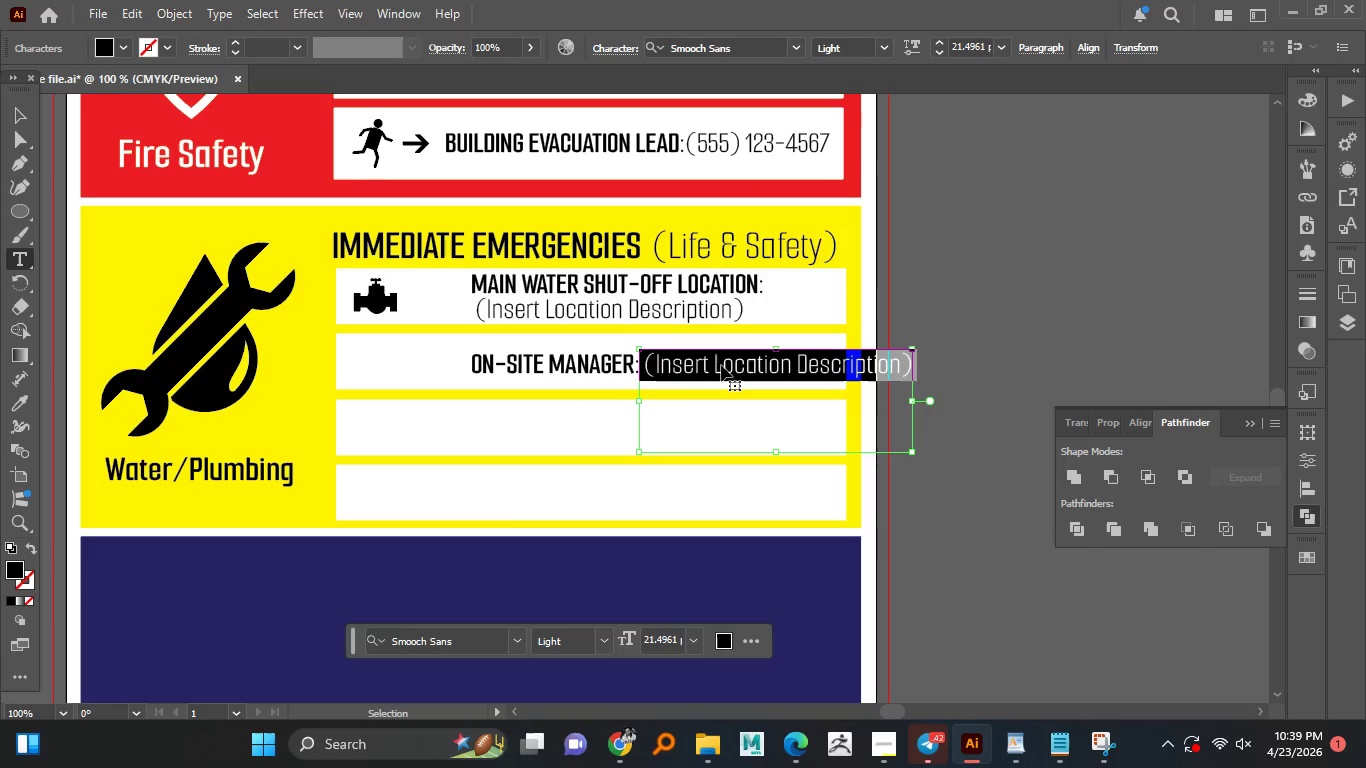 
hold_key(key=ControlLeft, duration=1.52)
 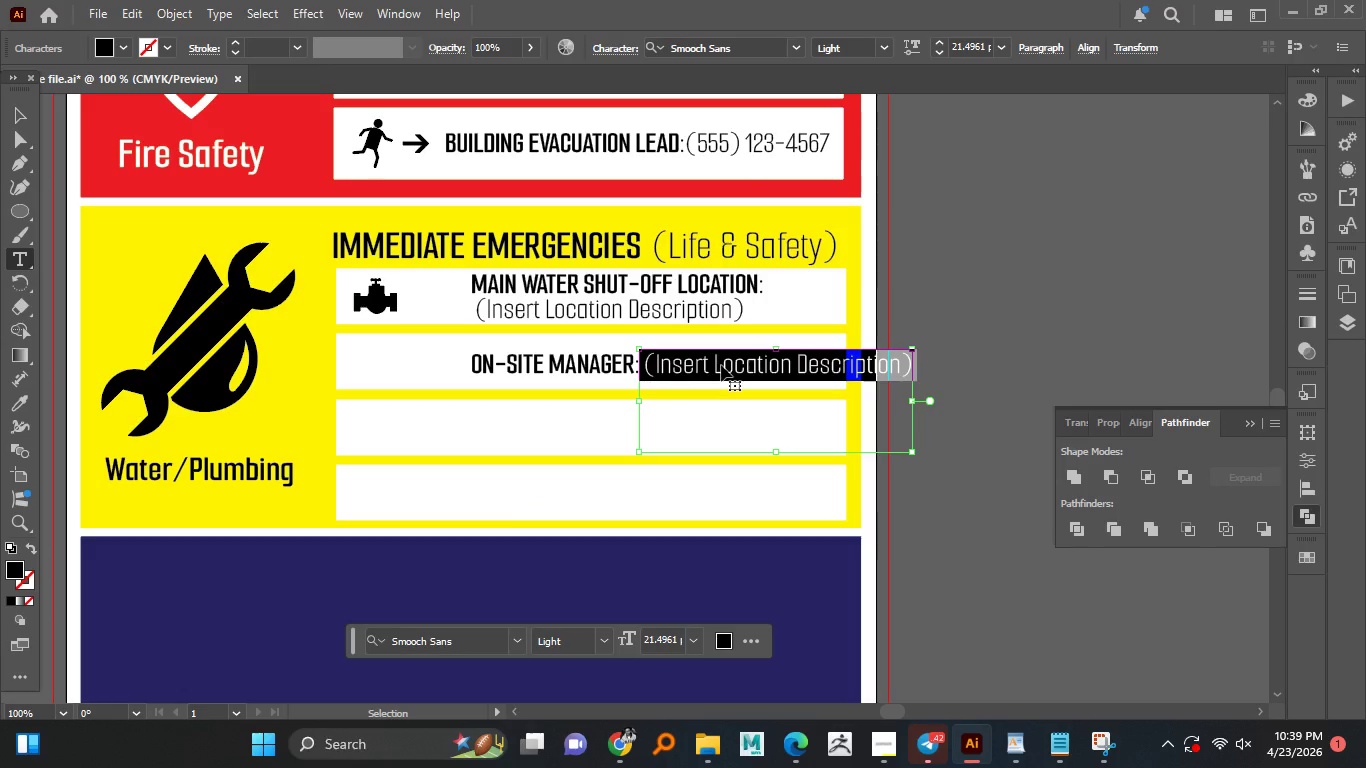 
key(Control+V)
 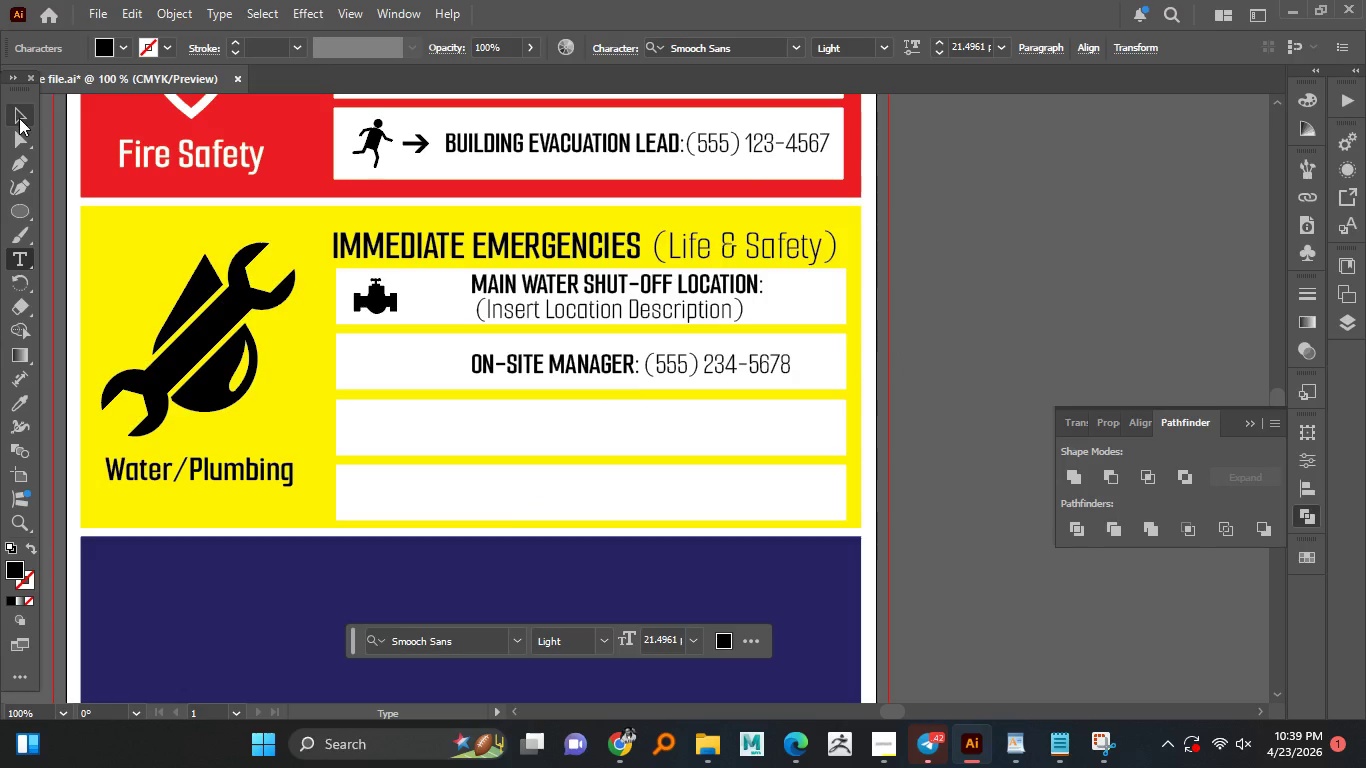 
key(Backspace)
 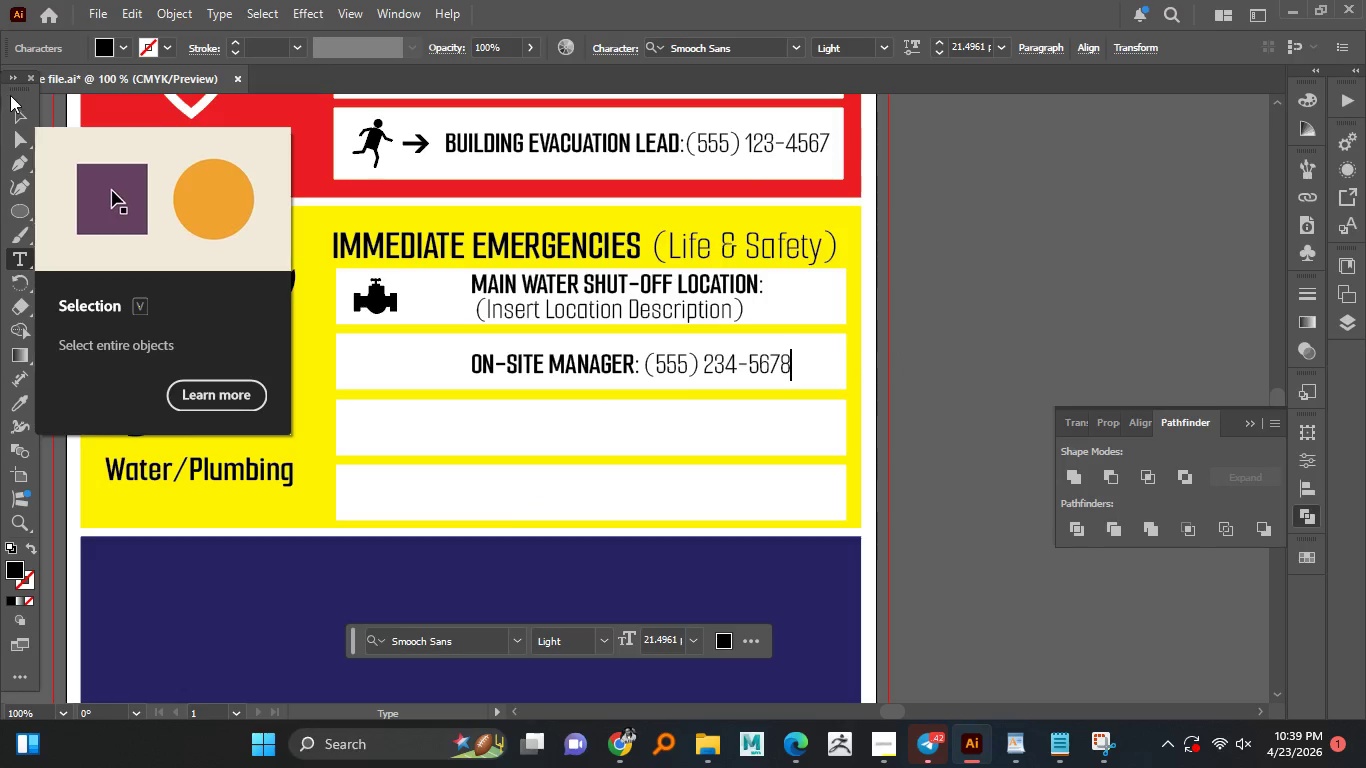 
left_click([19, 113])
 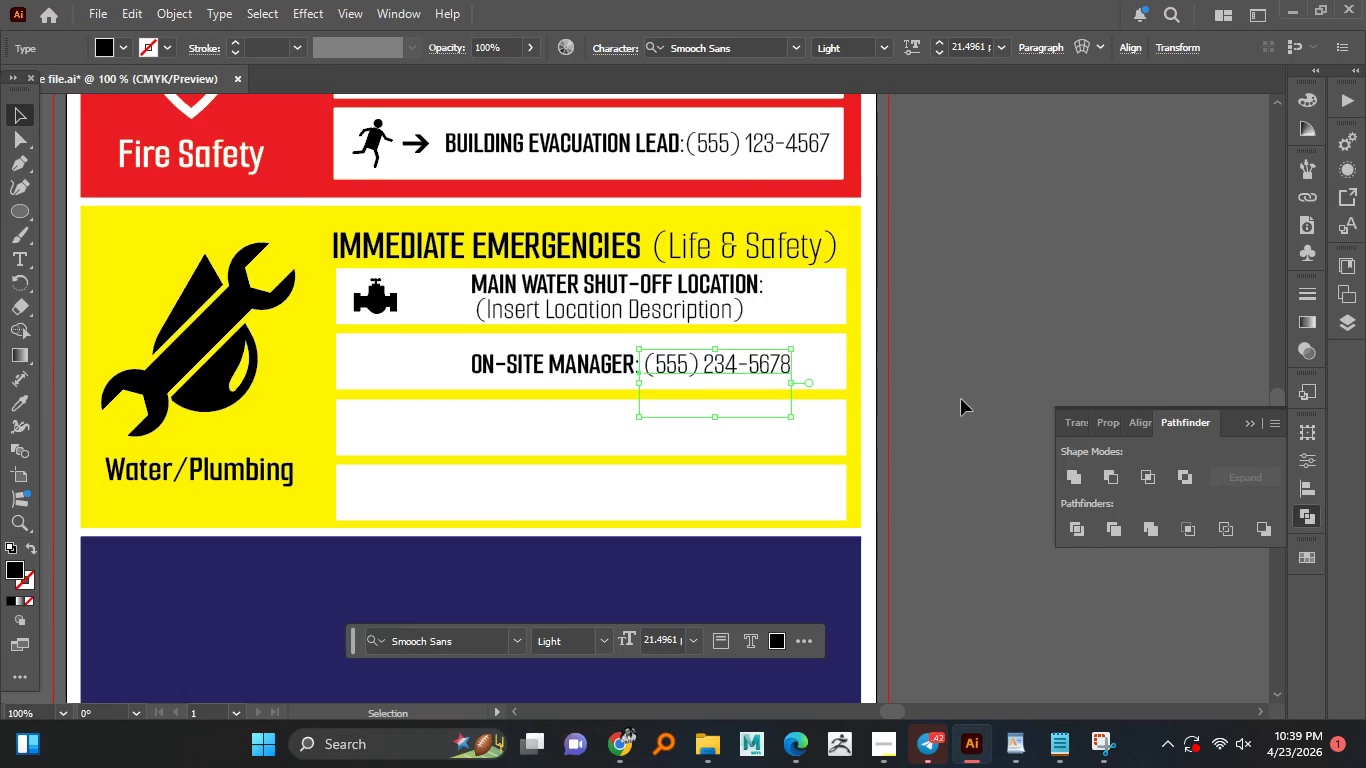 
left_click([962, 399])
 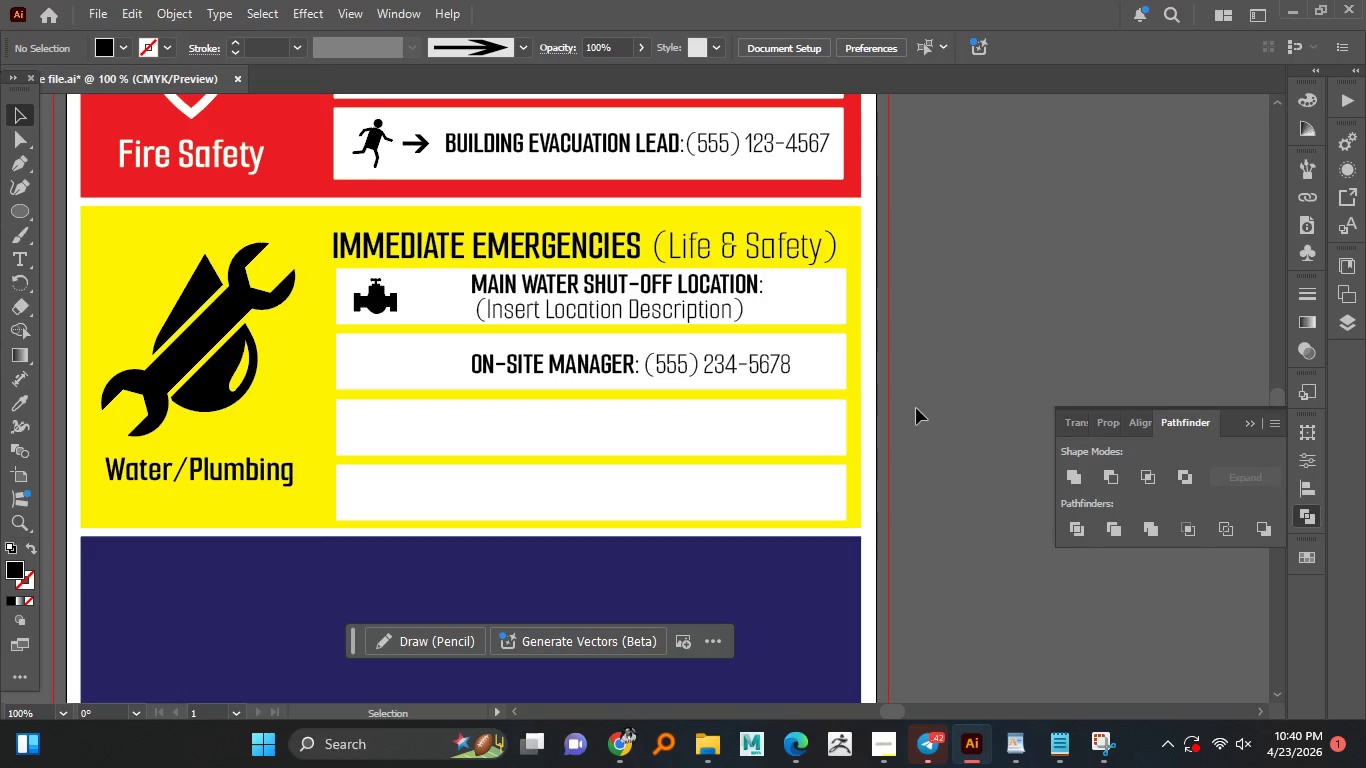 
wait(8.61)
 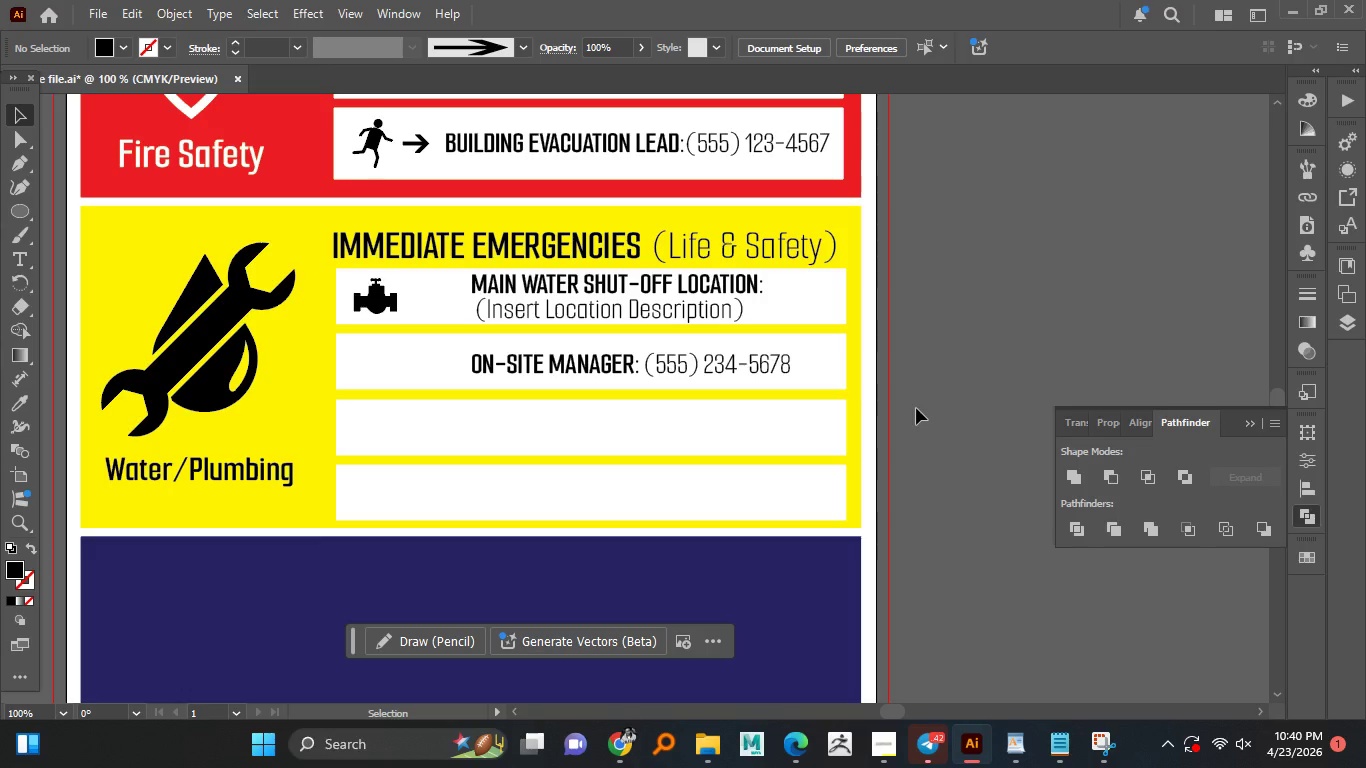 
key(Control+S)
 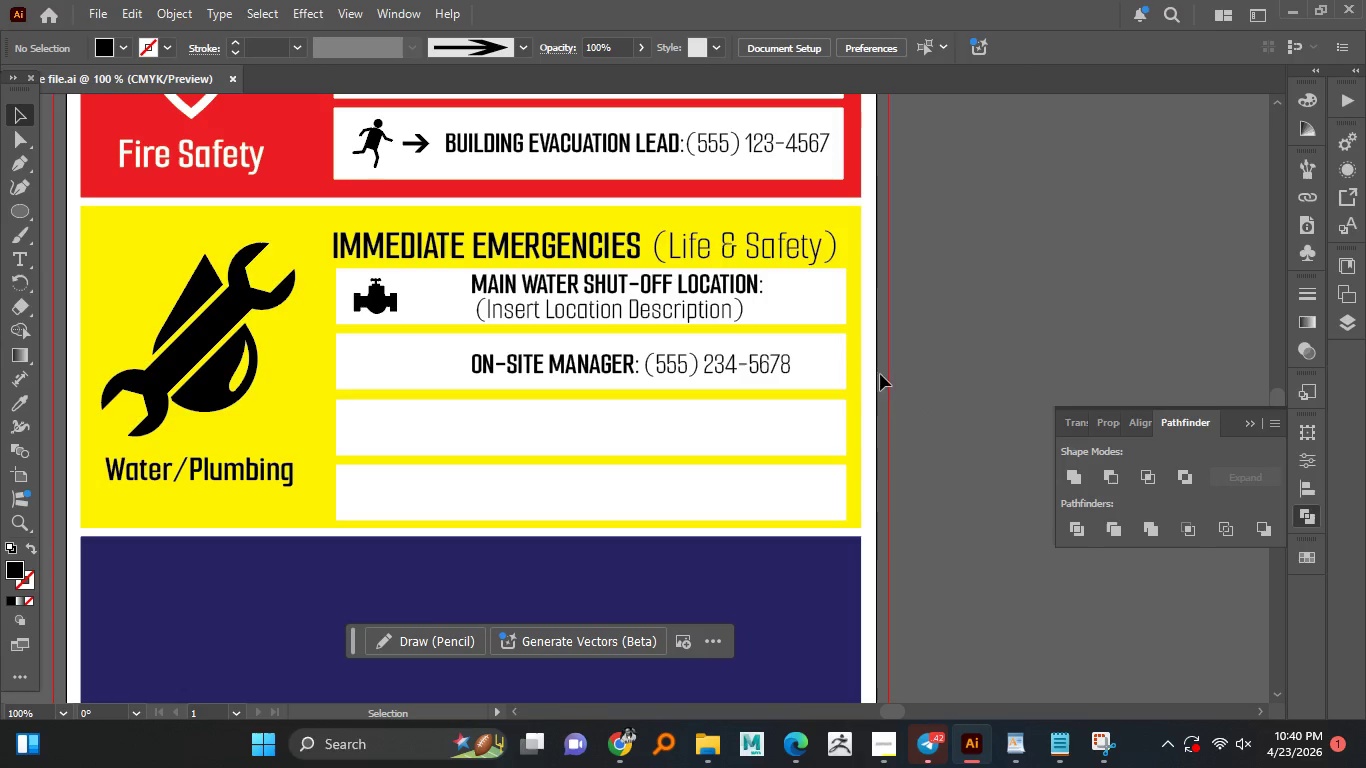 
wait(6.81)
 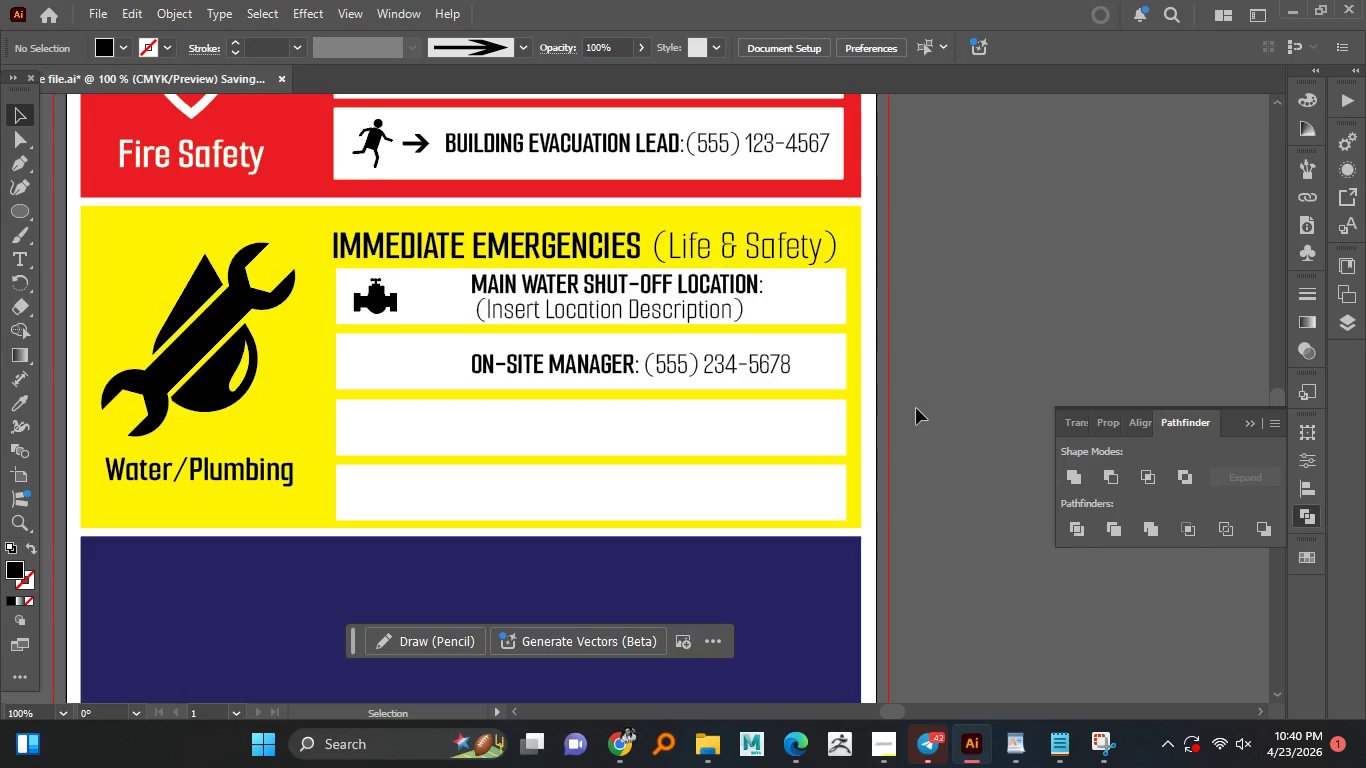 
hold_key(key=AltLeft, duration=1.52)
scroll: coordinate [670, 378], scroll_direction: down, amount: 2.0
 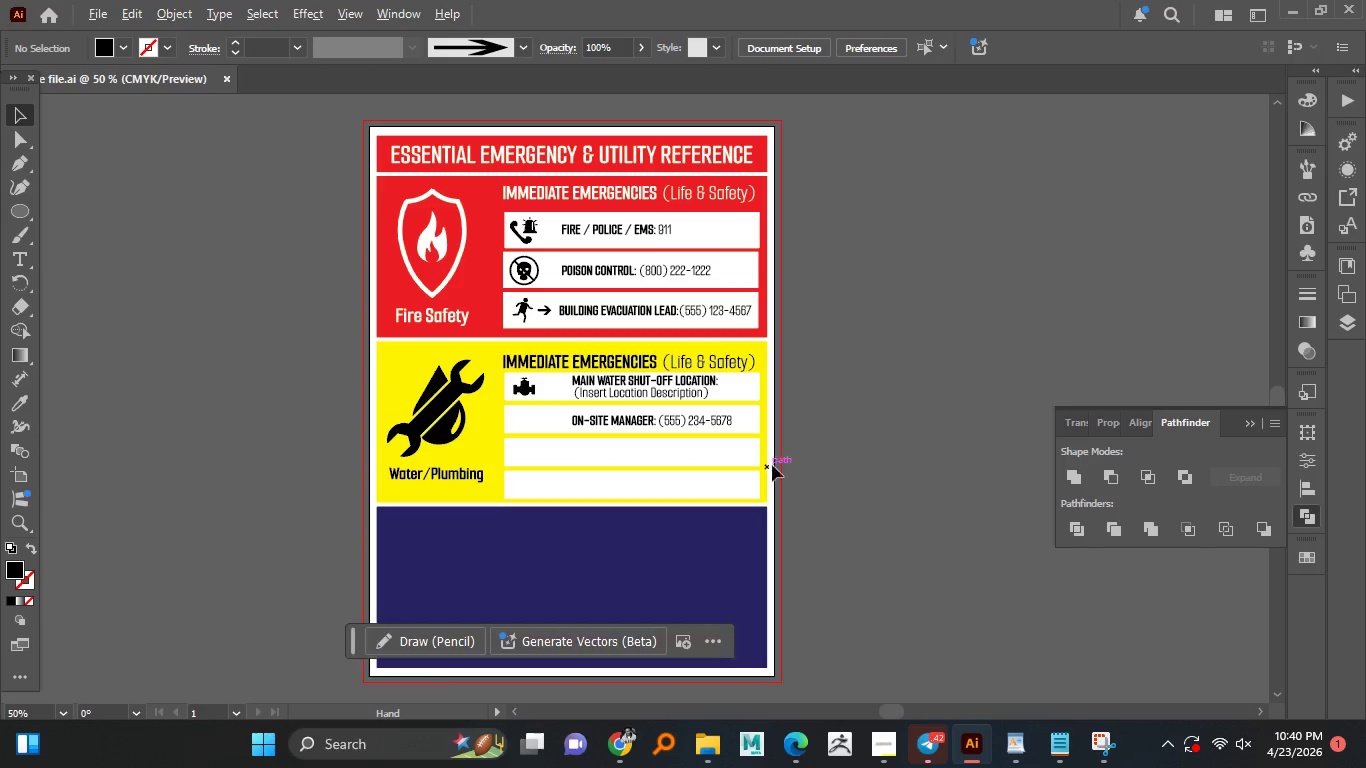 
hold_key(key=AltLeft, duration=1.5)
 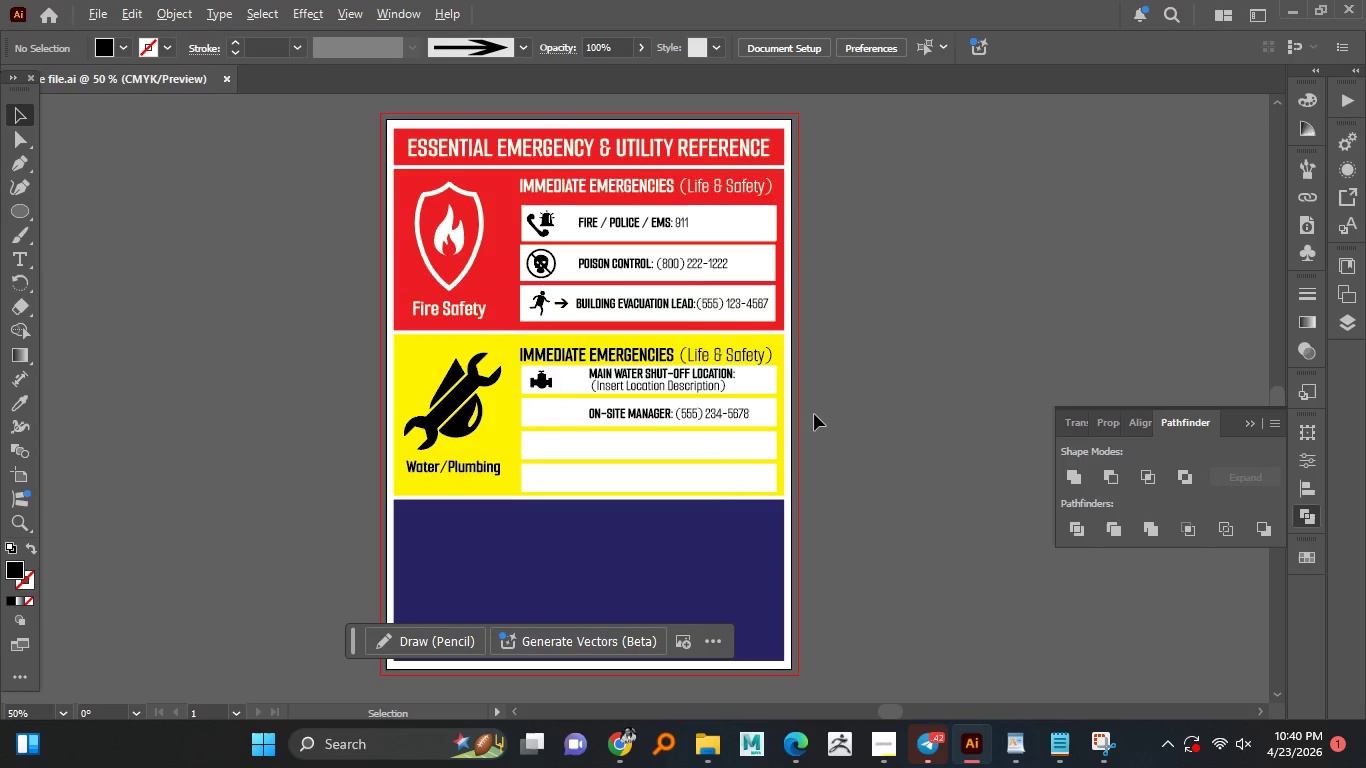 
hold_key(key=AltLeft, duration=1.51)
 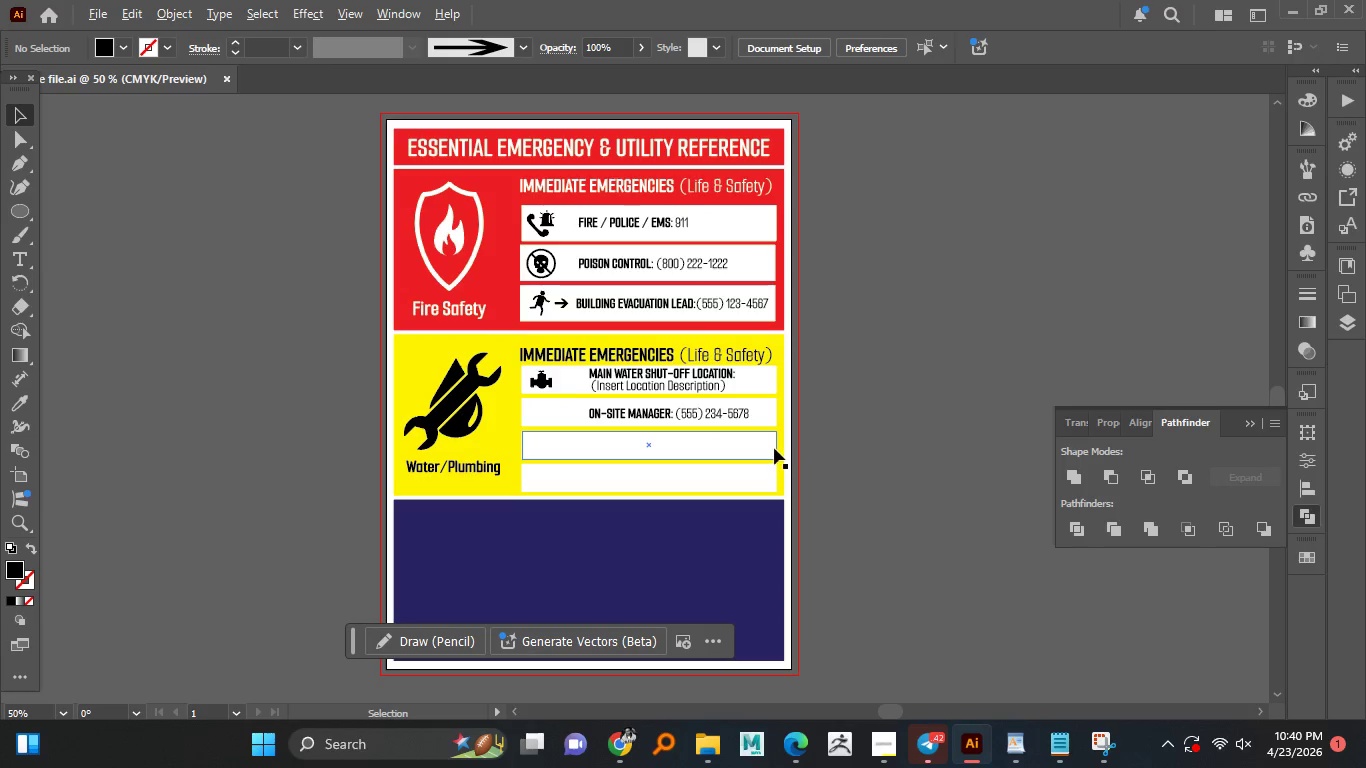 
key(Alt+AltLeft)
 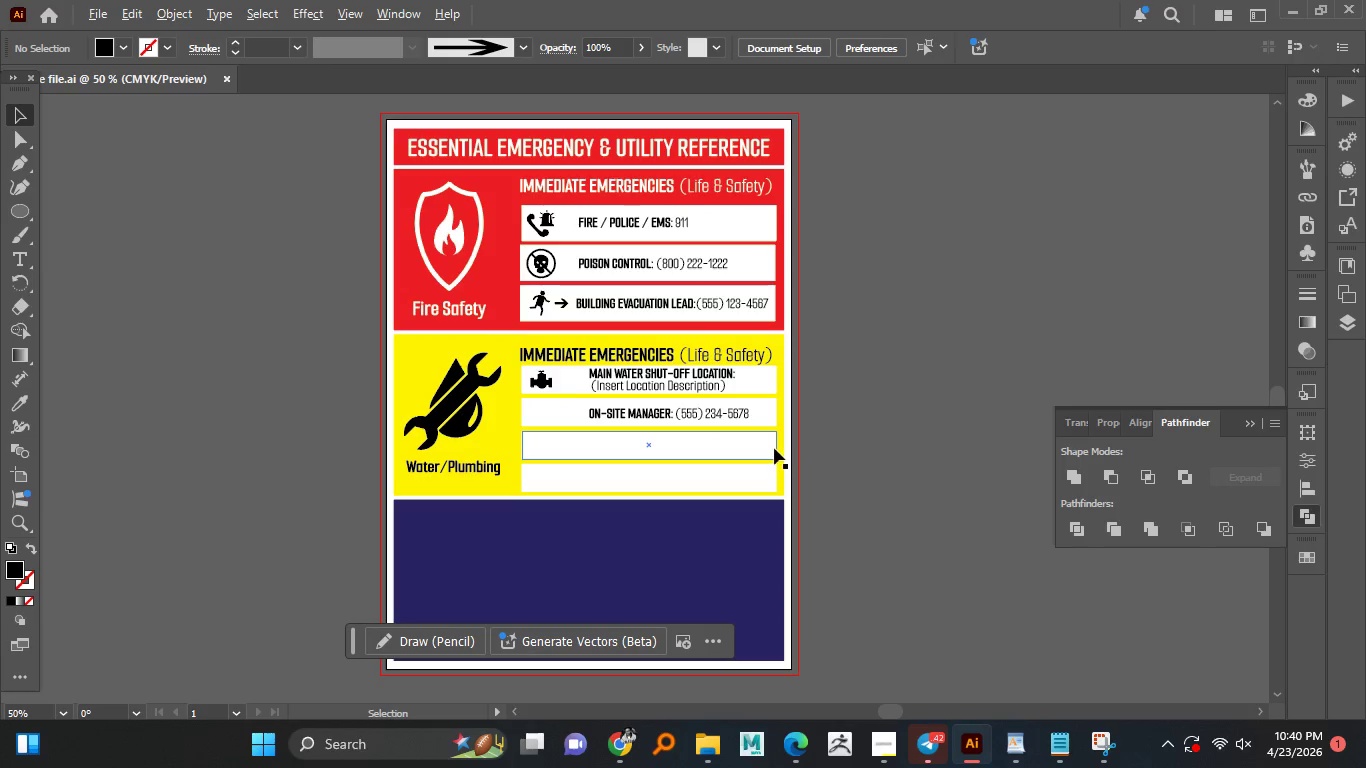 
key(Alt+AltLeft)
 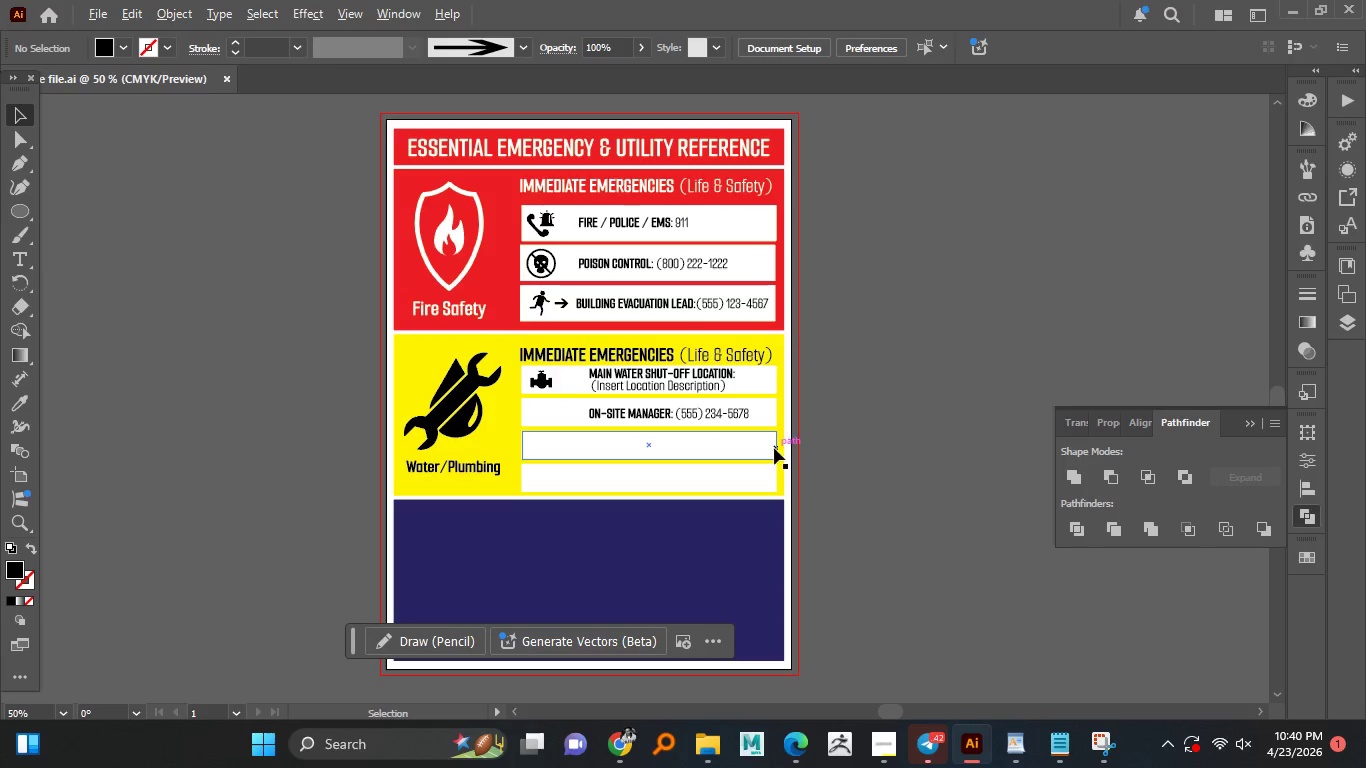 
key(Alt+AltLeft)
 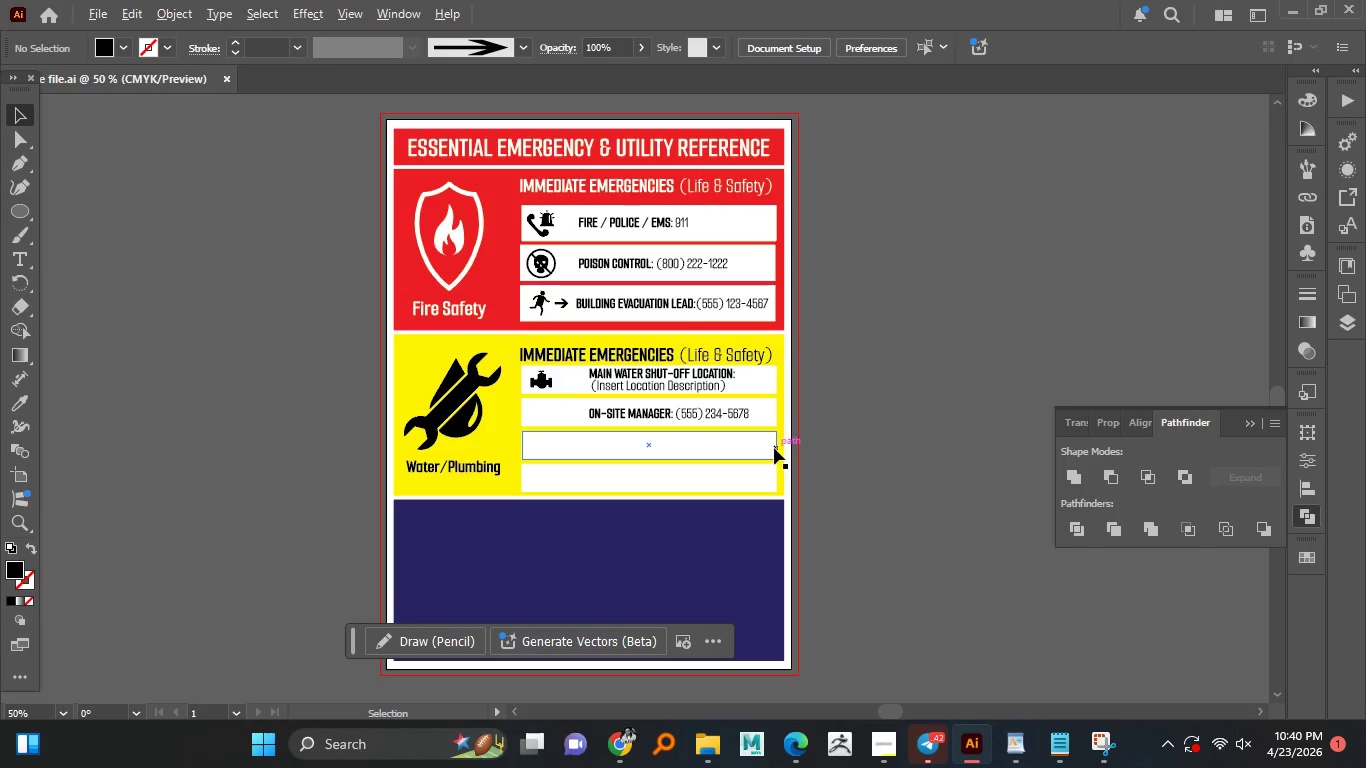 
key(Alt+AltLeft)
 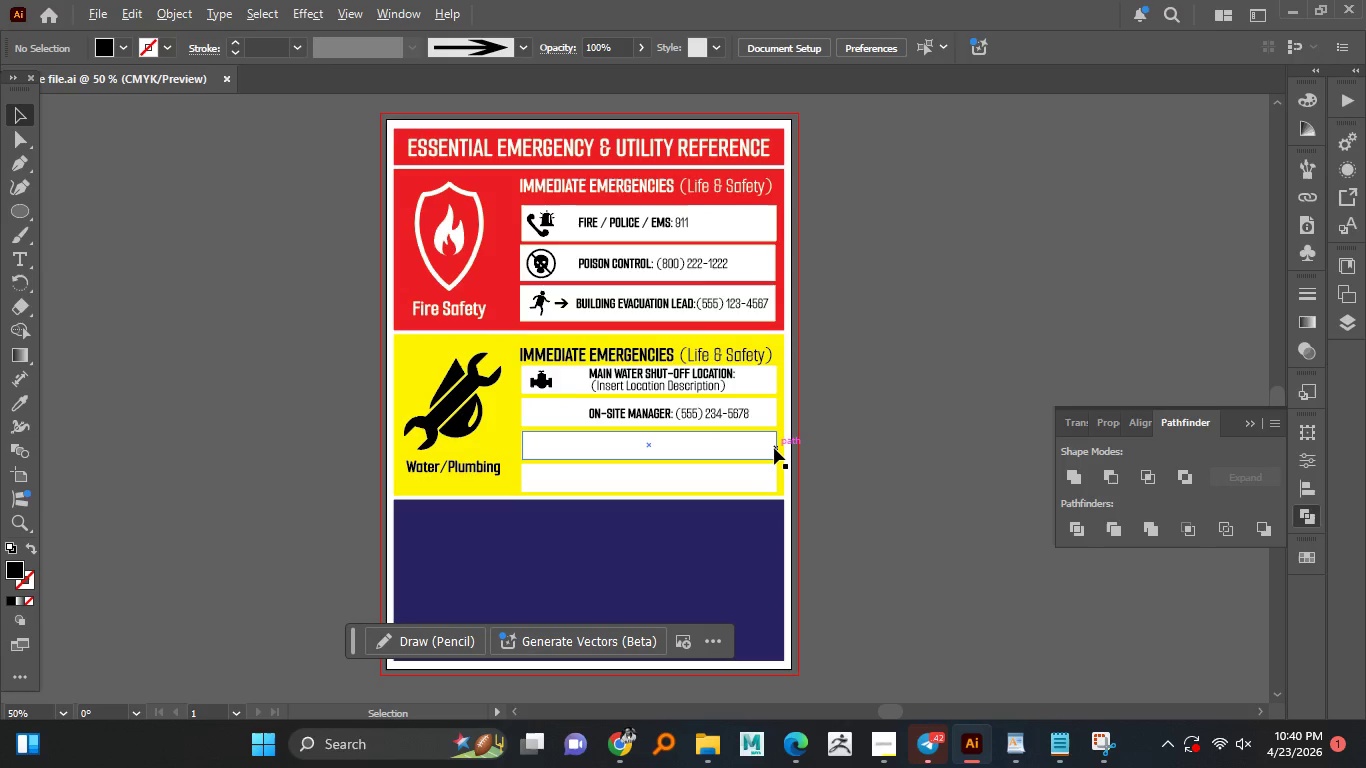 
key(Alt+AltLeft)
 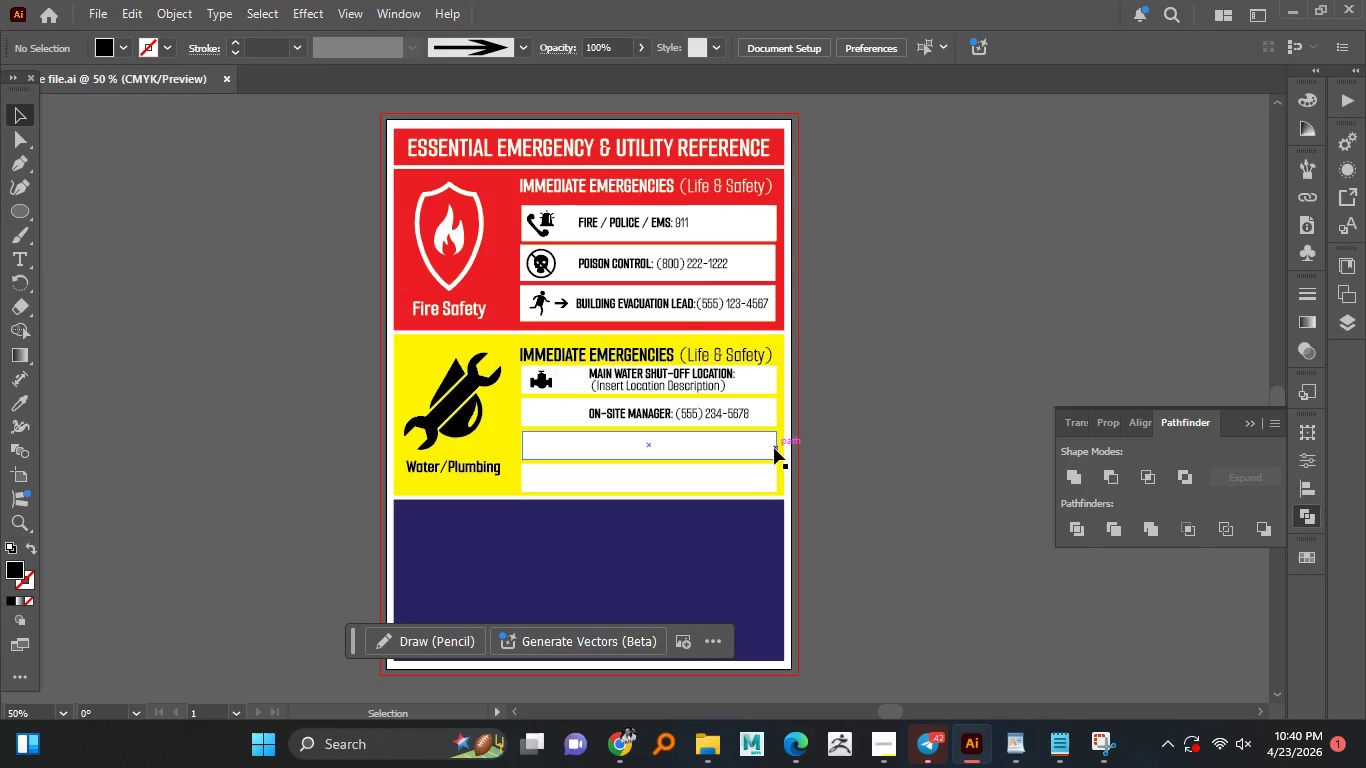 
hold_key(key=AltLeft, duration=1.5)
hold_key(key=AltLeft, duration=0.61)
scroll: coordinate [549, 390], scroll_direction: up, amount: 5.0
 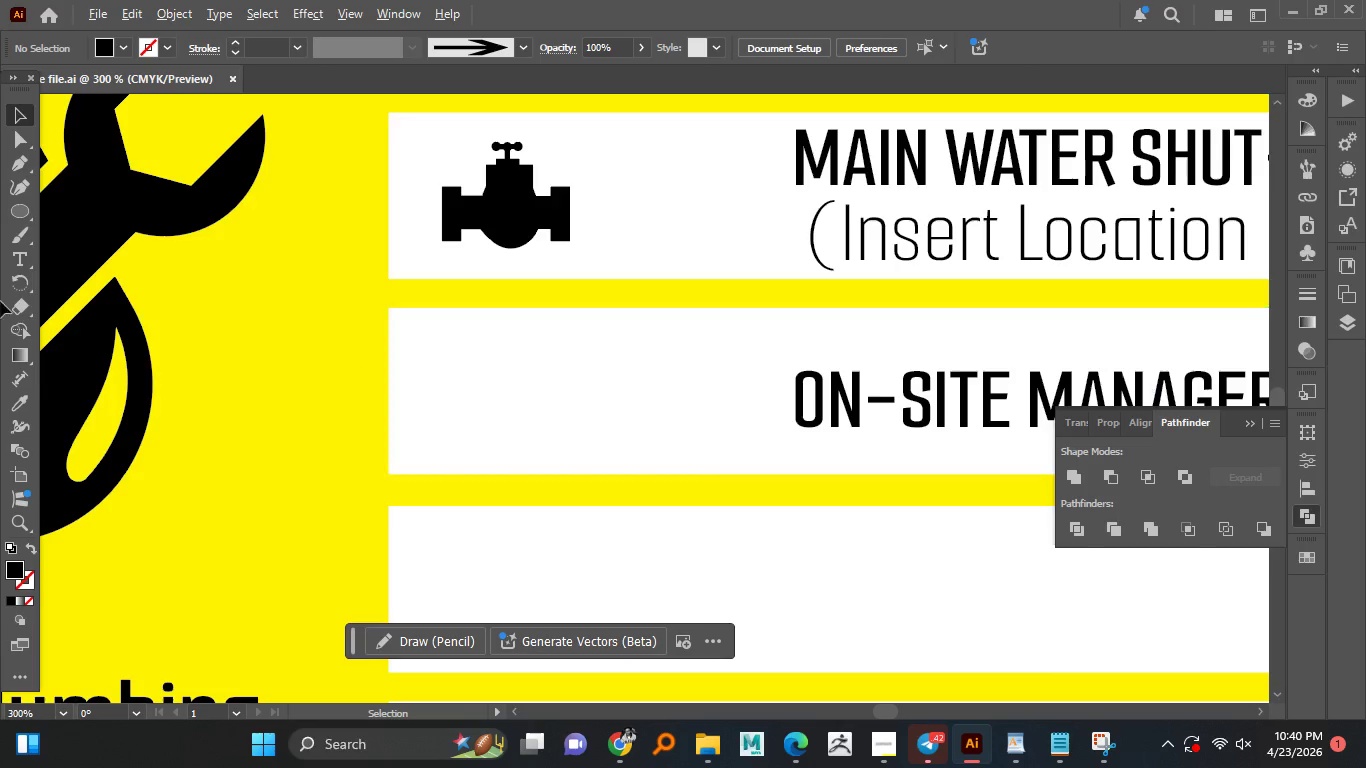 
left_click([17, 218])
 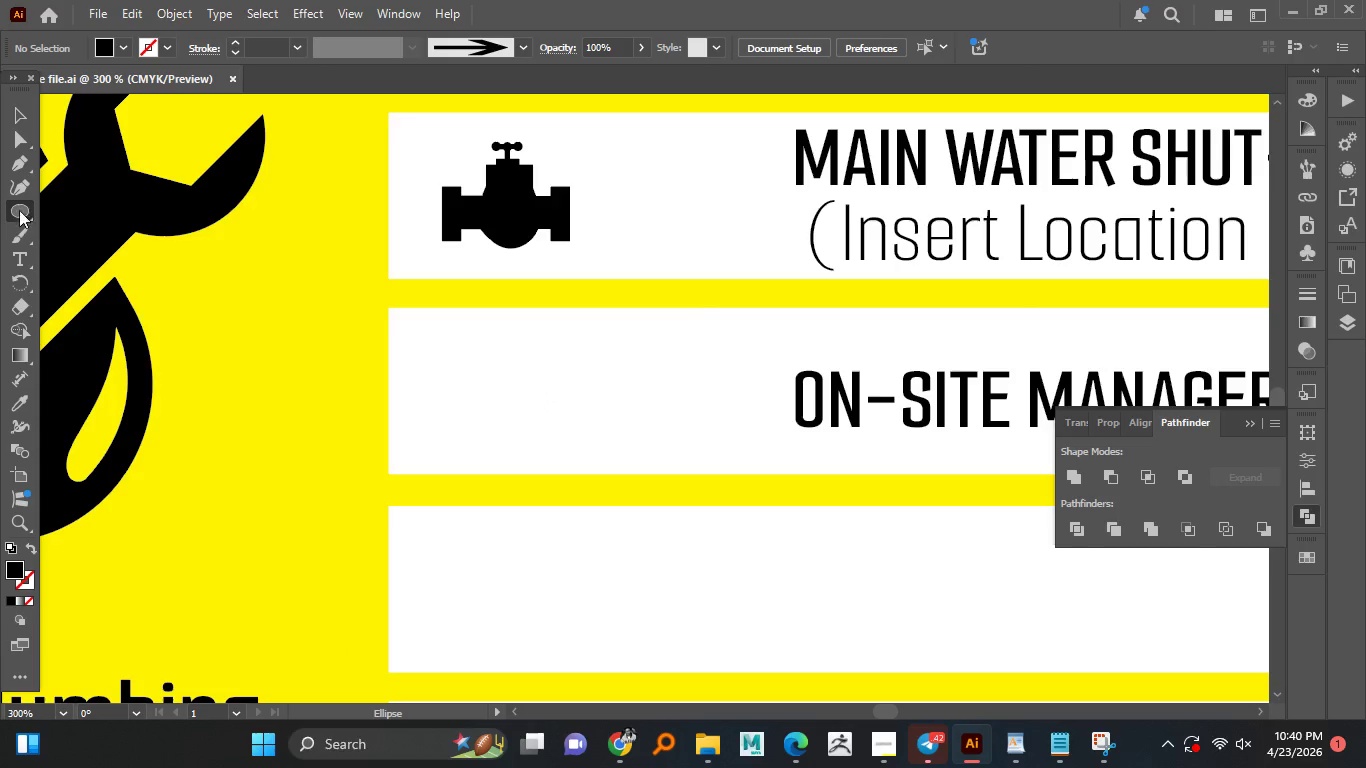 
right_click([14, 205])
 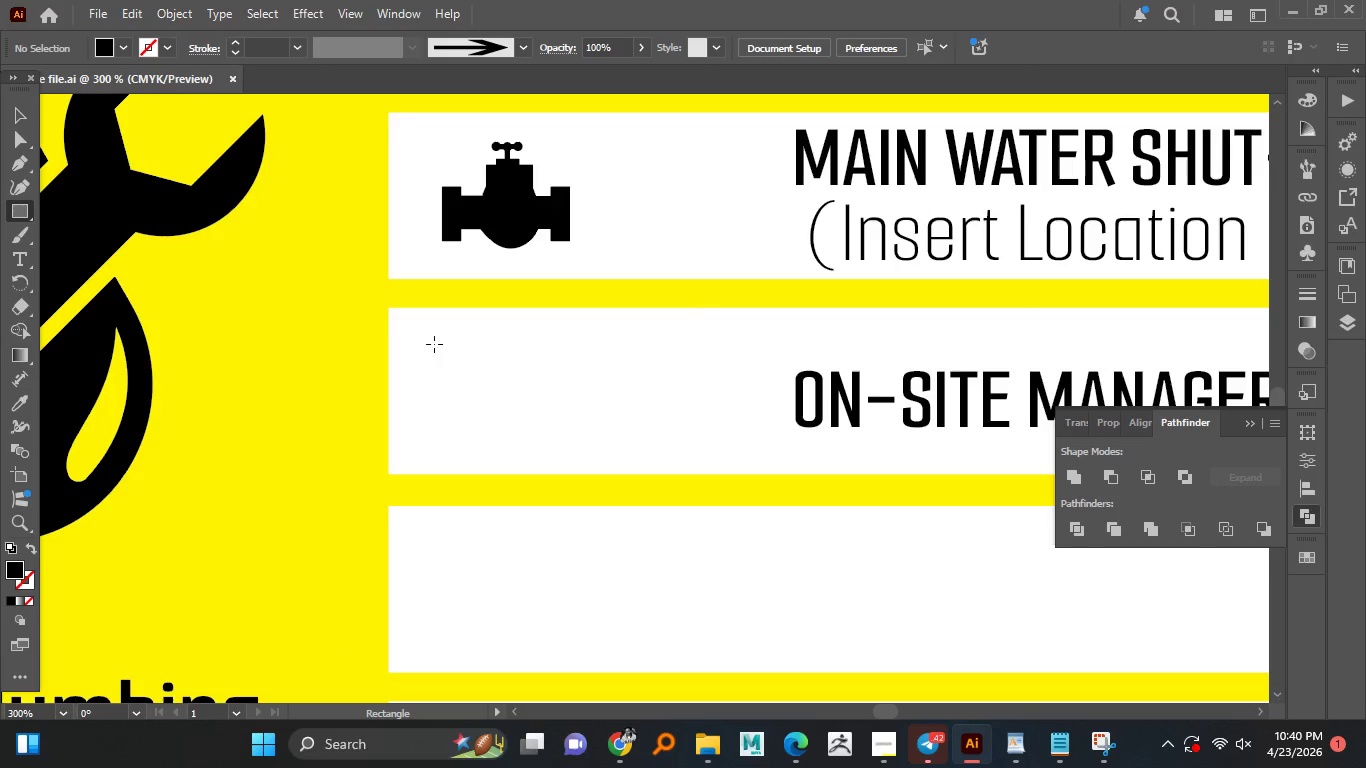 
left_click_drag(start_coordinate=[428, 337], to_coordinate=[514, 465])
 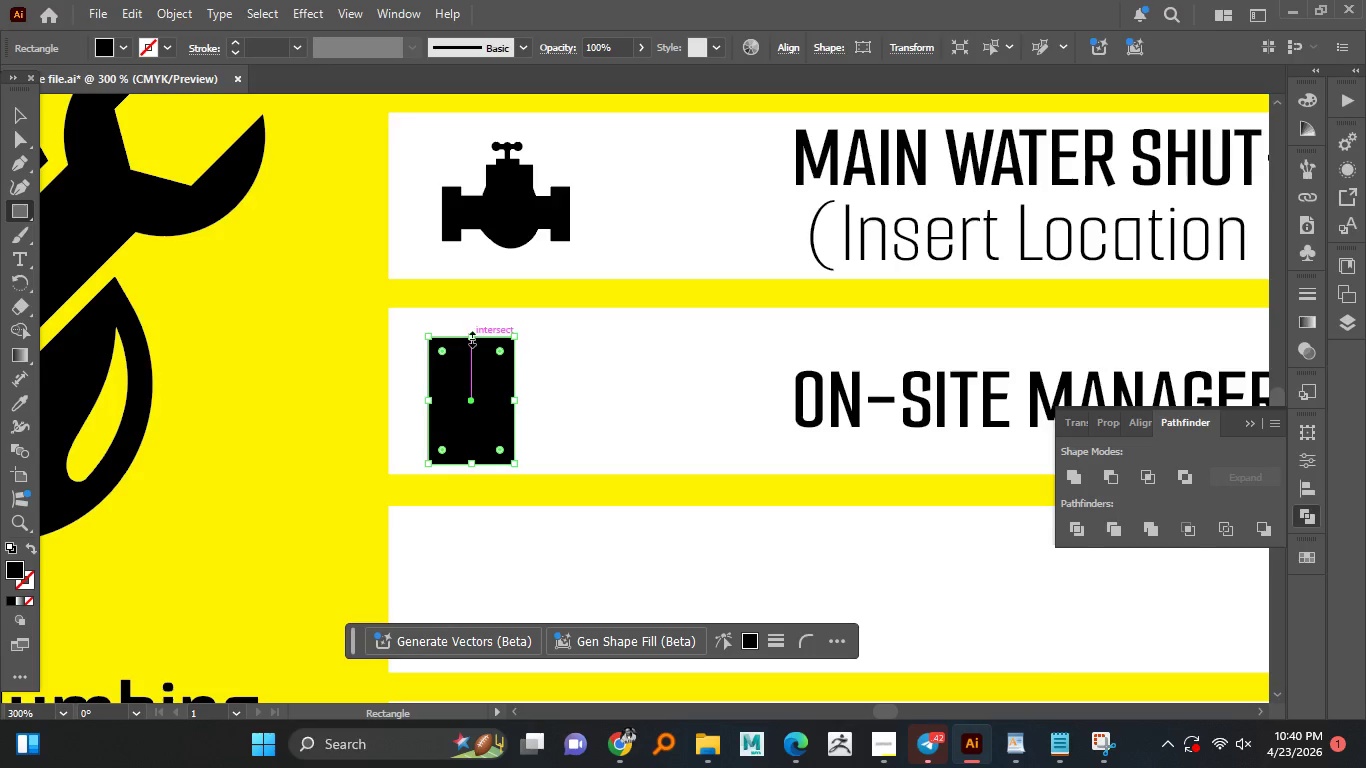 
left_click_drag(start_coordinate=[470, 336], to_coordinate=[470, 354])
 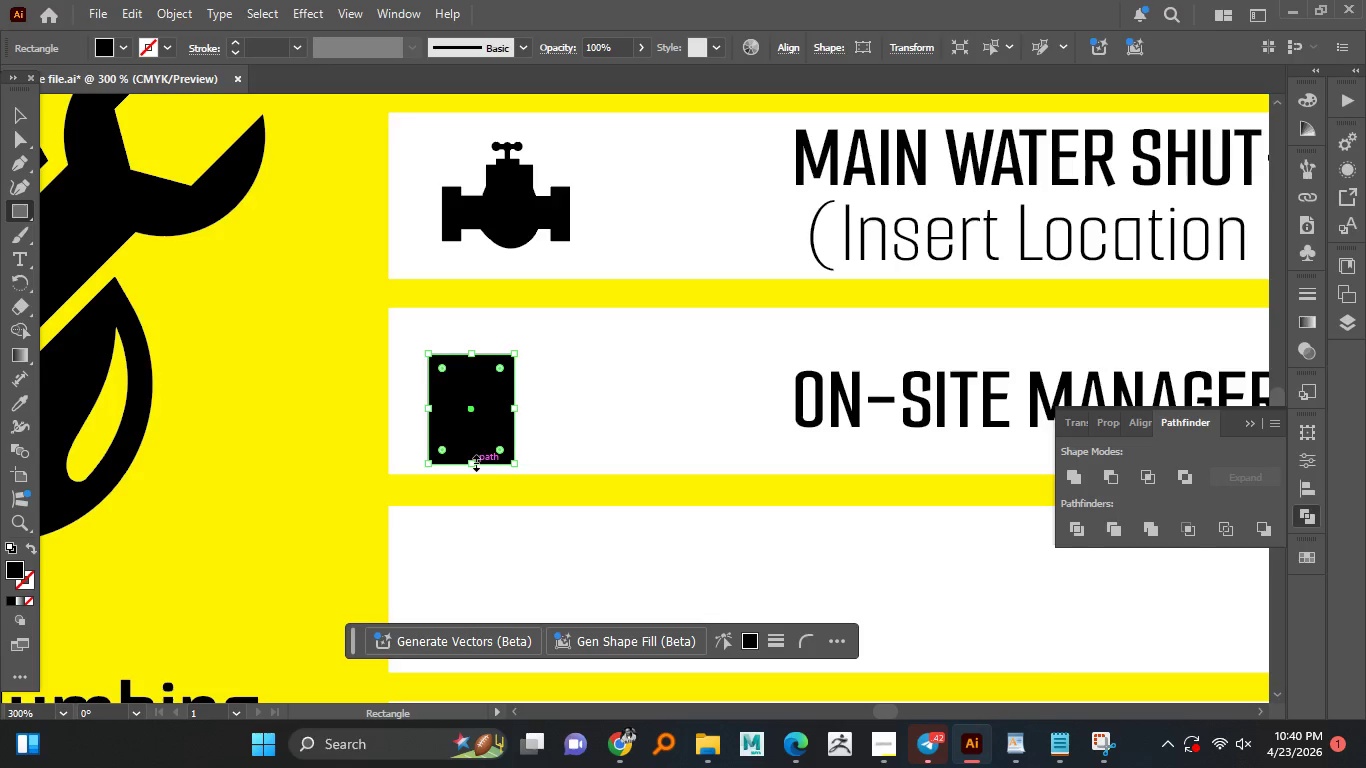 
left_click_drag(start_coordinate=[474, 461], to_coordinate=[474, 453])
 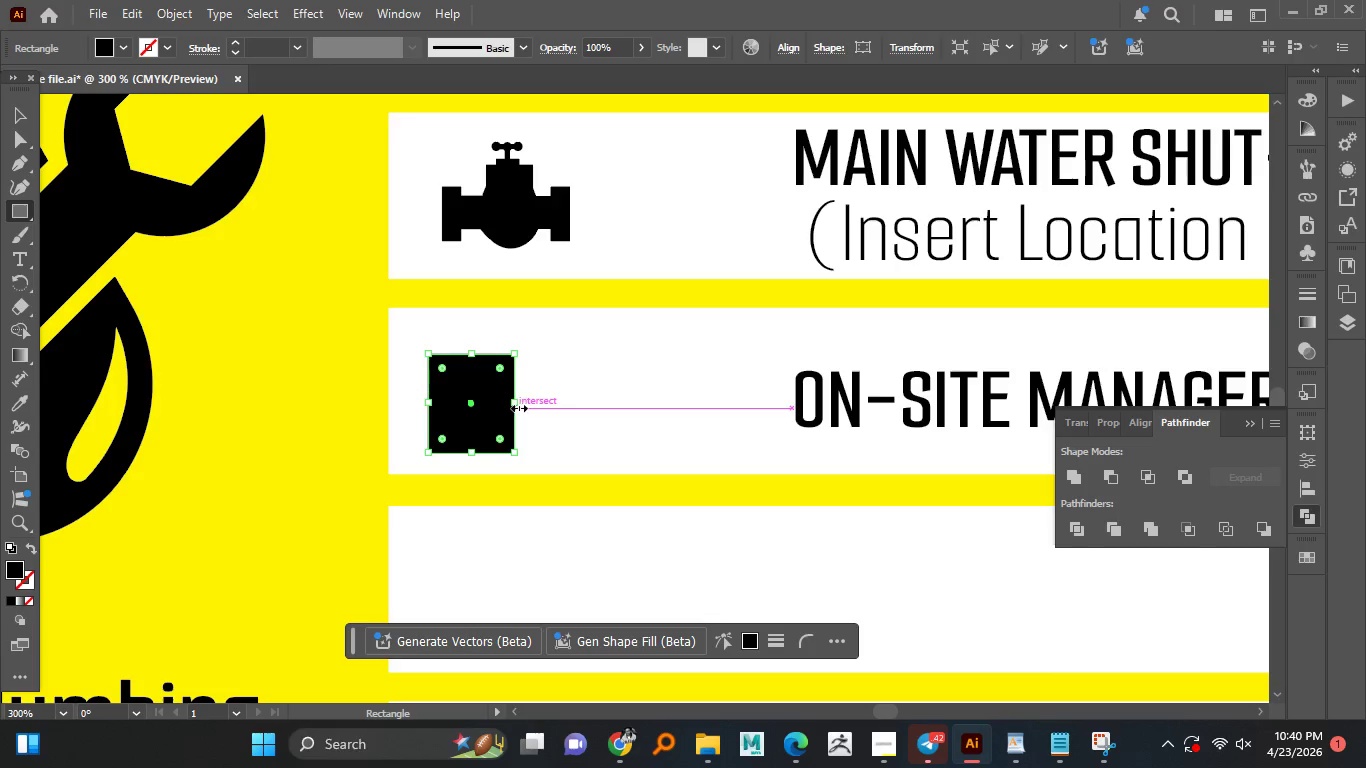 
left_click_drag(start_coordinate=[517, 406], to_coordinate=[495, 407])
 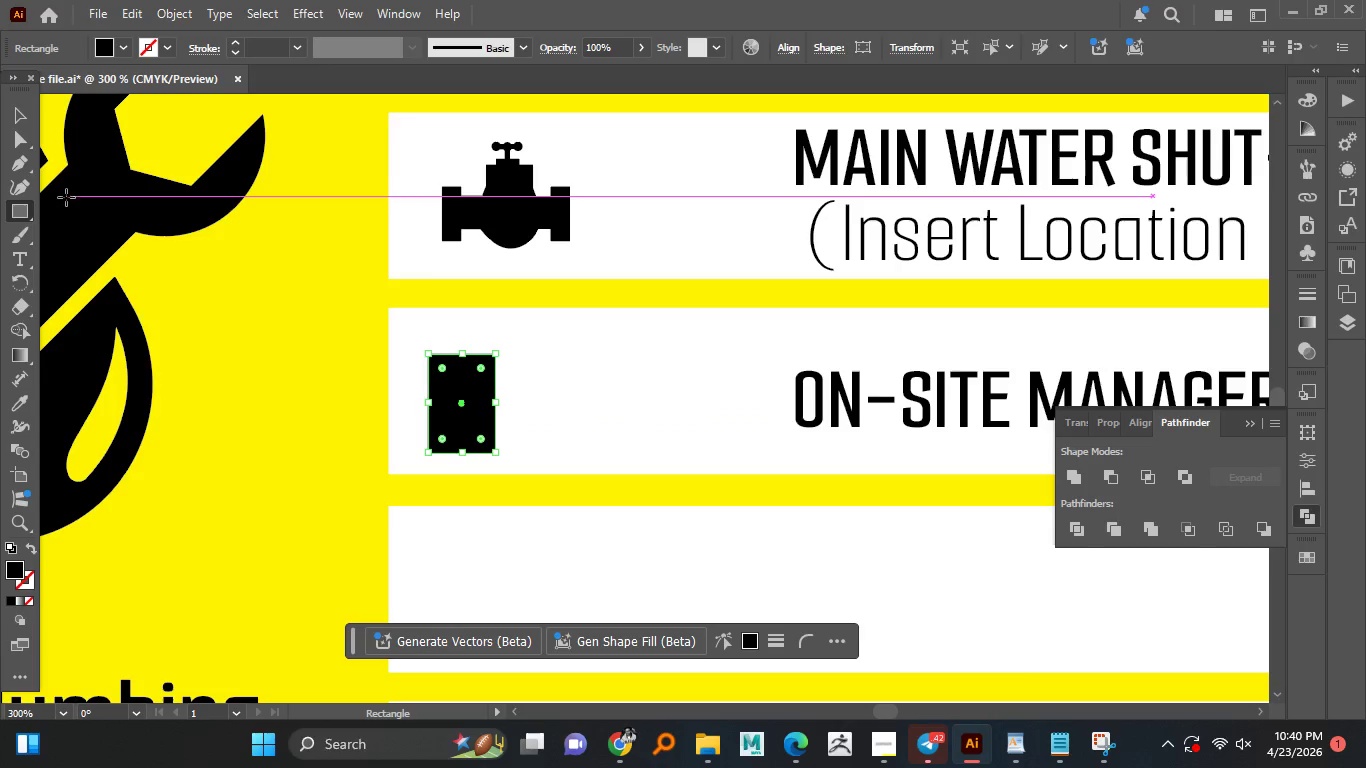 
hold_key(key=AltLeft, duration=0.56)
scroll: coordinate [443, 501], scroll_direction: up, amount: 2.0
 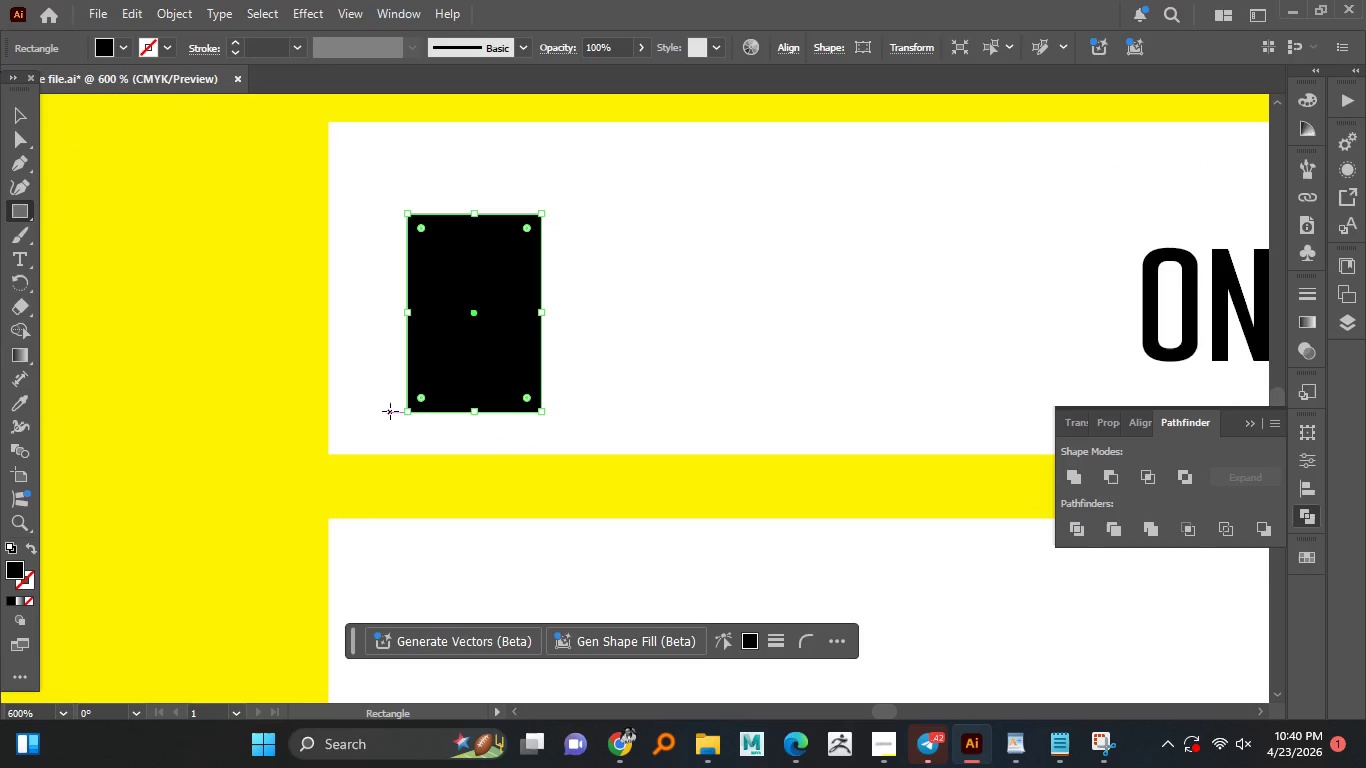 
left_click_drag(start_coordinate=[390, 411], to_coordinate=[560, 430])
 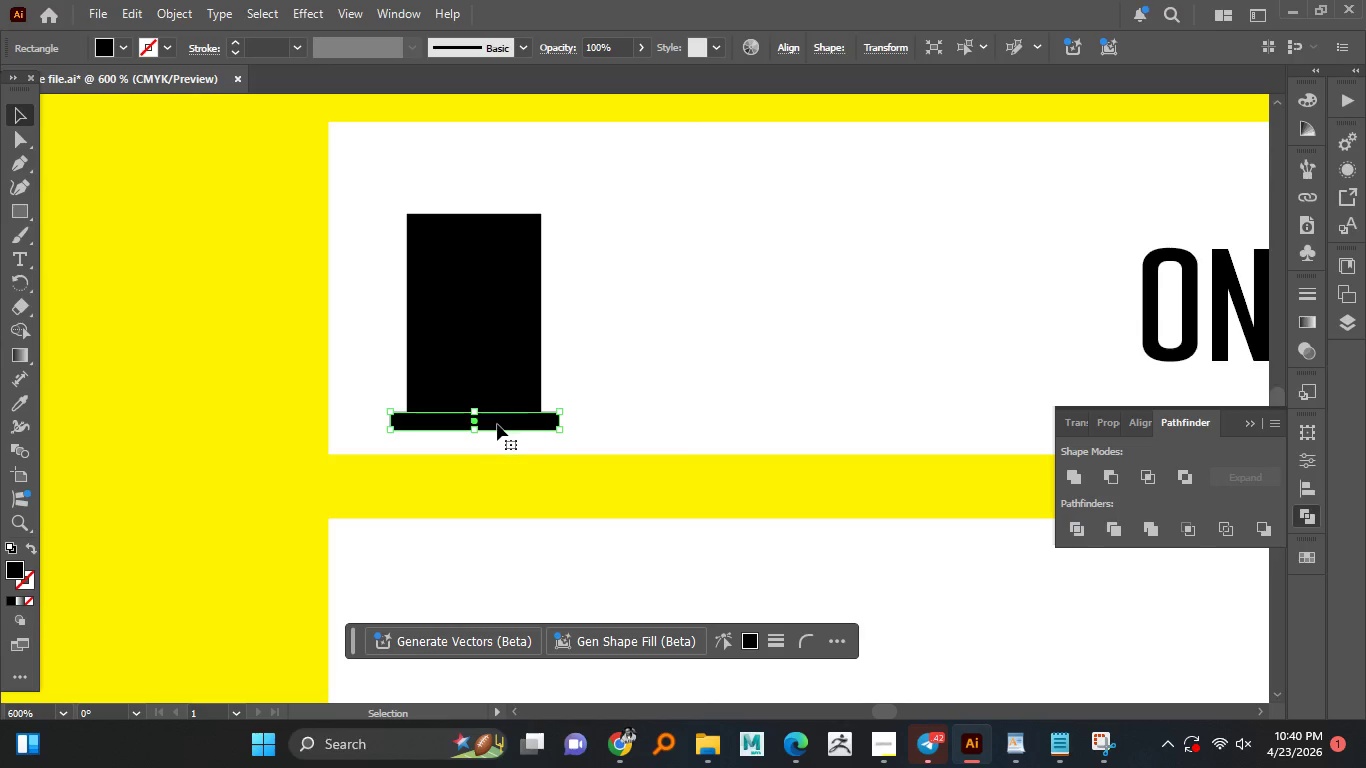 
left_click_drag(start_coordinate=[497, 424], to_coordinate=[500, 209])
 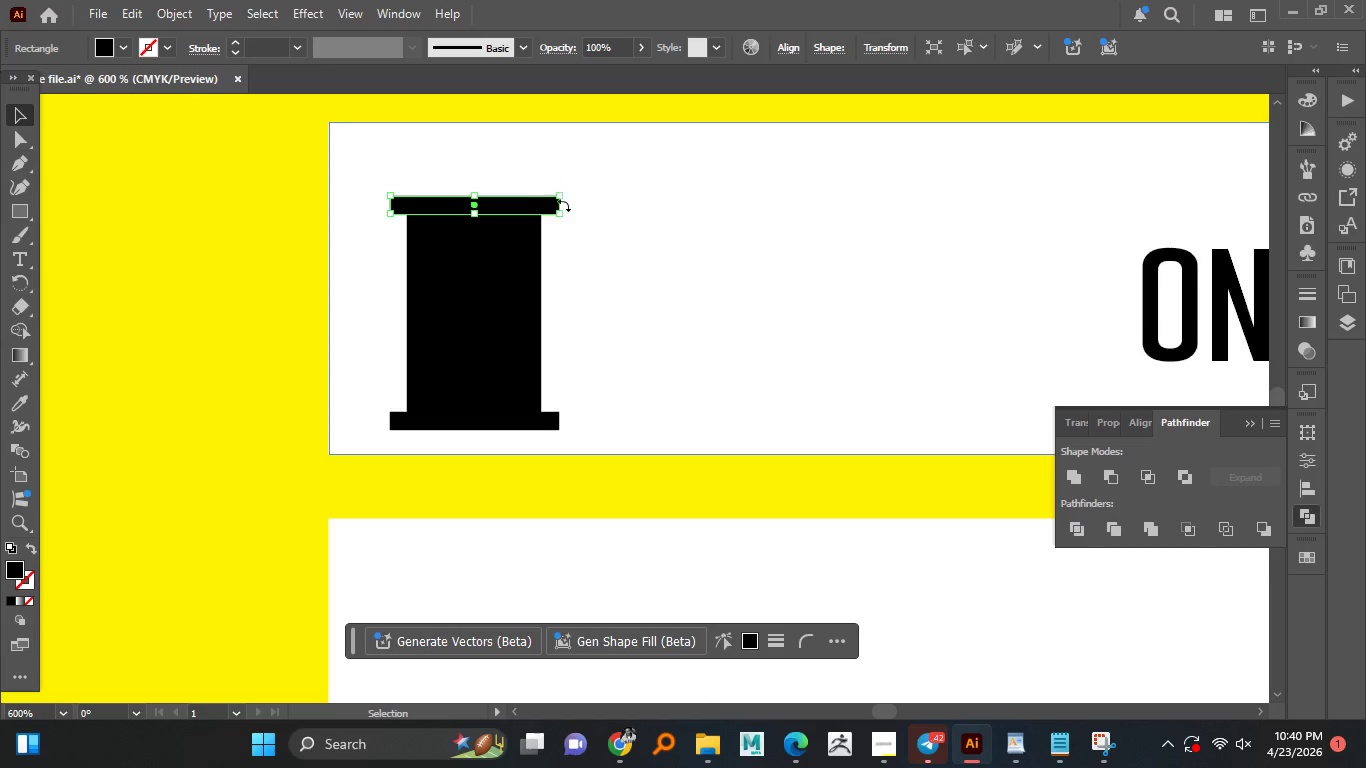 
hold_key(key=AltLeft, duration=1.52)
 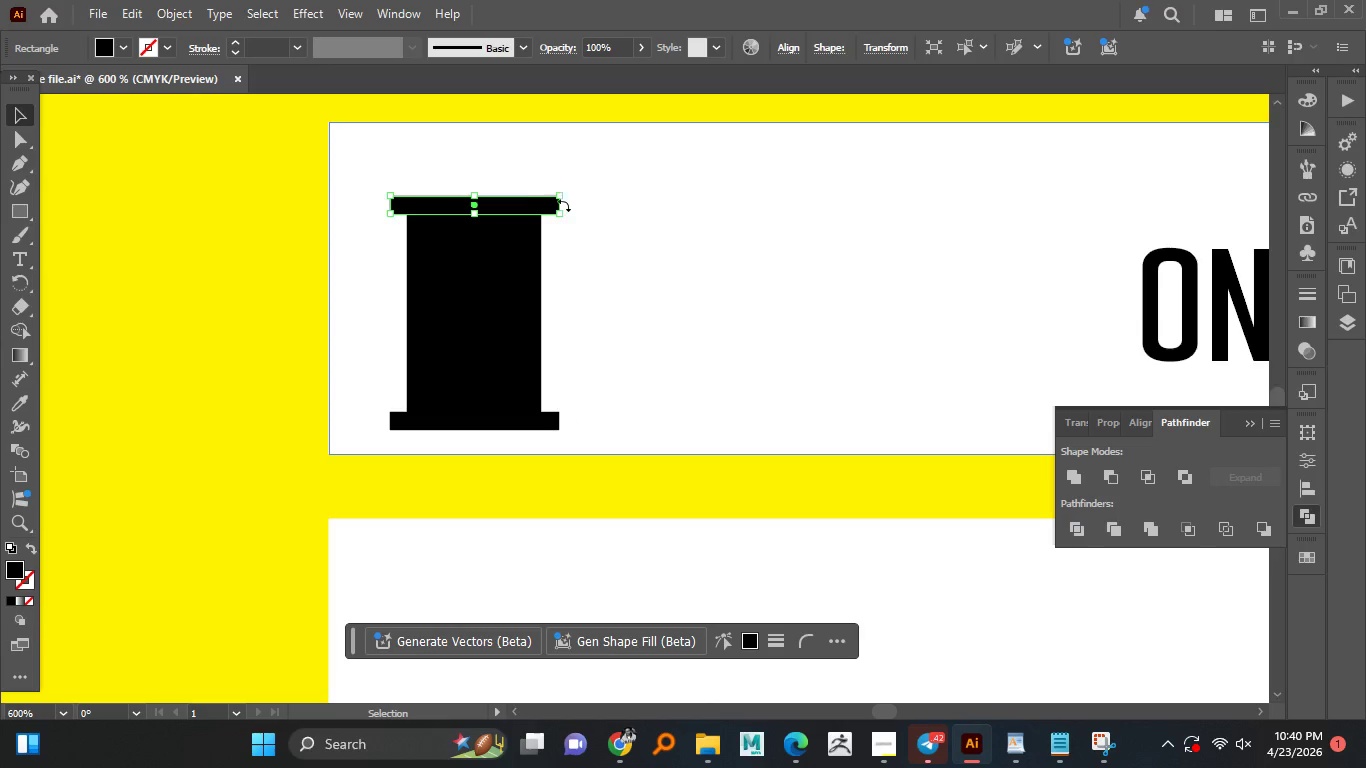 
hold_key(key=AltLeft, duration=0.34)
 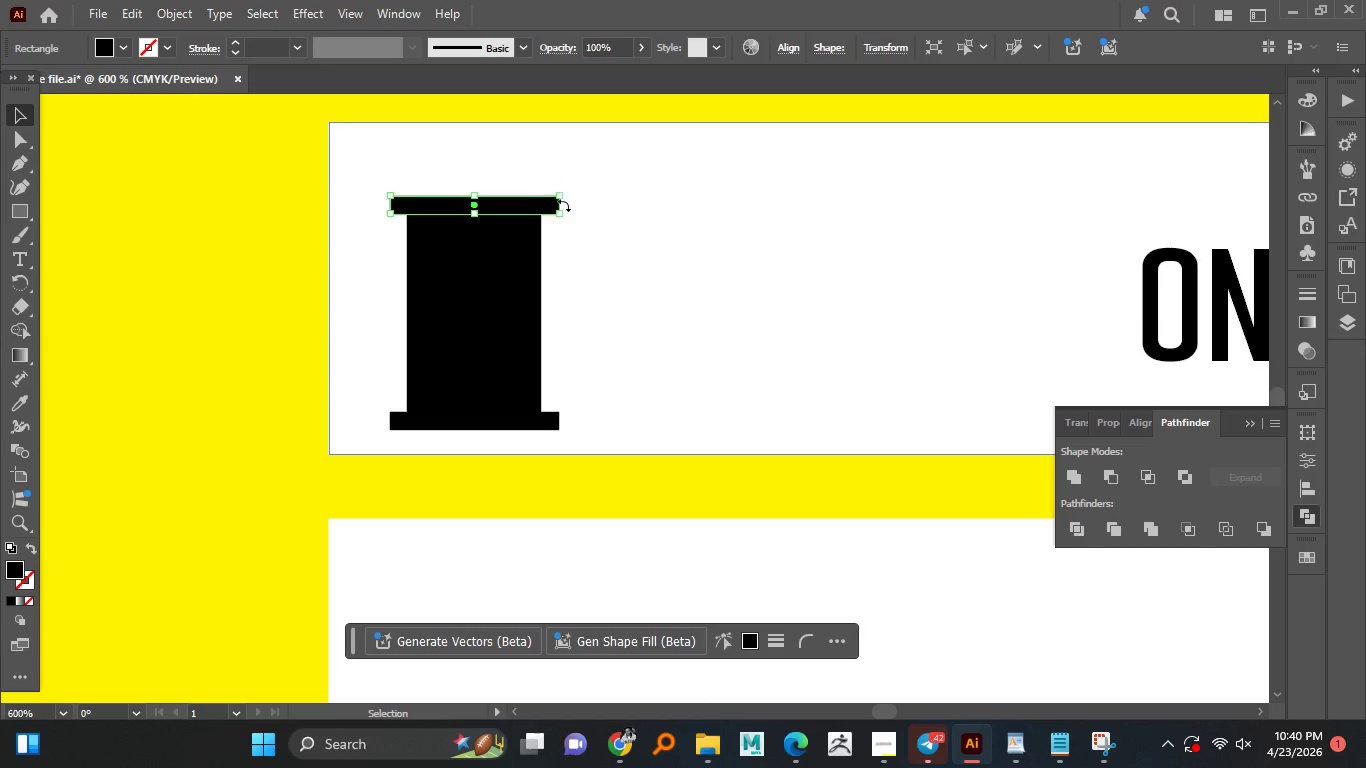 
hold_key(key=AltLeft, duration=1.52)
scroll: coordinate [545, 207], scroll_direction: up, amount: 2.0
 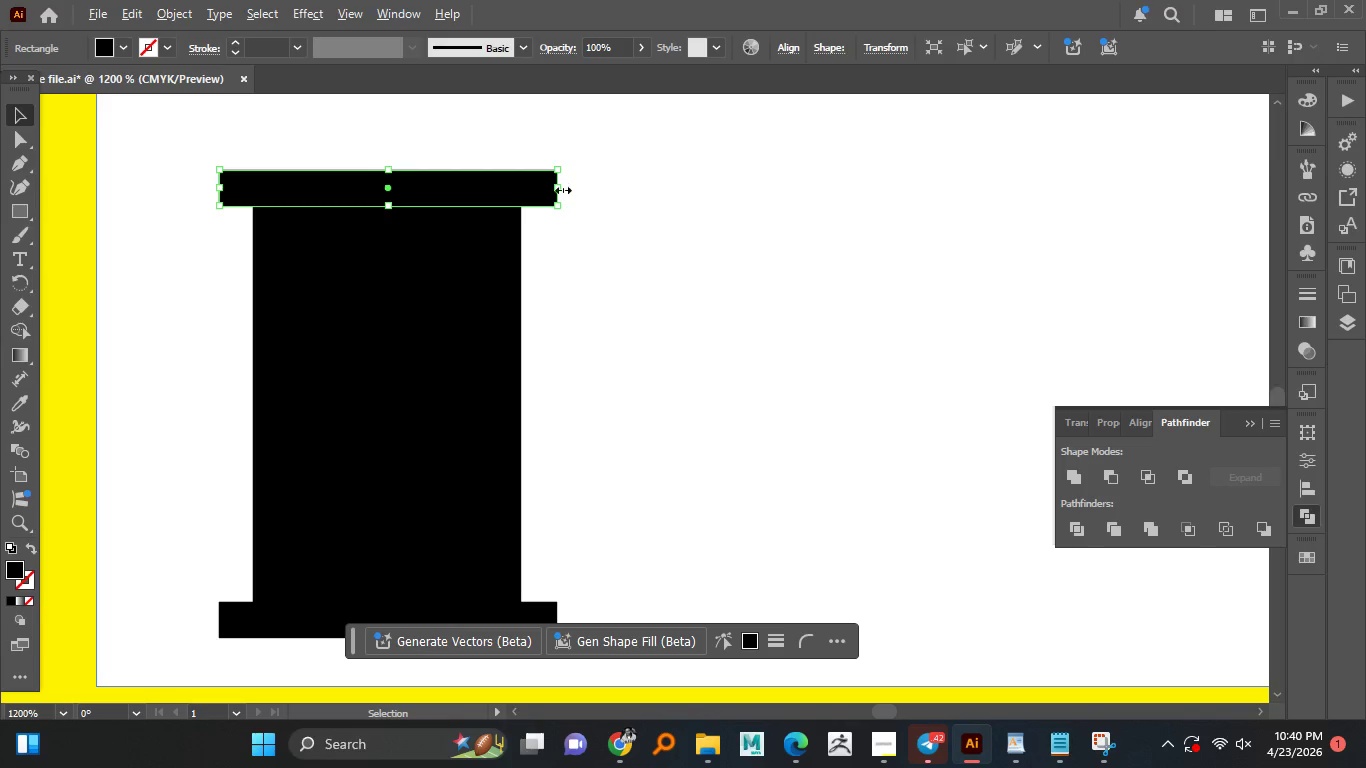 
hold_key(key=AltLeft, duration=1.5)
left_click_drag(start_coordinate=[559, 188], to_coordinate=[496, 188])
 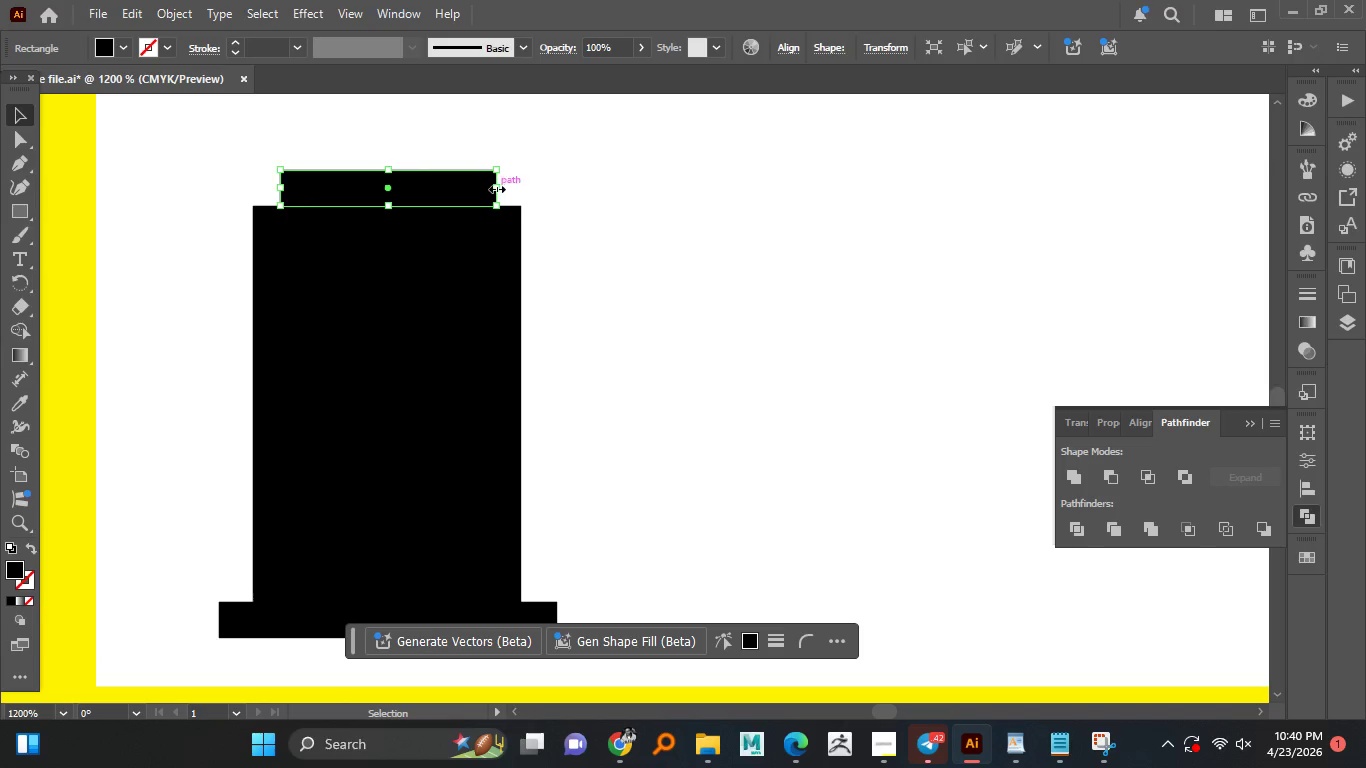 
hold_key(key=AltLeft, duration=1.5)
 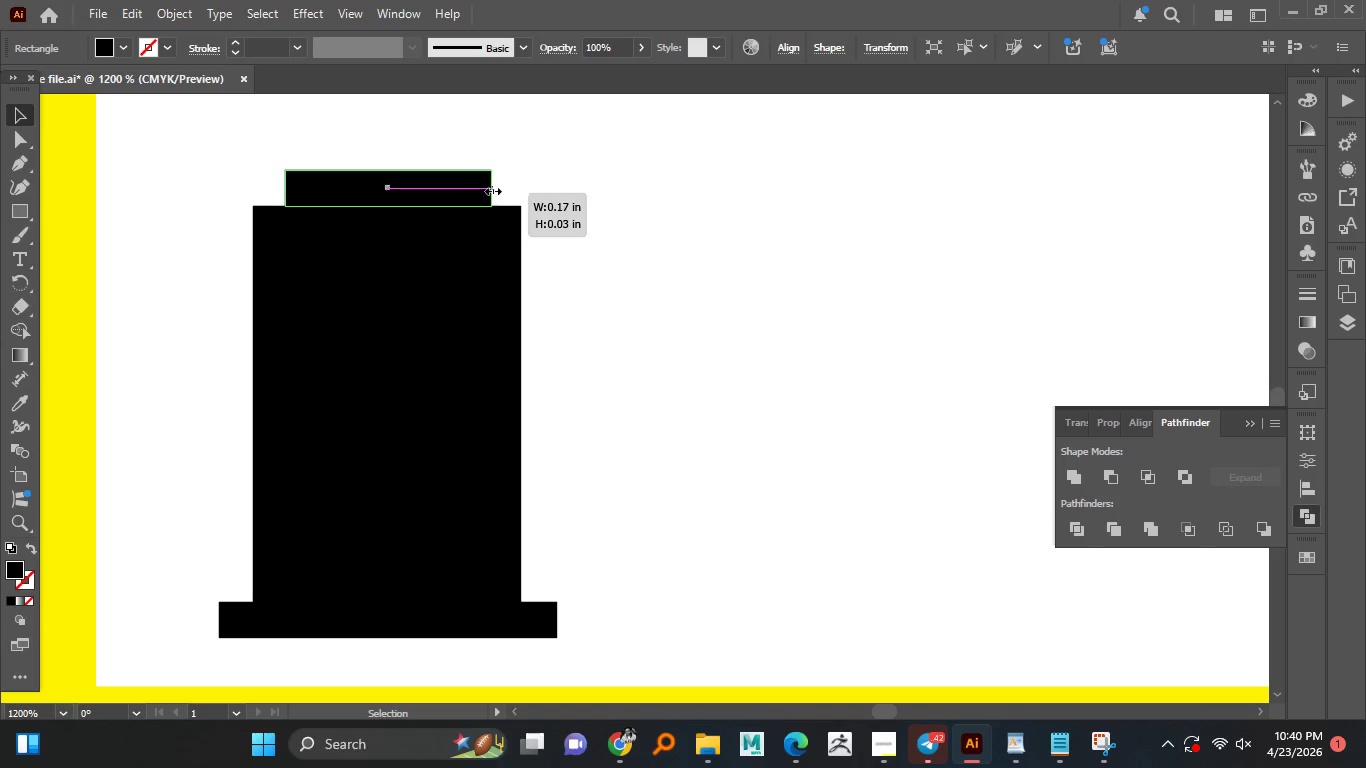 
hold_key(key=AltLeft, duration=0.98)
 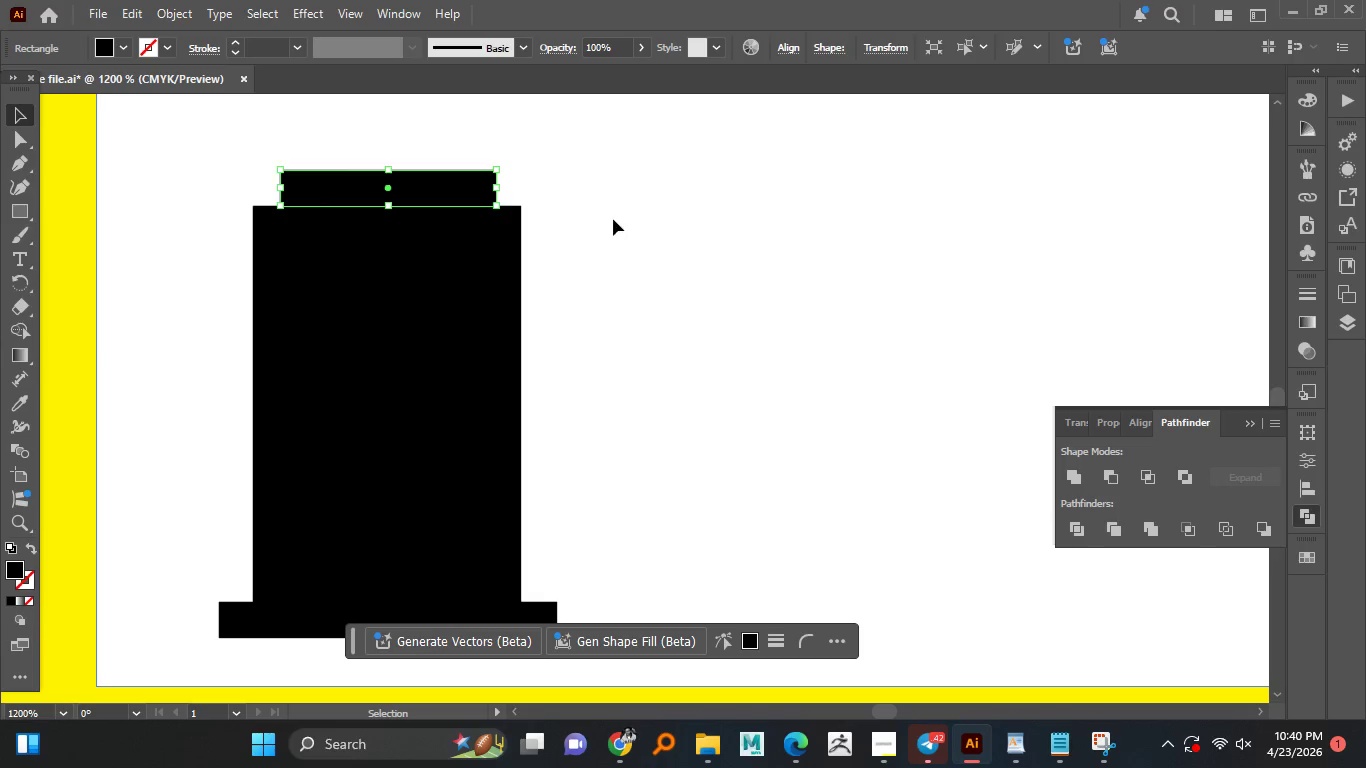 
left_click([613, 219])
 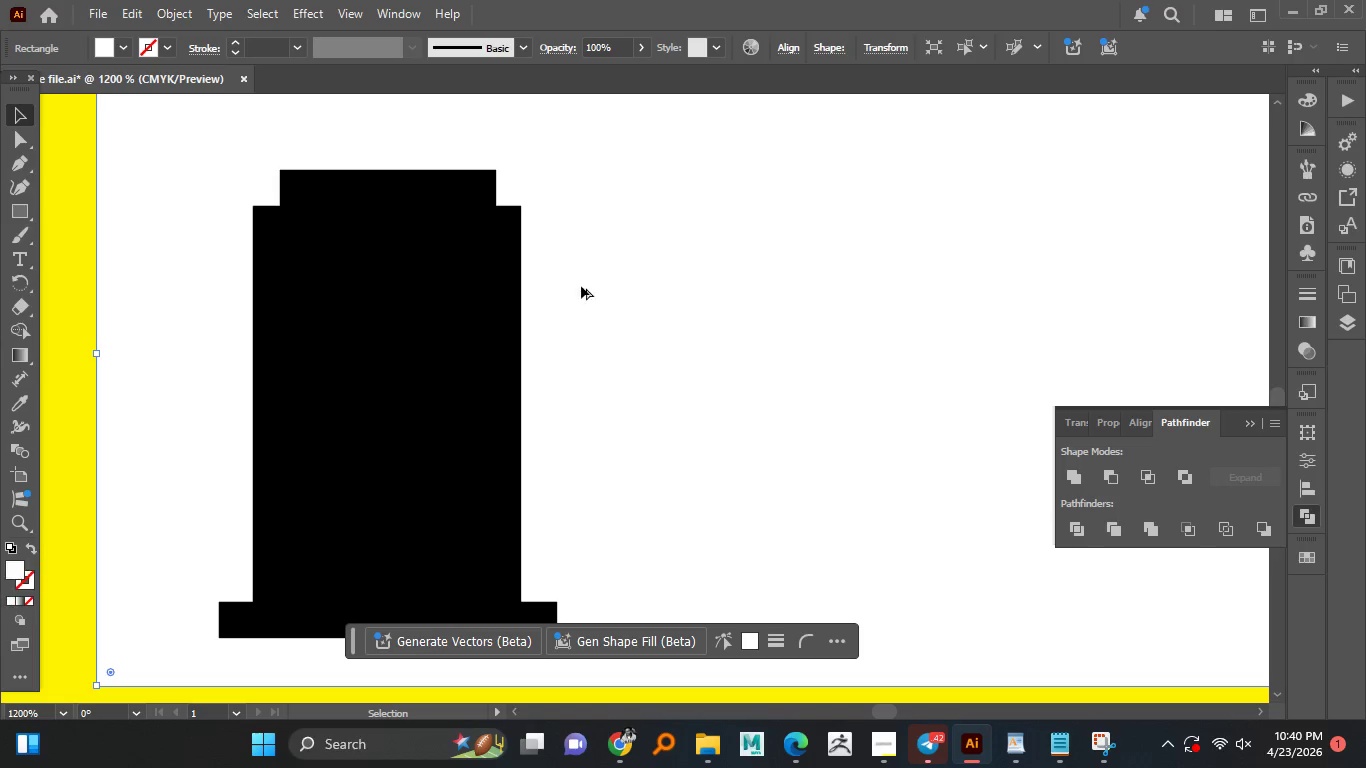 
hold_key(key=AltLeft, duration=1.53)
scroll: coordinate [581, 291], scroll_direction: down, amount: 3.0
 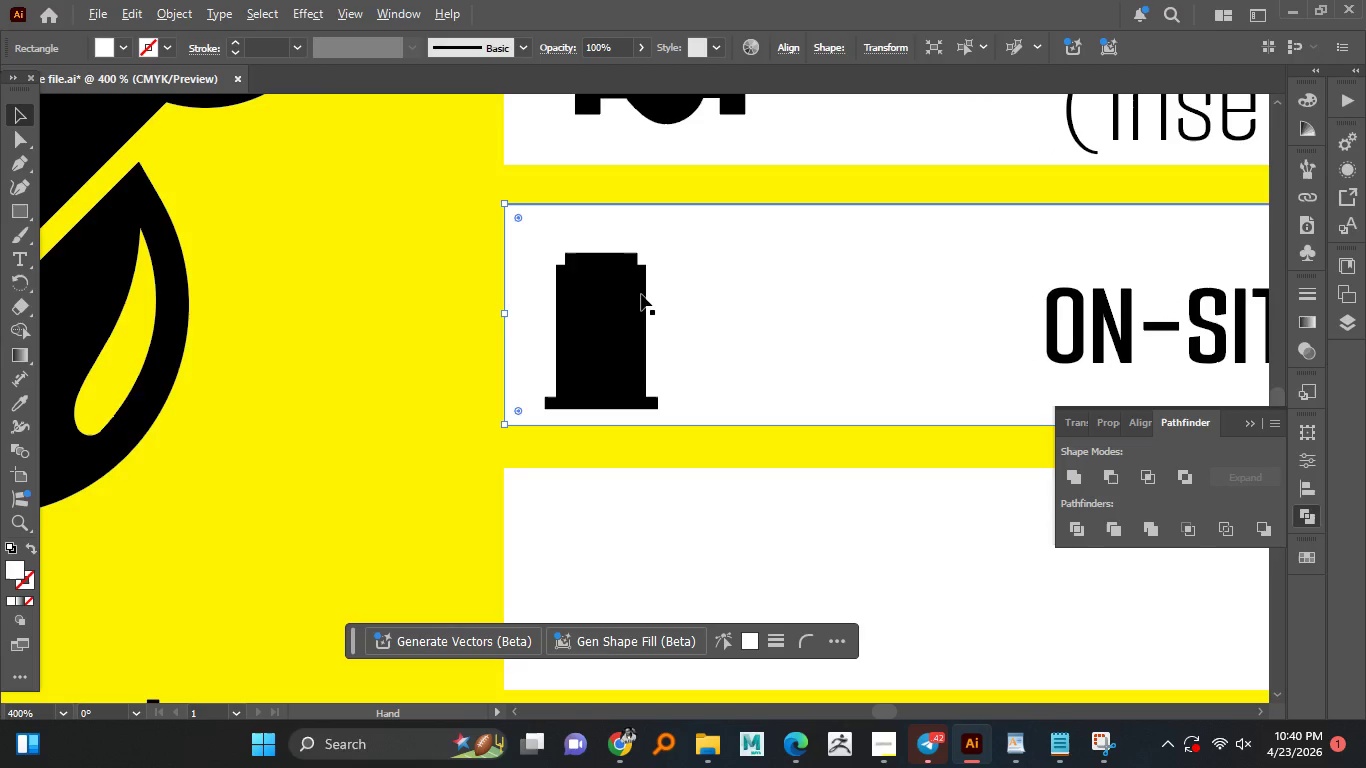 
hold_key(key=AltLeft, duration=1.5)
scroll: coordinate [640, 294], scroll_direction: up, amount: 1.0
 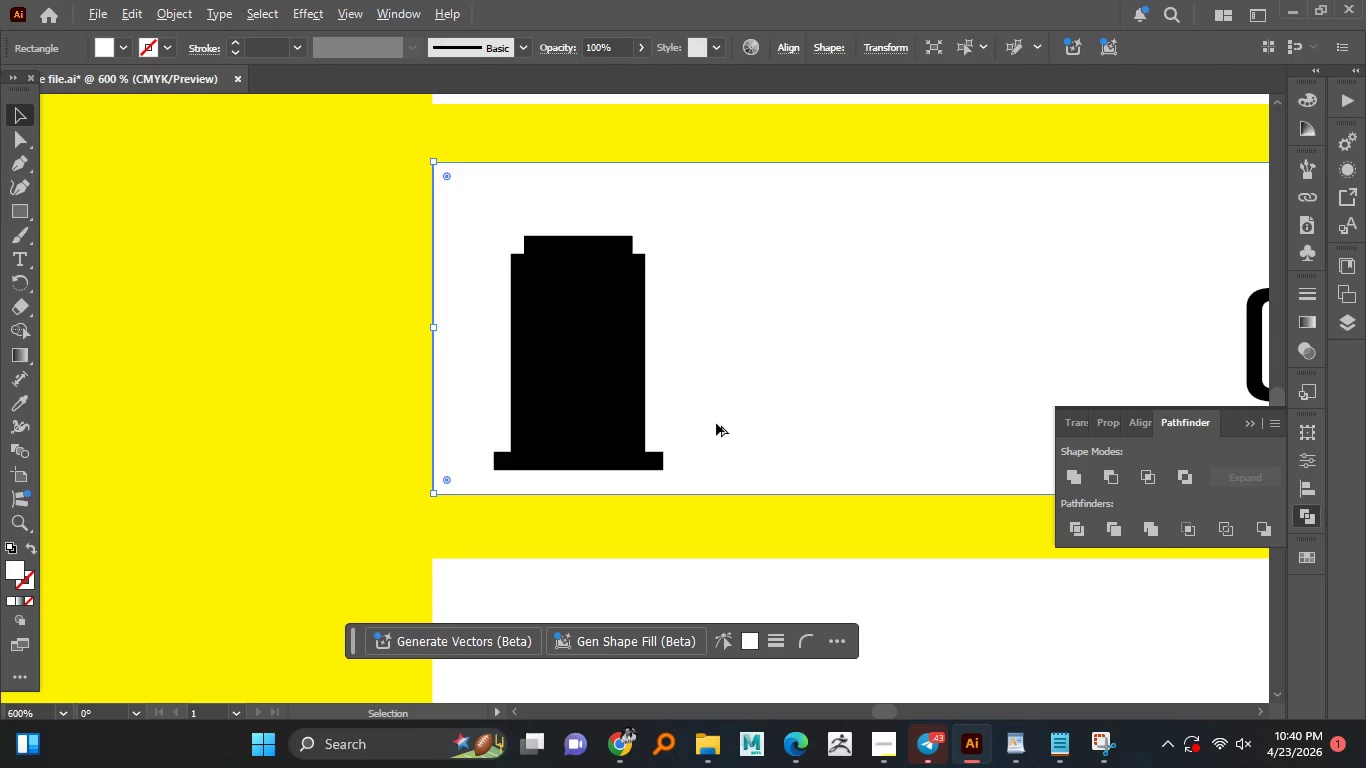 
hold_key(key=AltLeft, duration=0.61)
 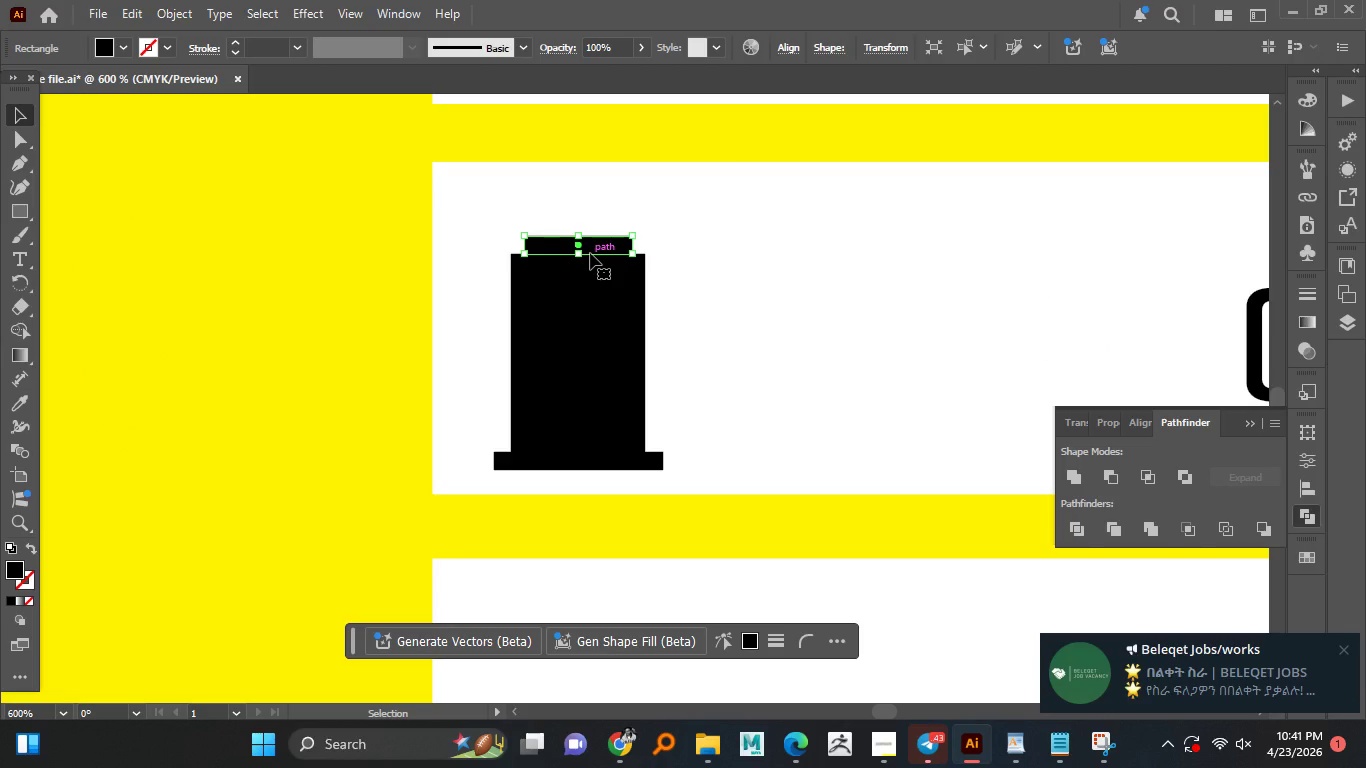 
key(ArrowLeft)
 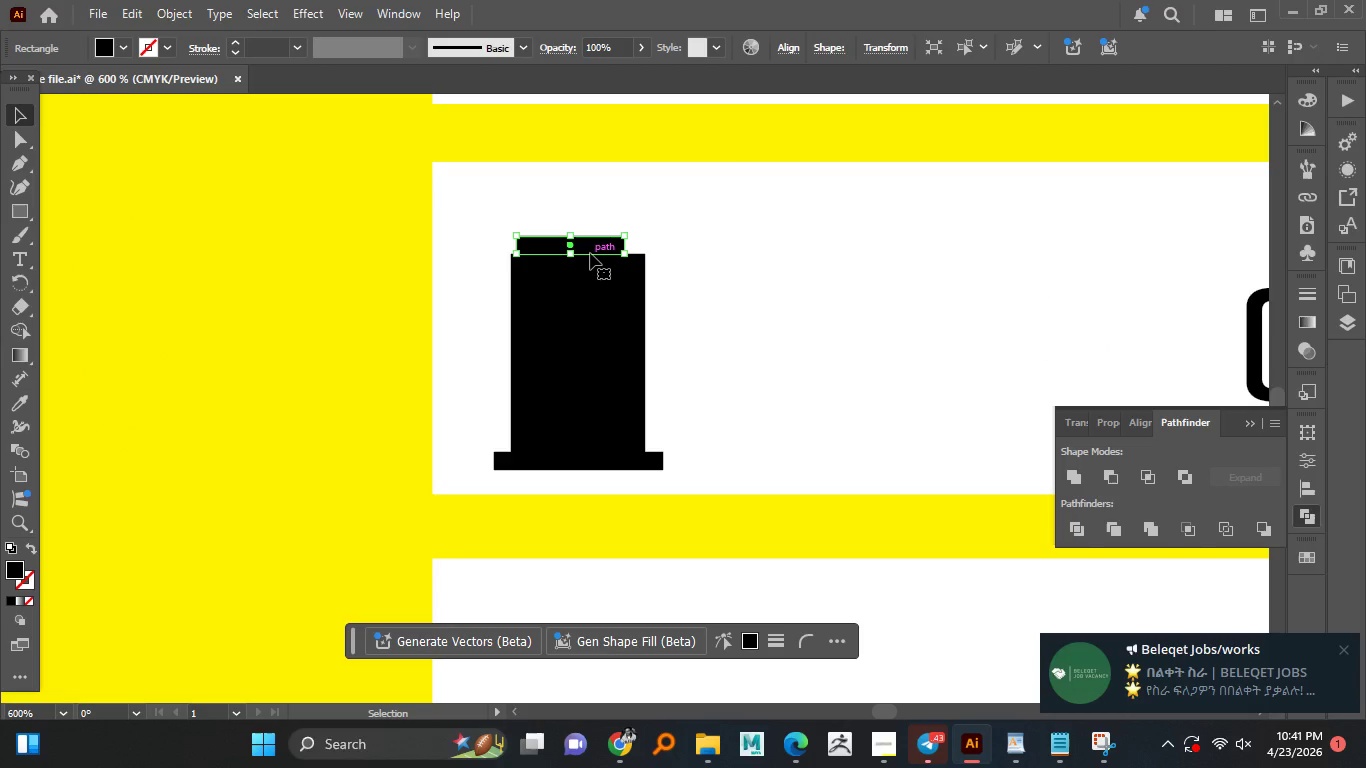 
hold_key(key=AltLeft, duration=0.89)
scroll: coordinate [590, 257], scroll_direction: up, amount: 3.0
 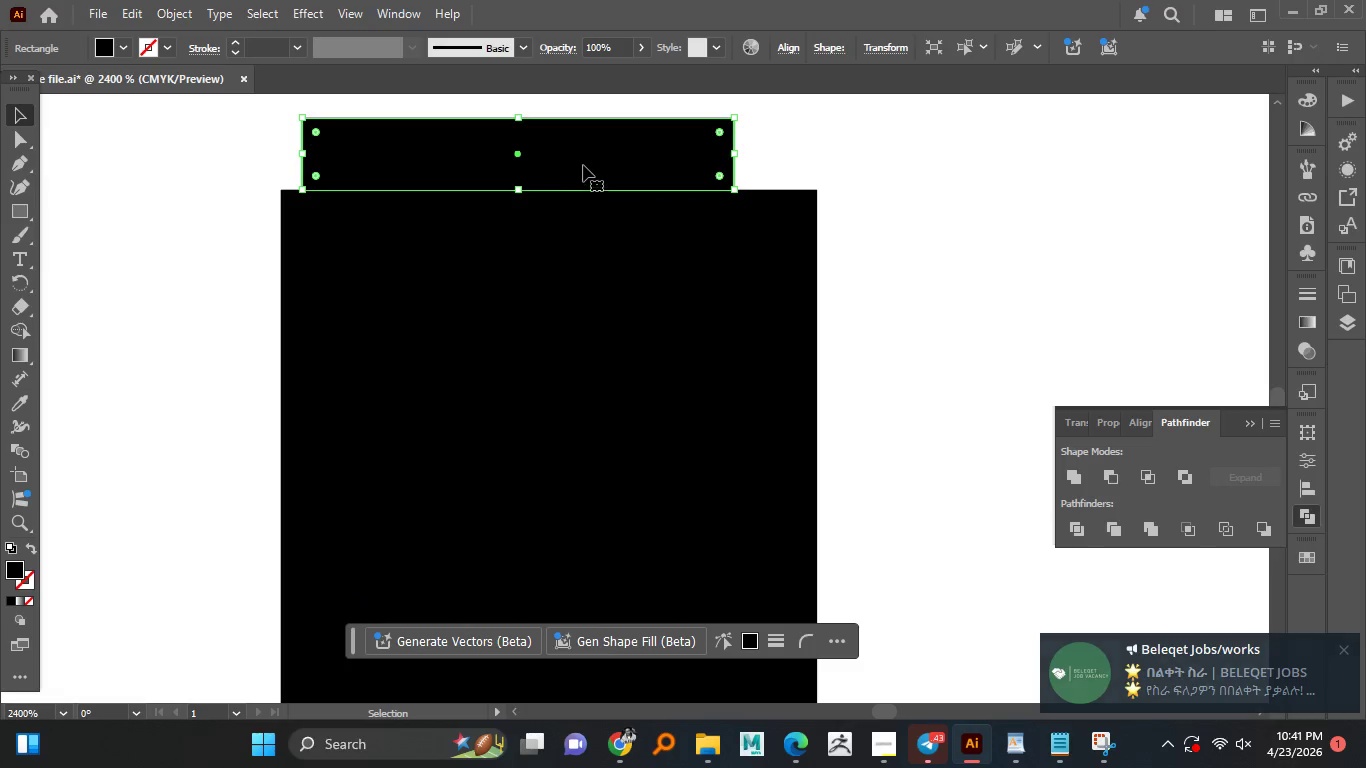 
left_click_drag(start_coordinate=[584, 162], to_coordinate=[619, 165])
 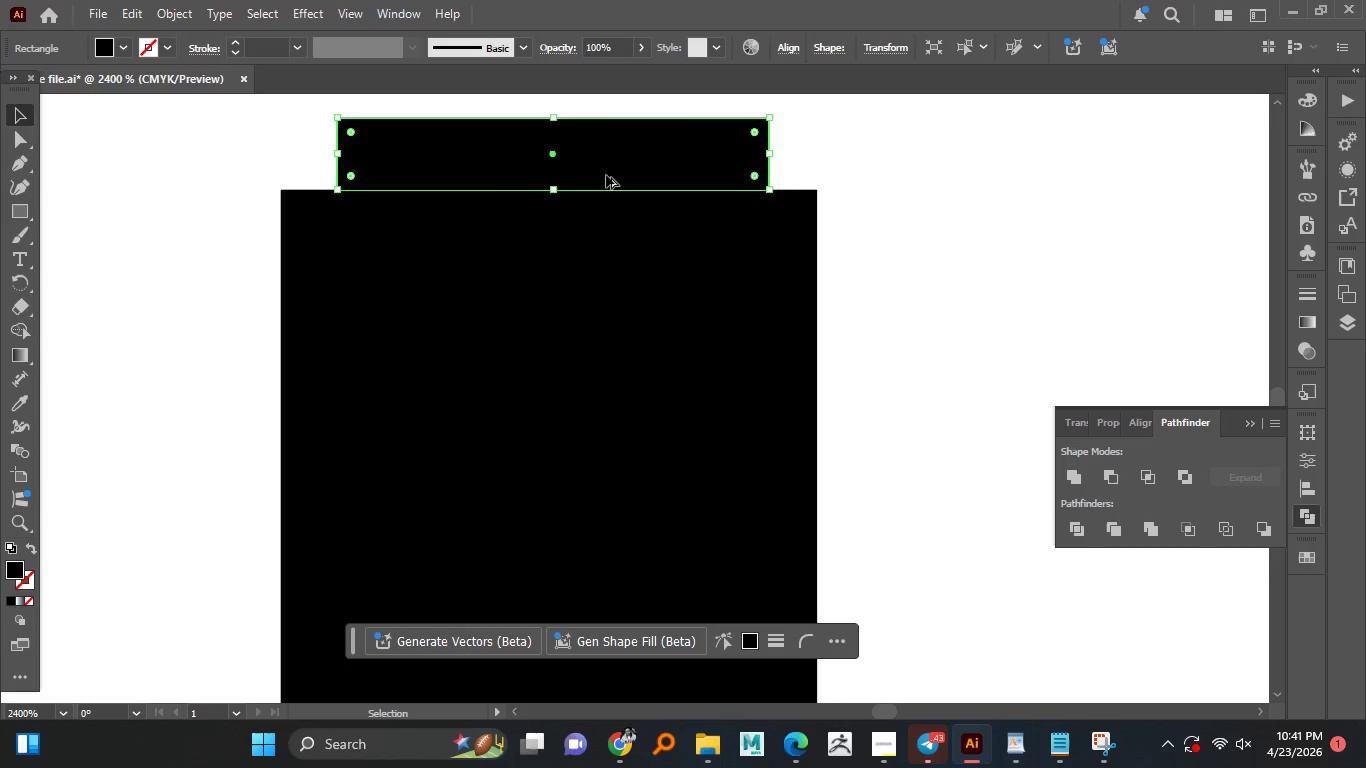 
hold_key(key=AltLeft, duration=0.72)
scroll: coordinate [603, 178], scroll_direction: down, amount: 3.0
 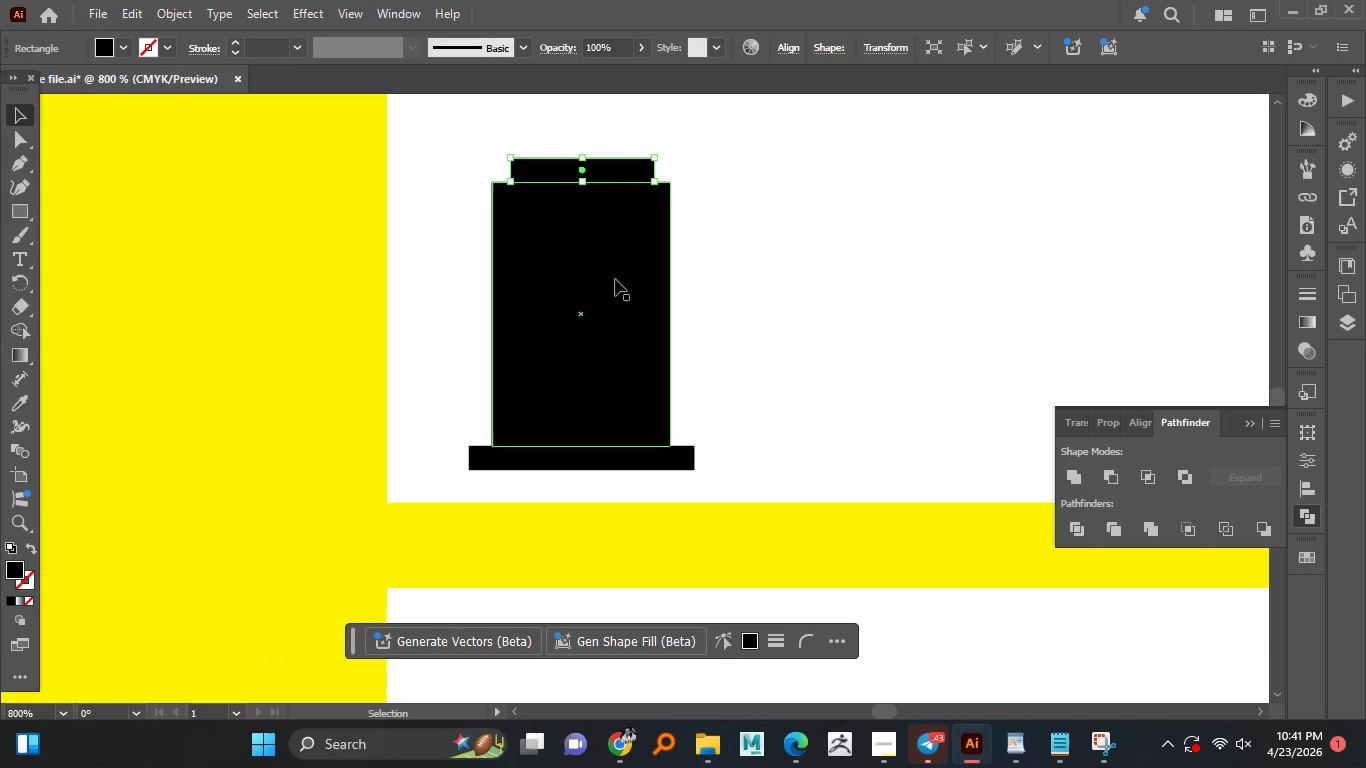 
hold_key(key=ShiftLeft, duration=1.51)
left_click([611, 174])
 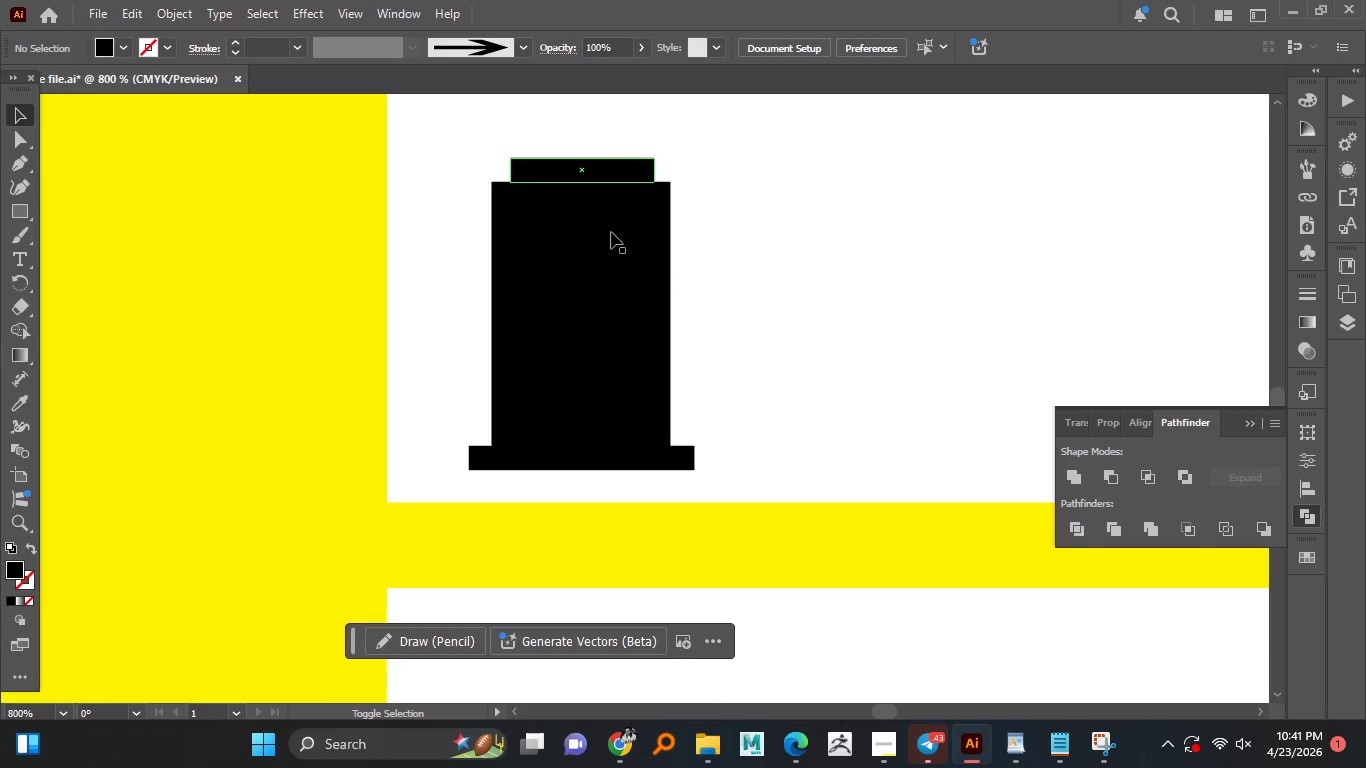 
double_click([611, 232])
 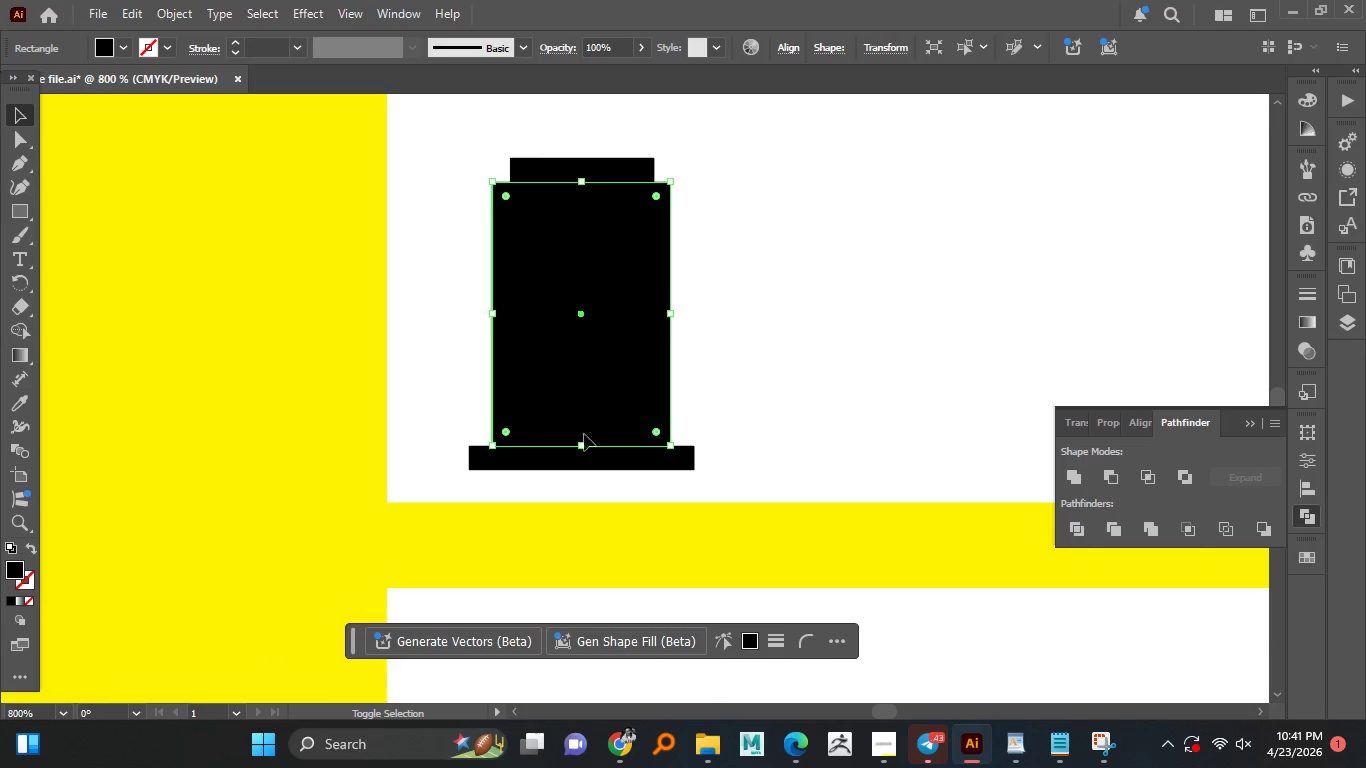 
hold_key(key=ShiftLeft, duration=0.78)
 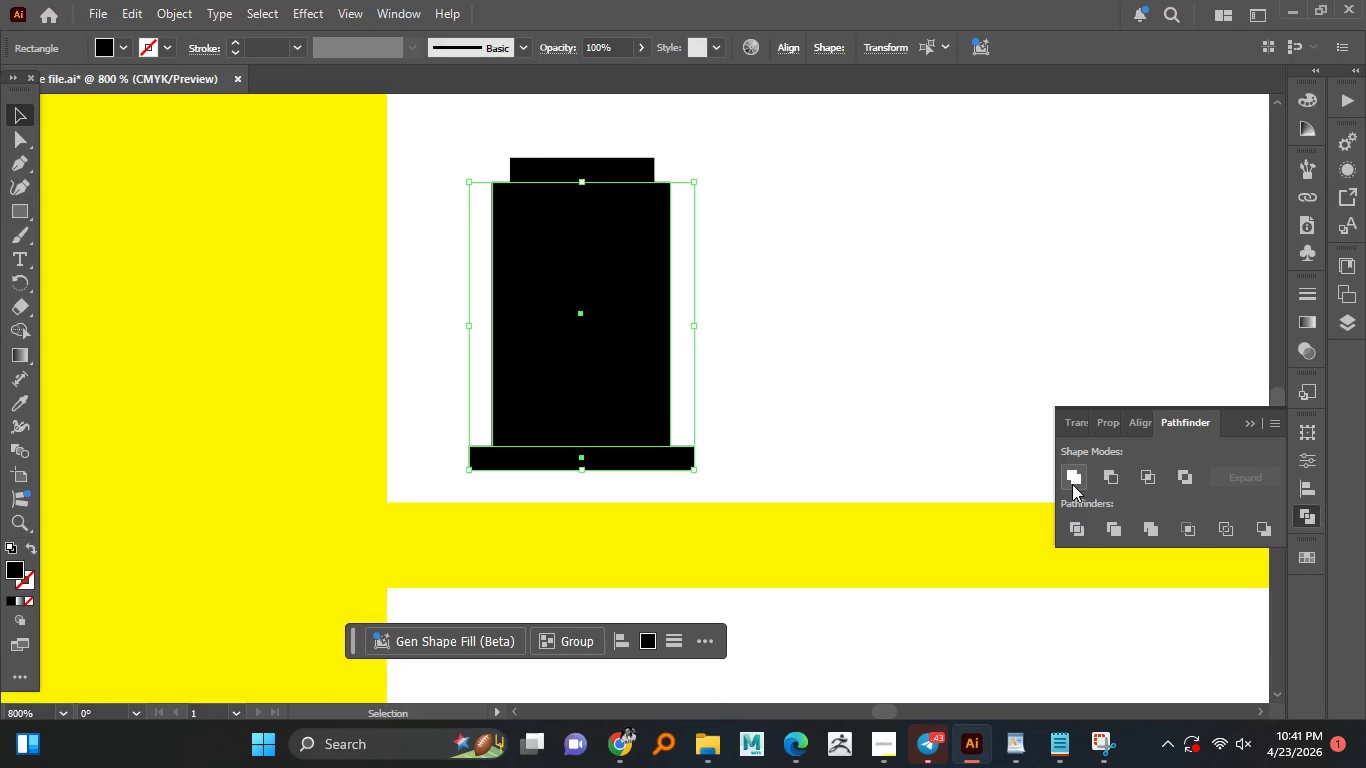 
left_click([1072, 484])
 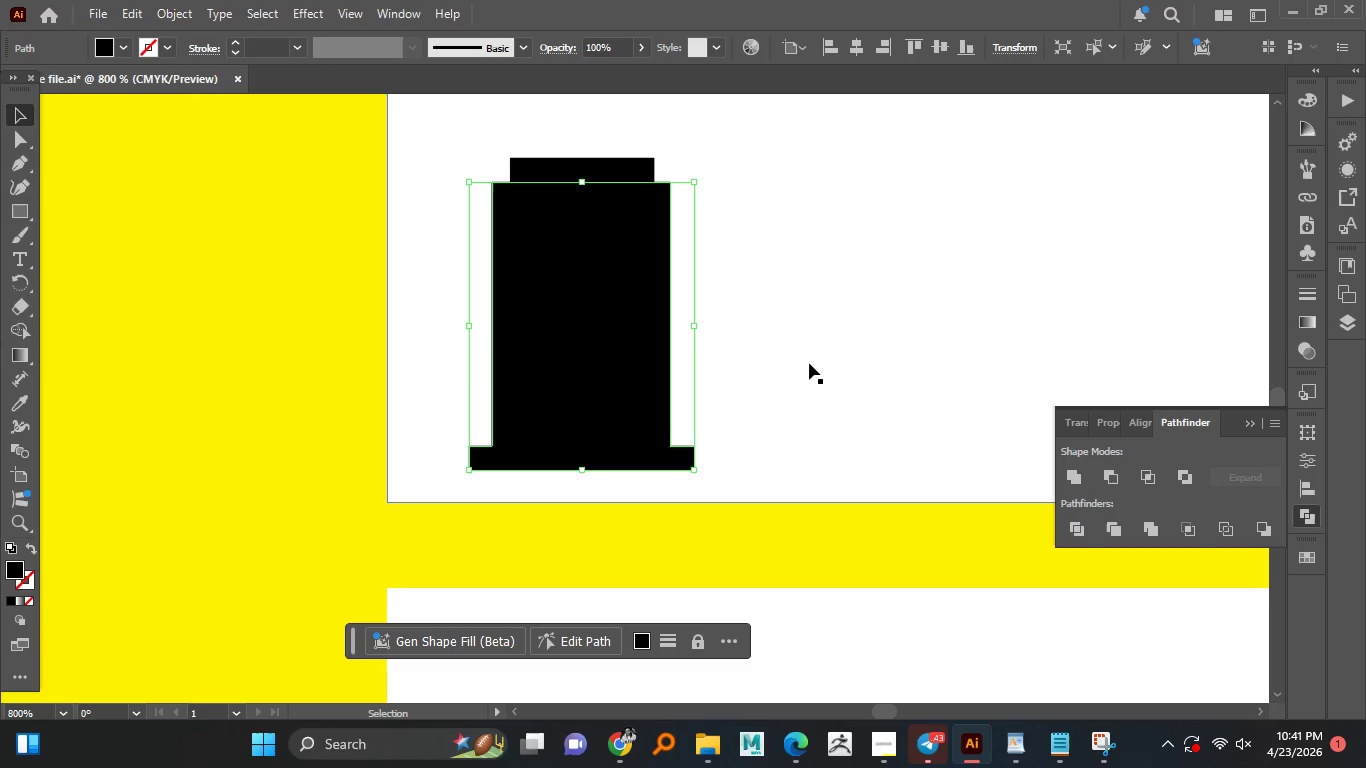 
left_click([809, 363])
 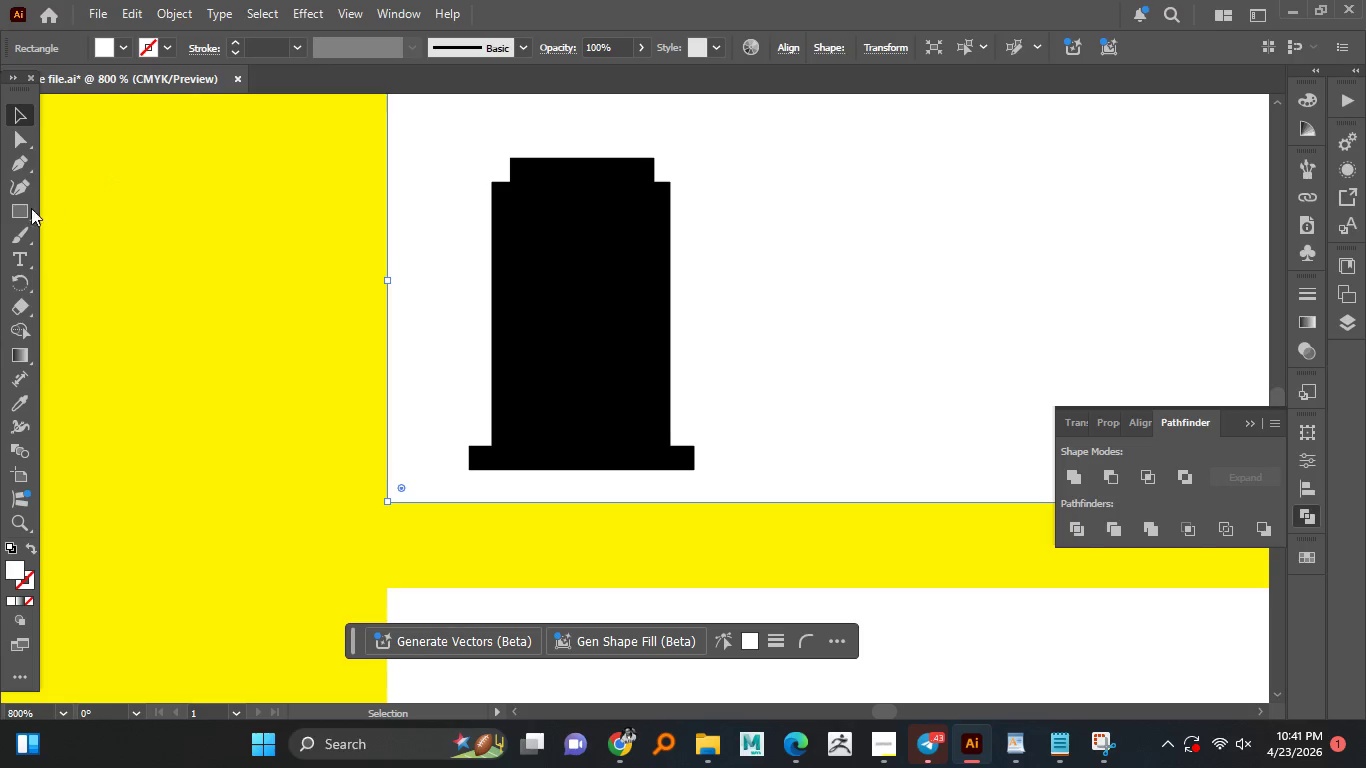 
left_click([15, 211])
 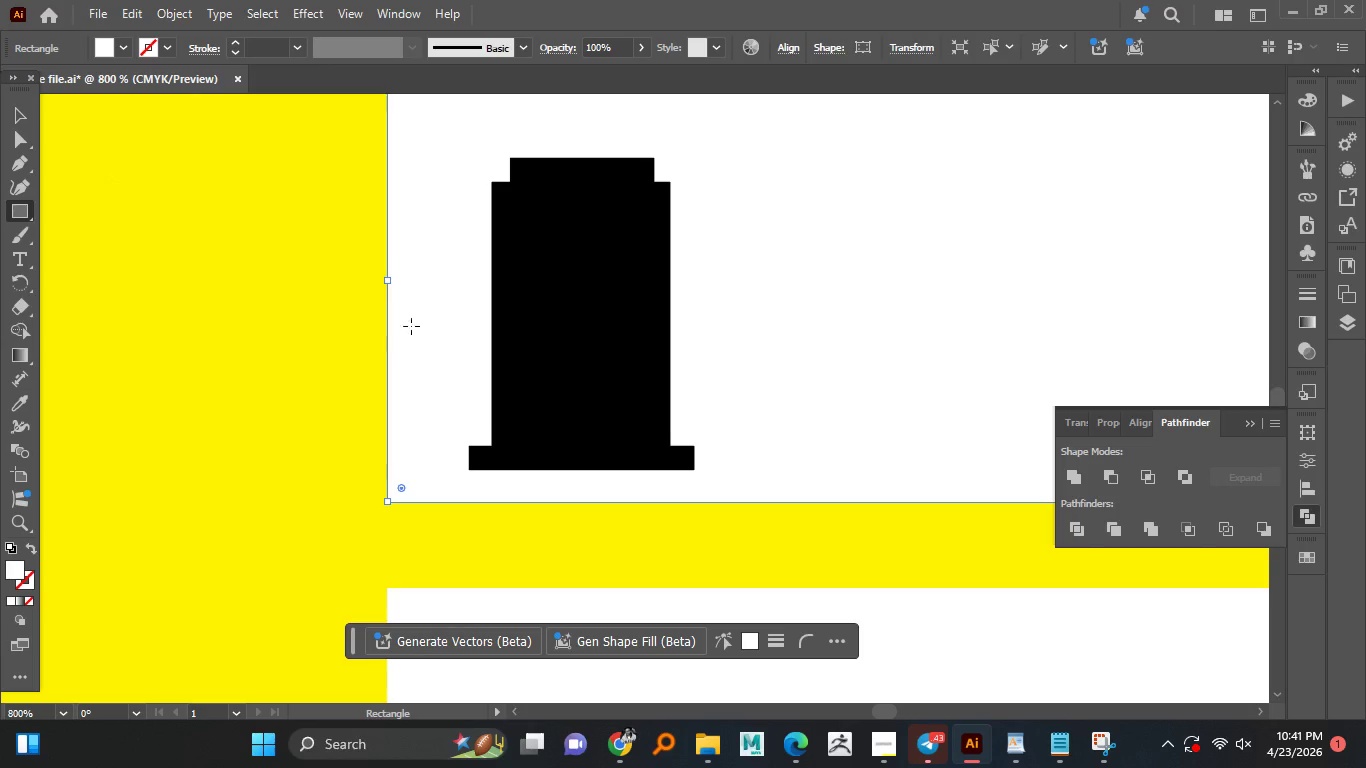 
hold_key(key=AltLeft, duration=0.72)
scroll: coordinate [534, 207], scroll_direction: up, amount: 1.0
 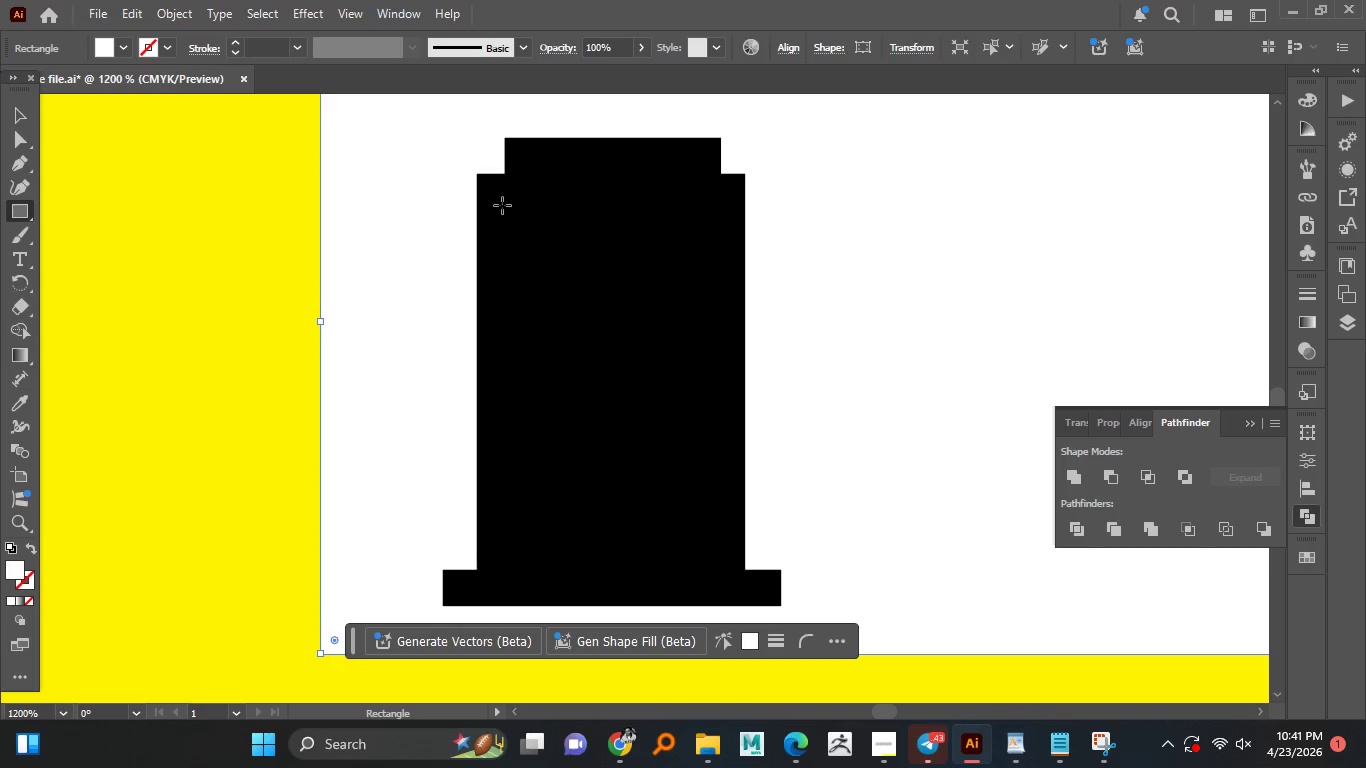 
left_click_drag(start_coordinate=[502, 205], to_coordinate=[554, 247])
 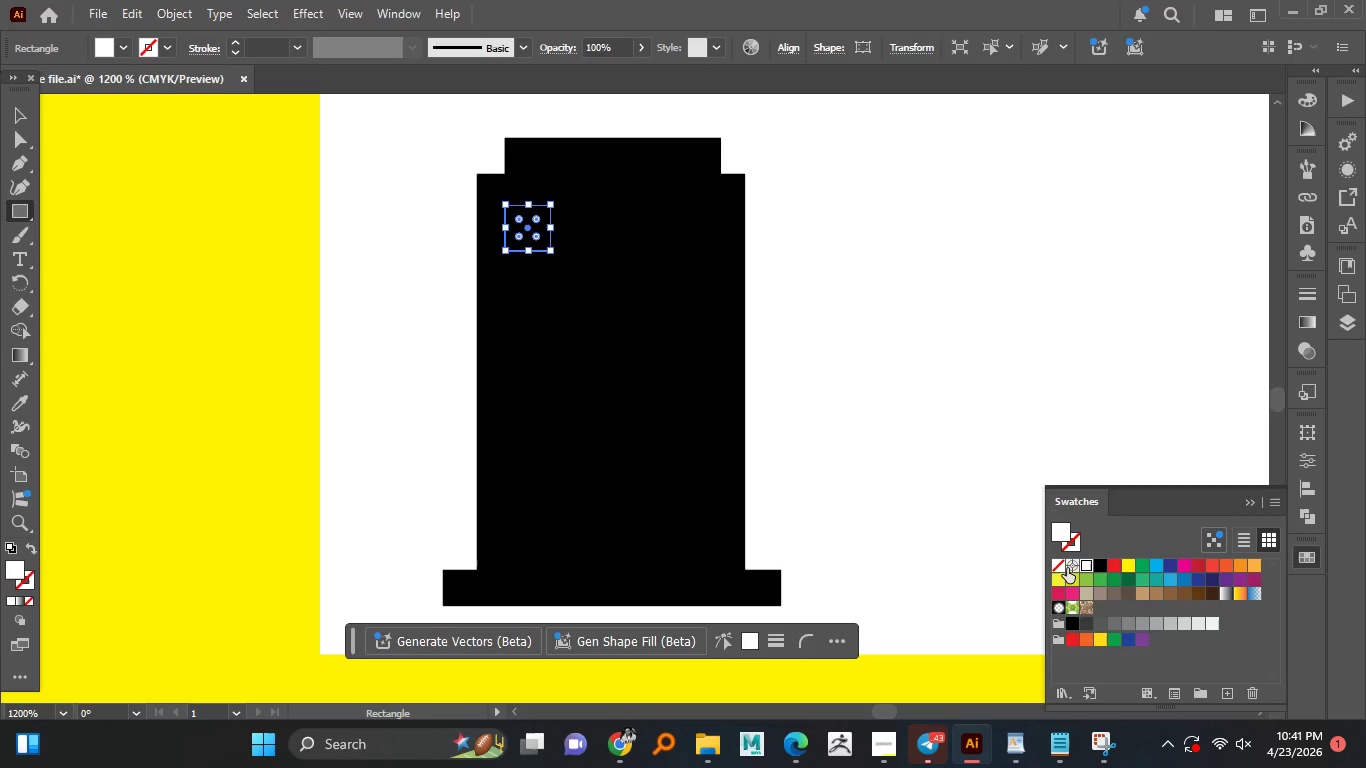 
left_click([1088, 565])
 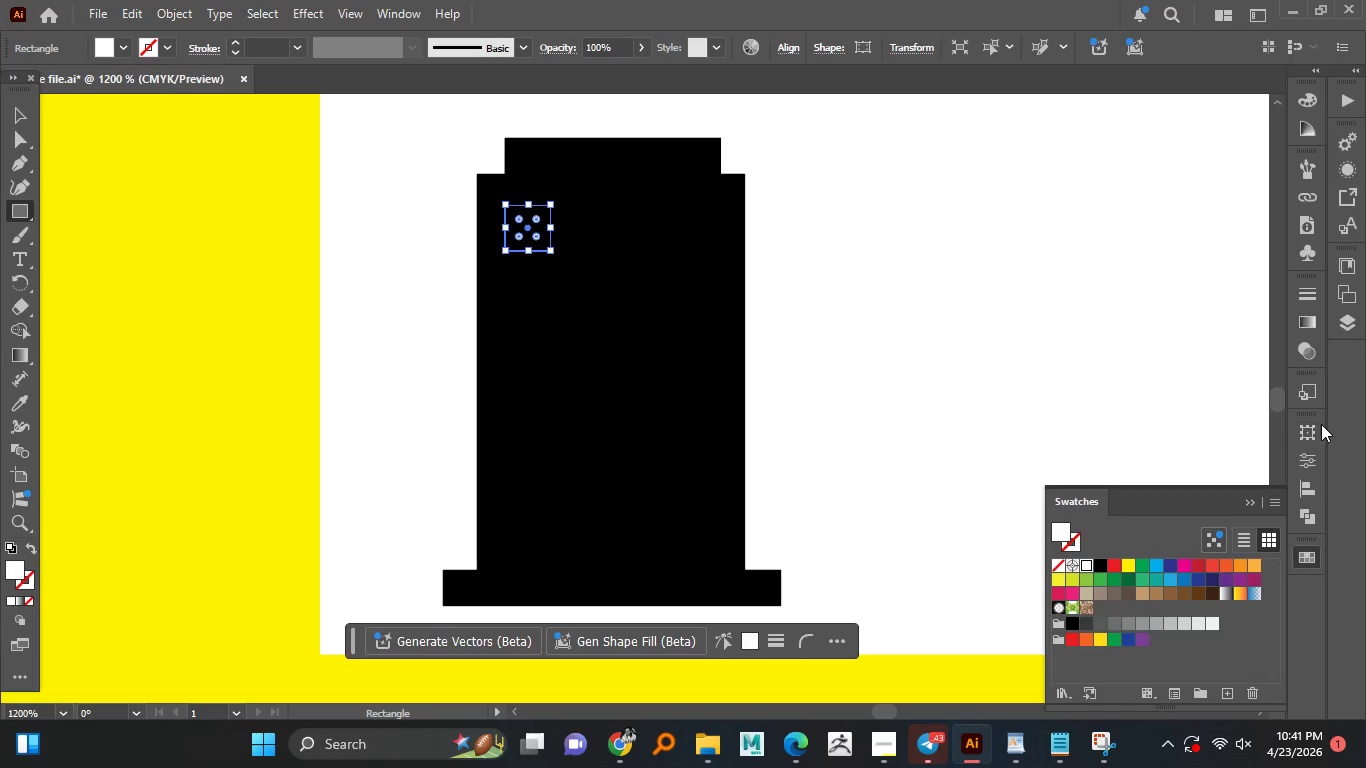 
left_click([1351, 324])
 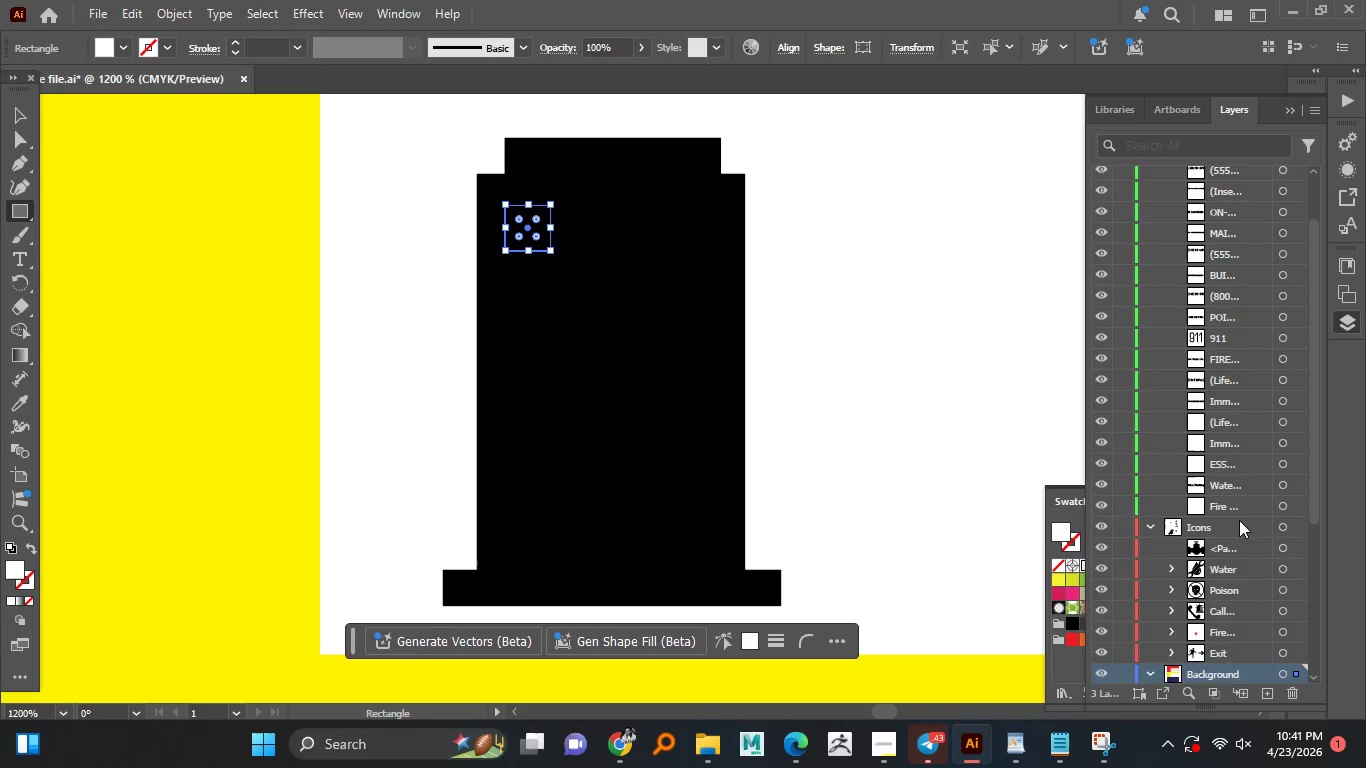 
scroll: coordinate [1234, 520], scroll_direction: down, amount: 4.0
 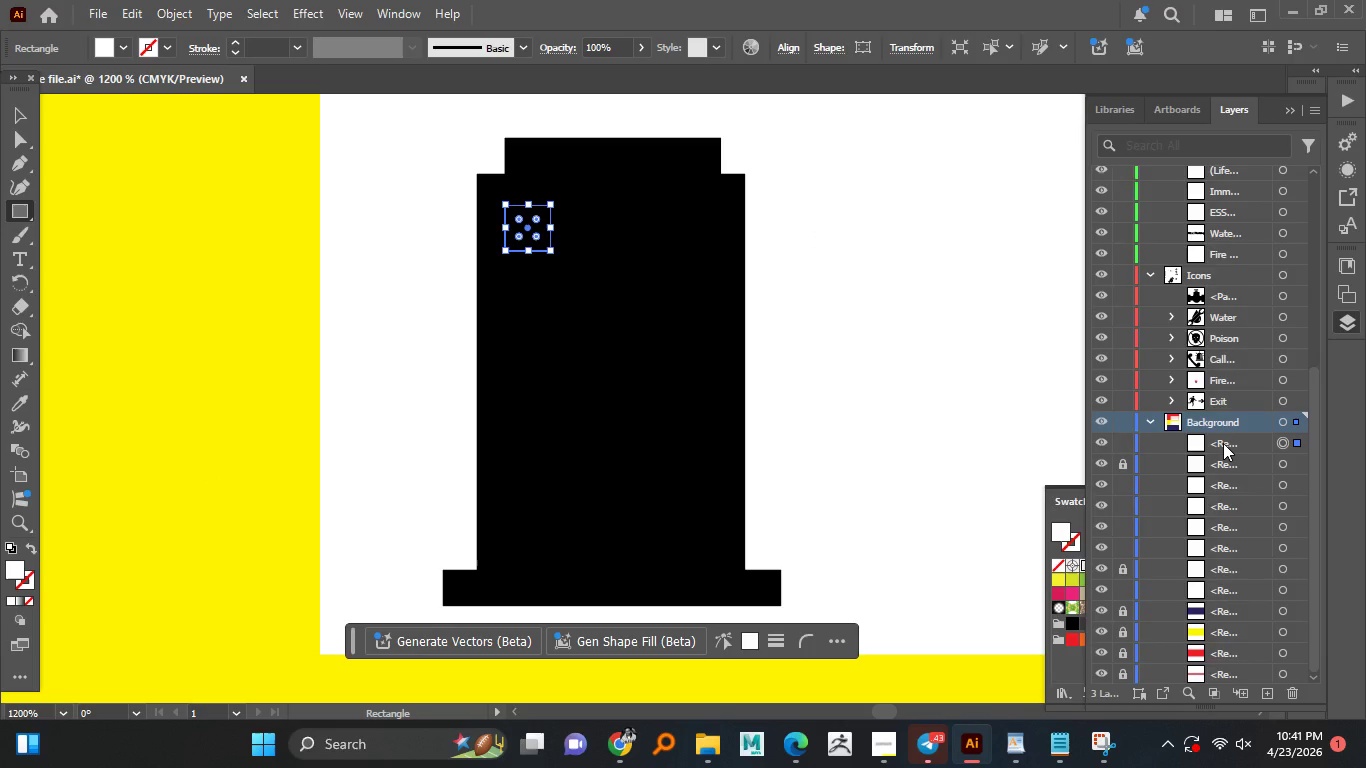 
left_click_drag(start_coordinate=[1223, 443], to_coordinate=[1233, 291])
 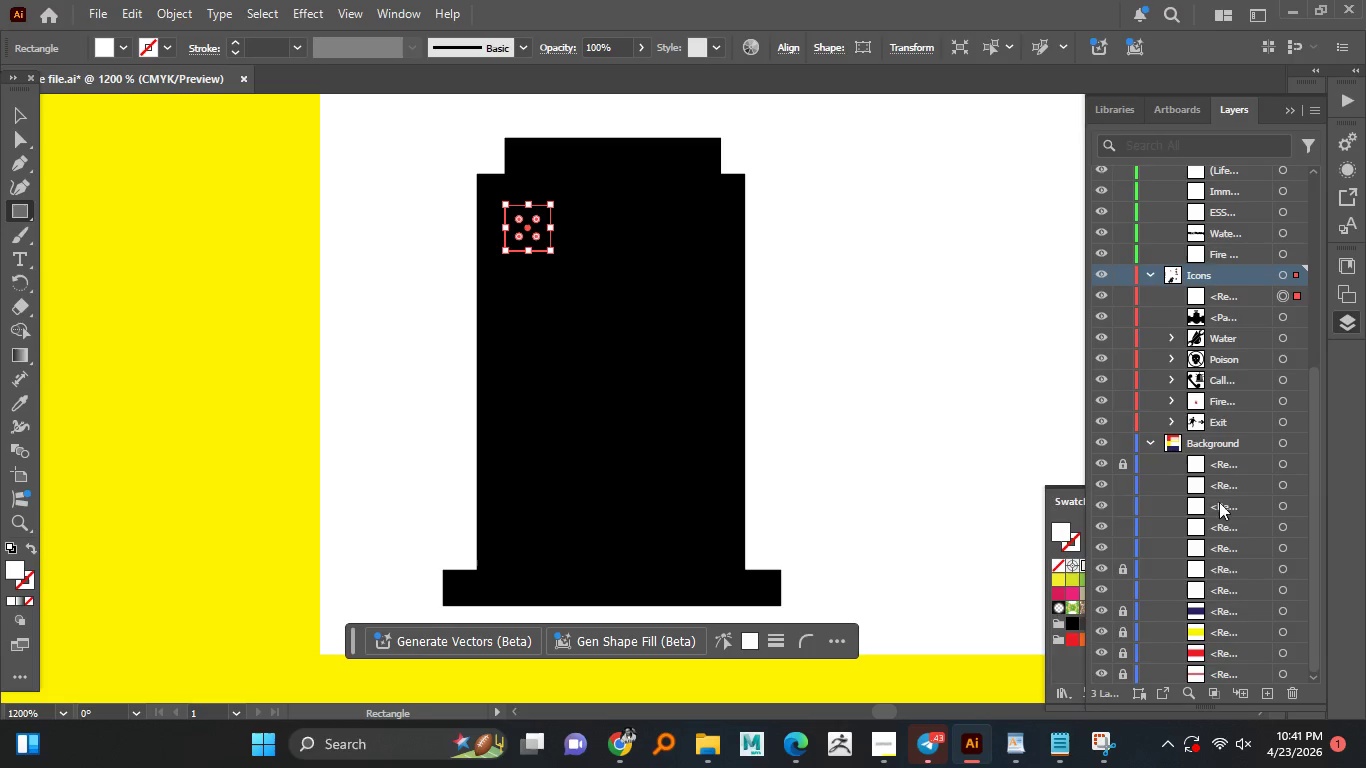 
left_click_drag(start_coordinate=[1222, 465], to_coordinate=[1225, 473])
 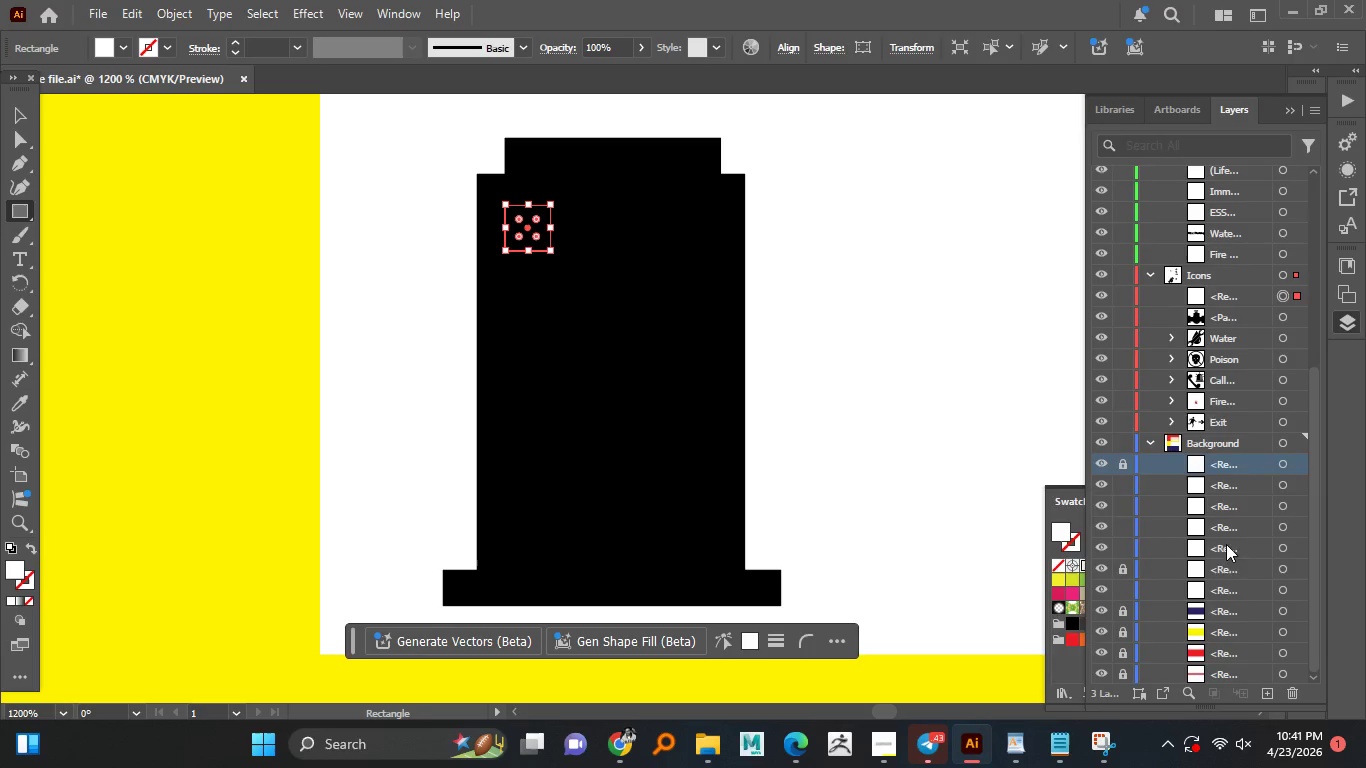 
hold_key(key=ShiftLeft, duration=0.75)
left_click([1229, 588])
 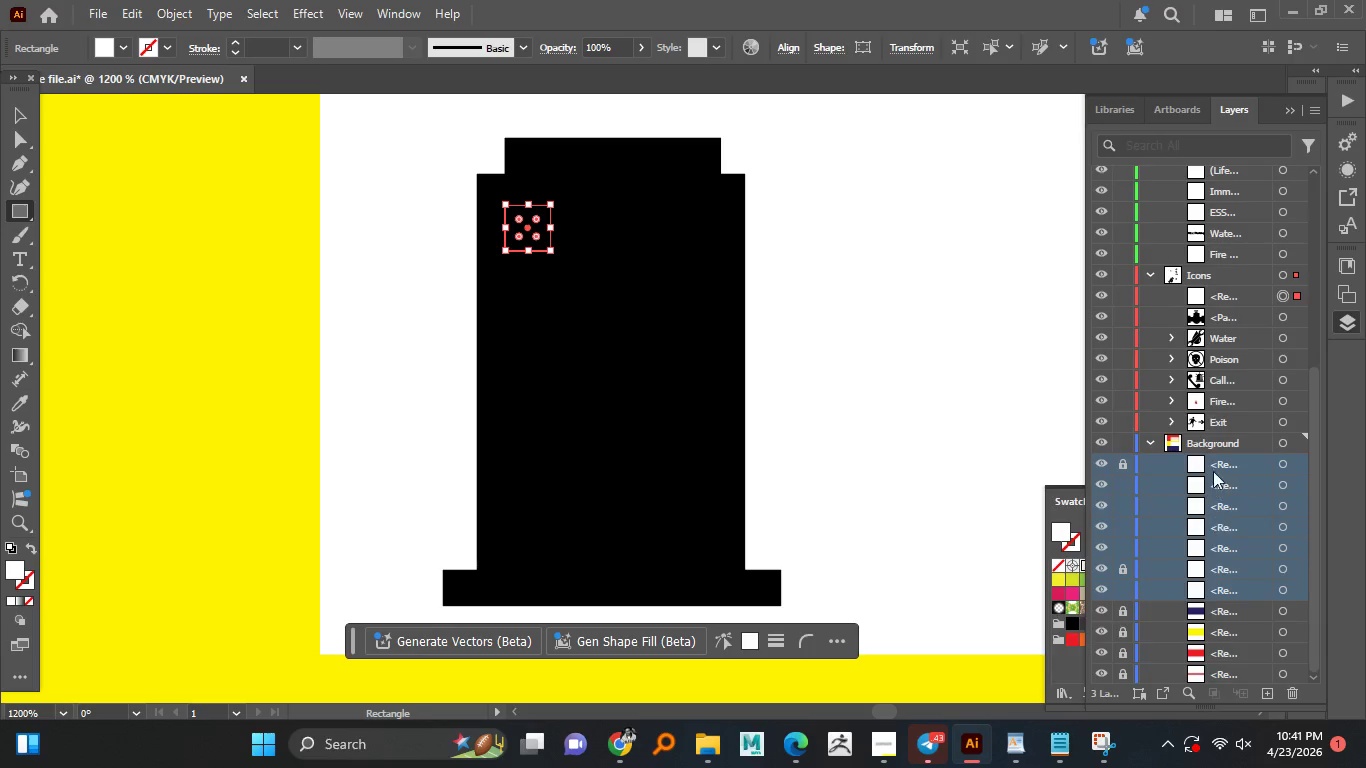 
hold_key(key=ShiftLeft, duration=10.81)
left_click_drag(start_coordinate=[1217, 462], to_coordinate=[1224, 308])
 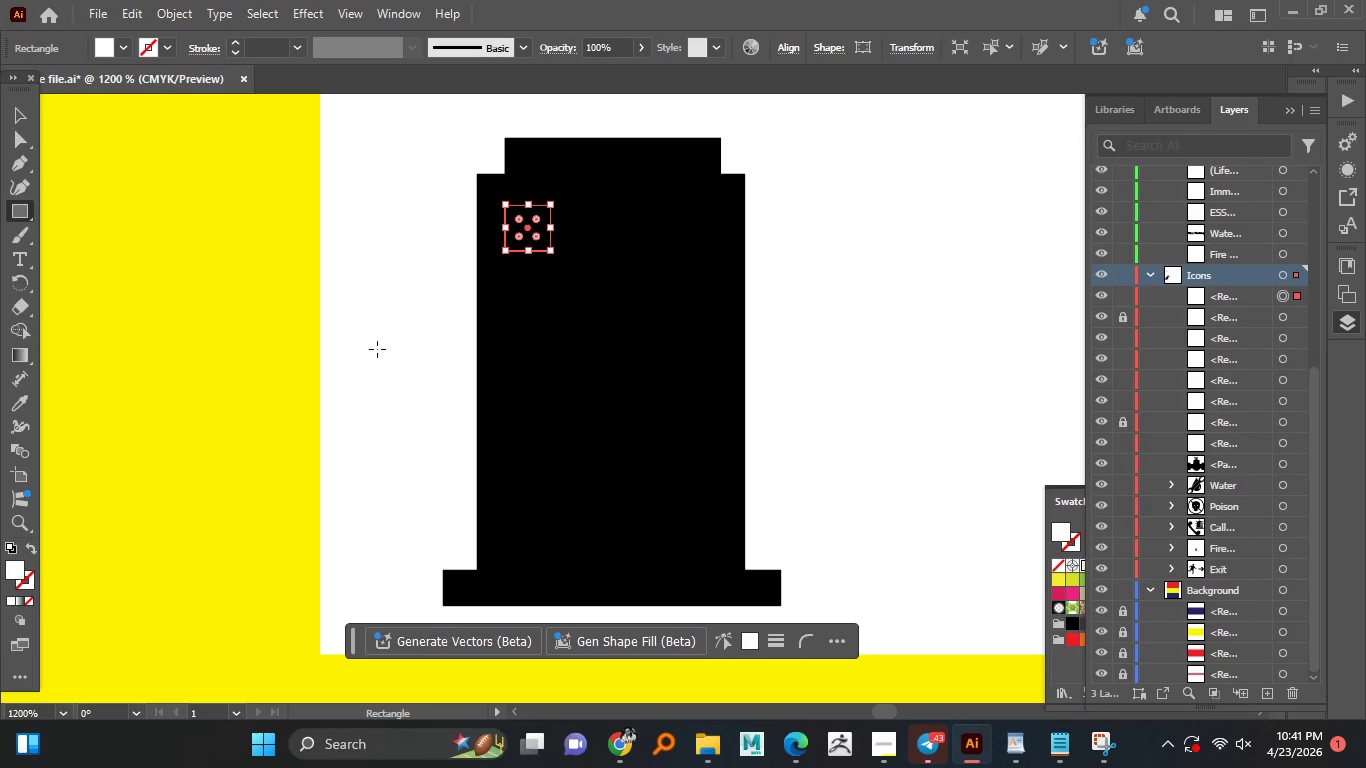 
left_click([18, 115])
 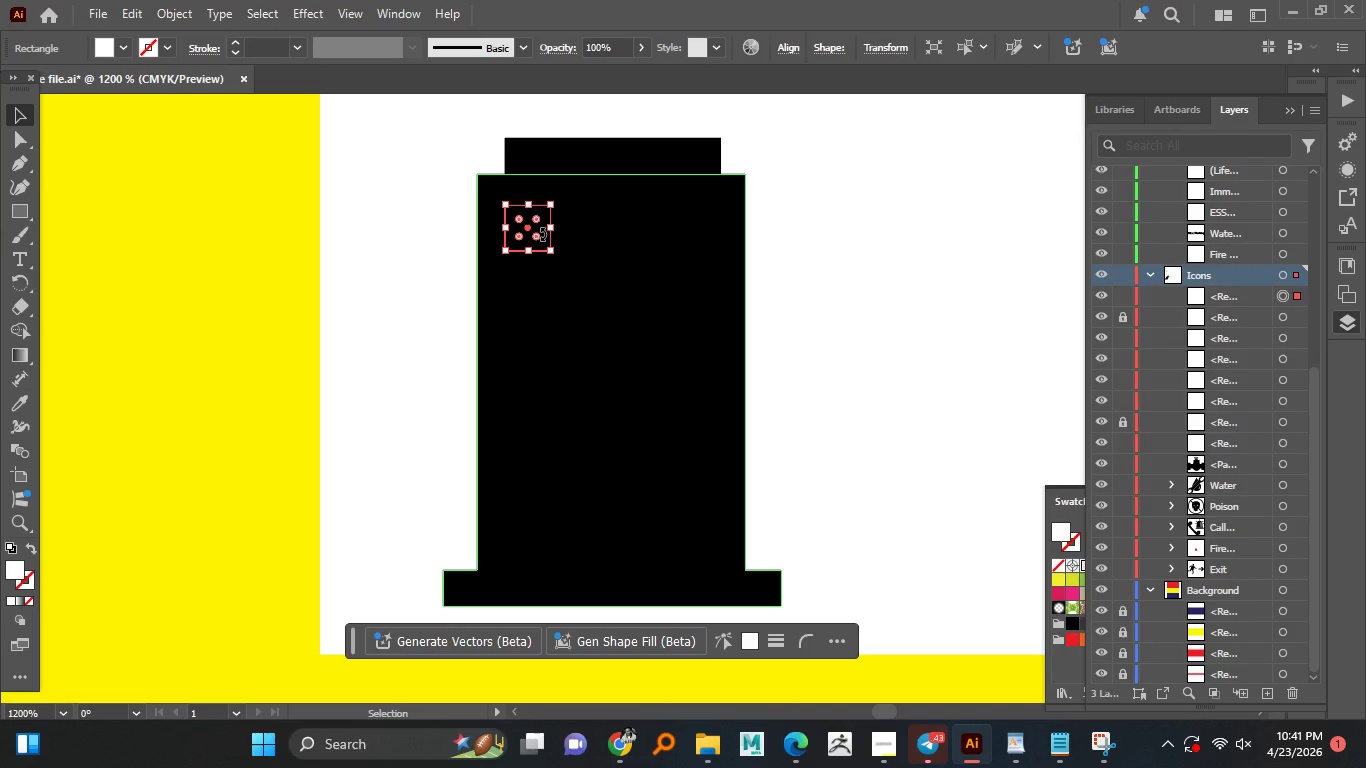 
right_click([542, 234])
 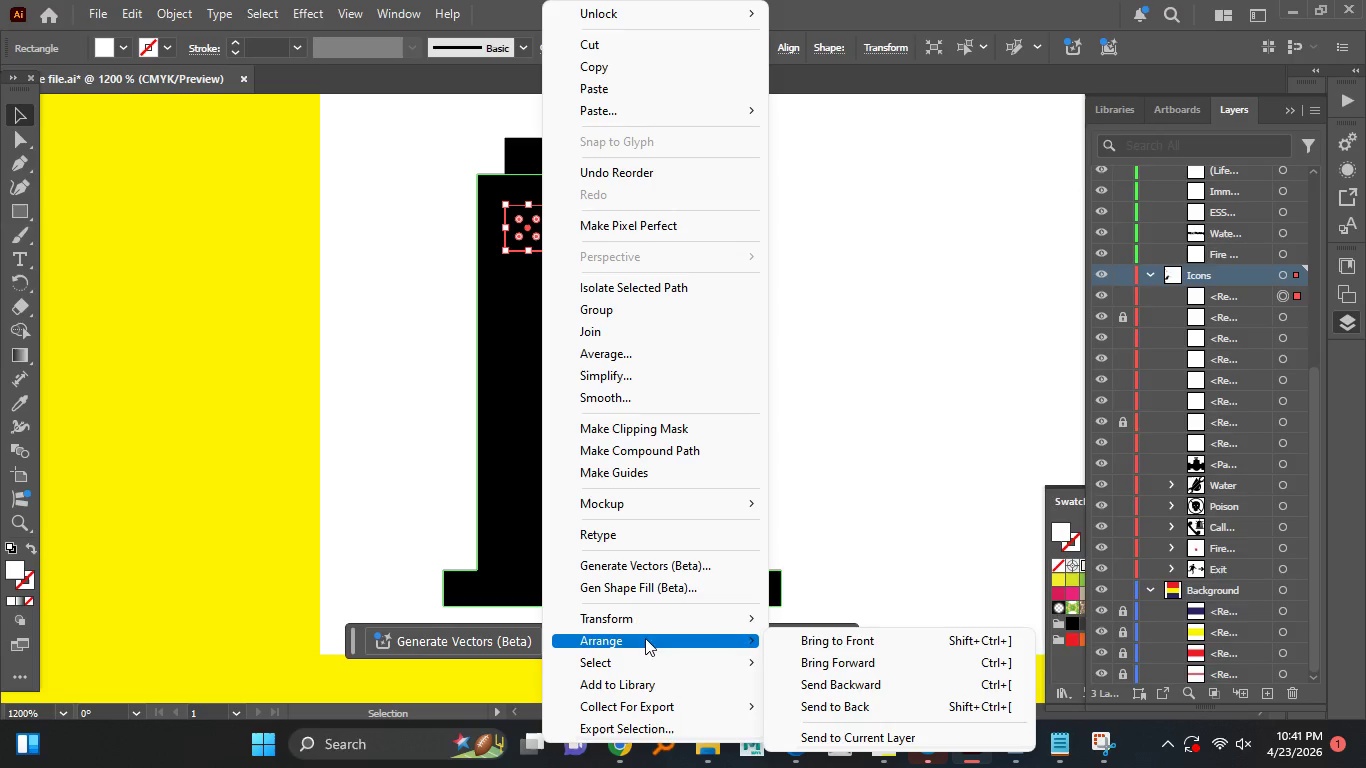 
left_click([797, 635])
 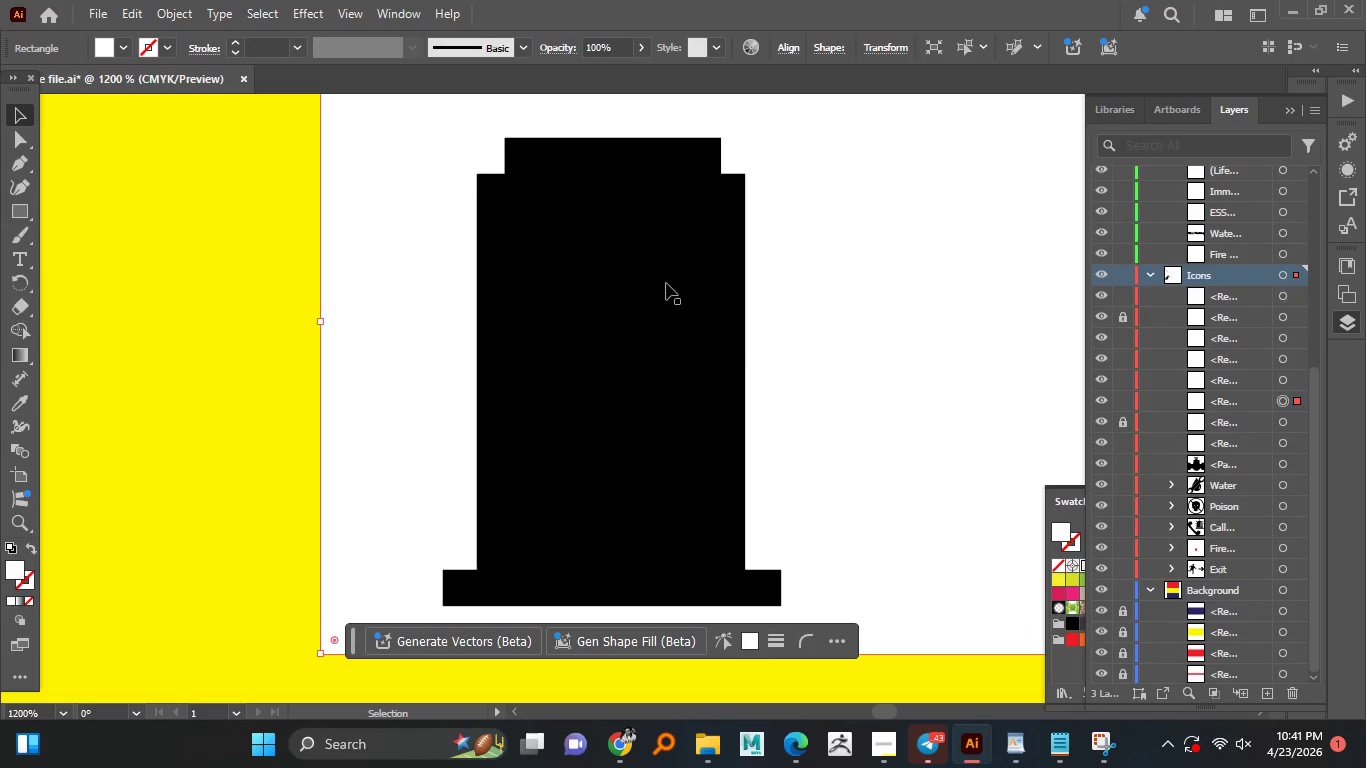 
double_click([643, 211])
 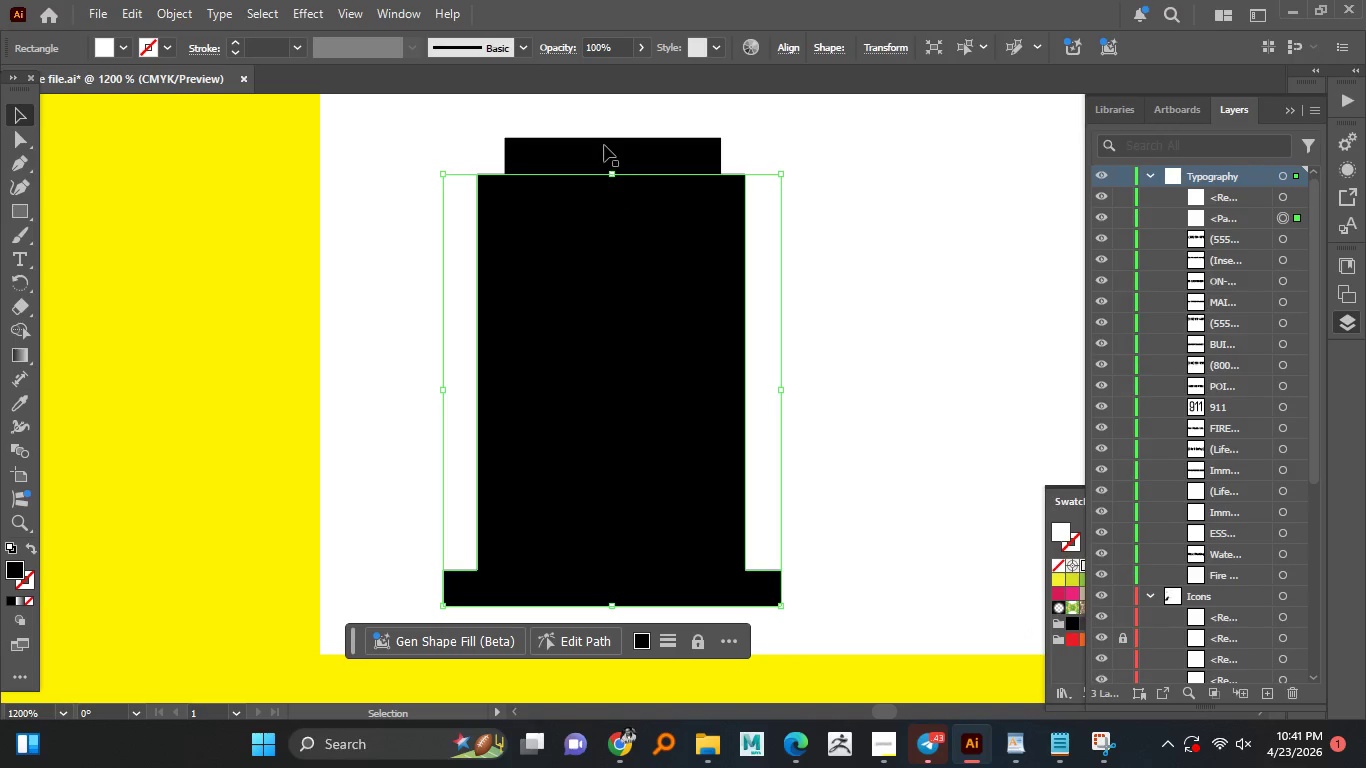 
left_click([604, 145])
 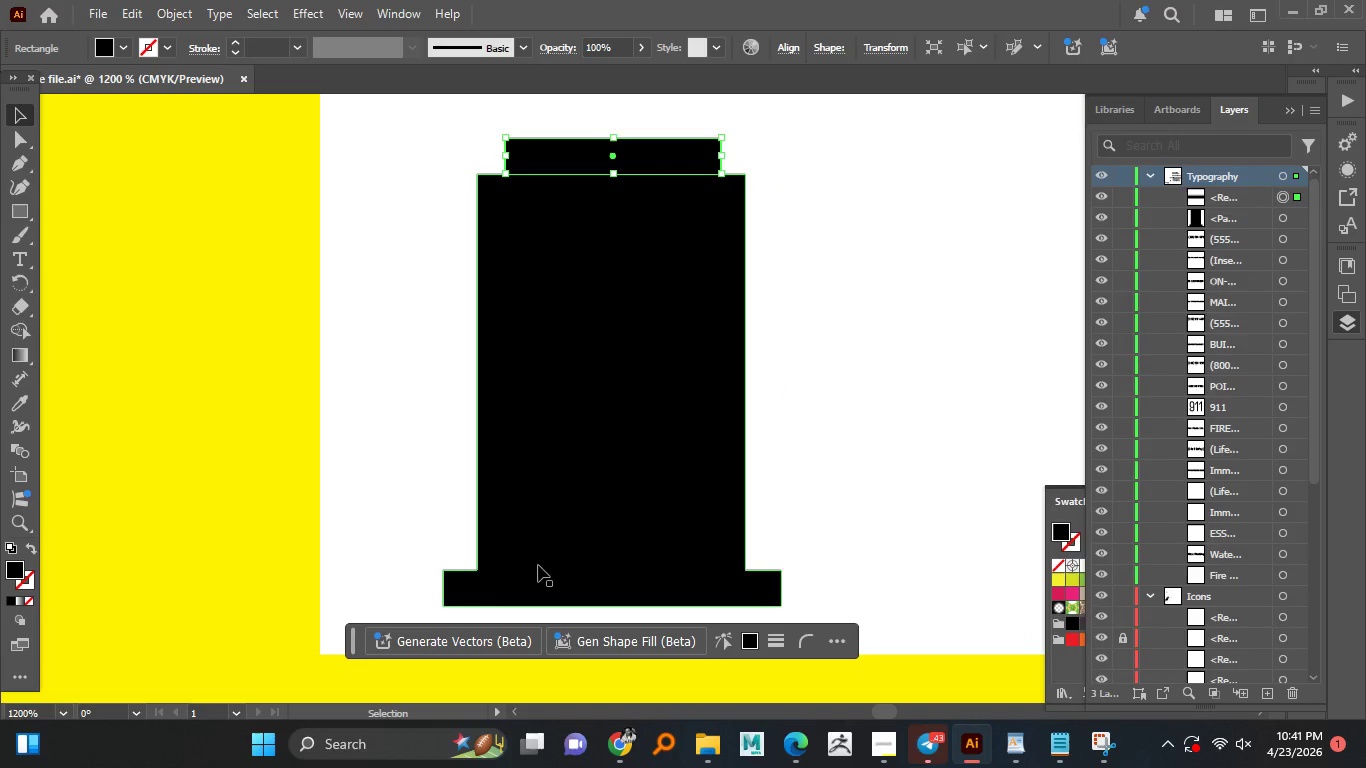 
hold_key(key=ShiftLeft, duration=0.75)
left_click([477, 584])
 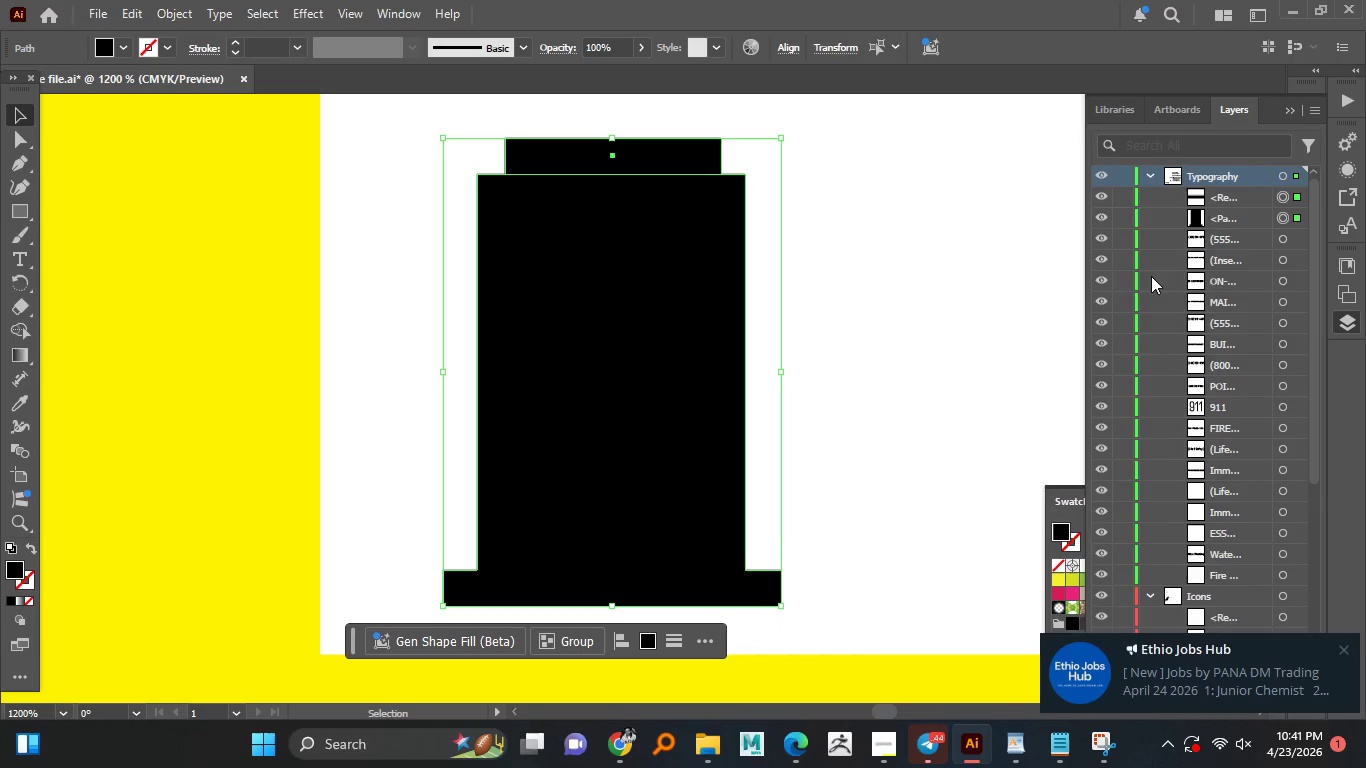 
key(Control+Z)
 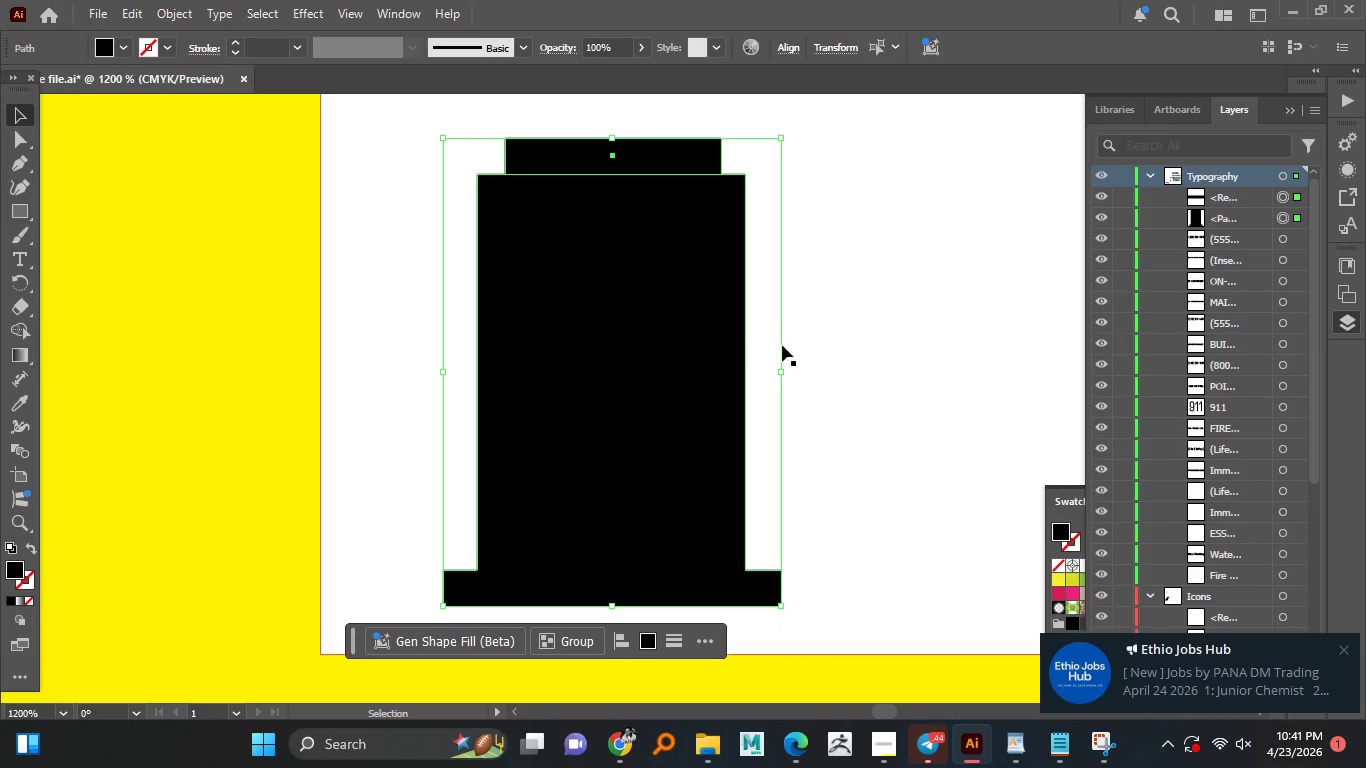 
left_click([816, 345])
 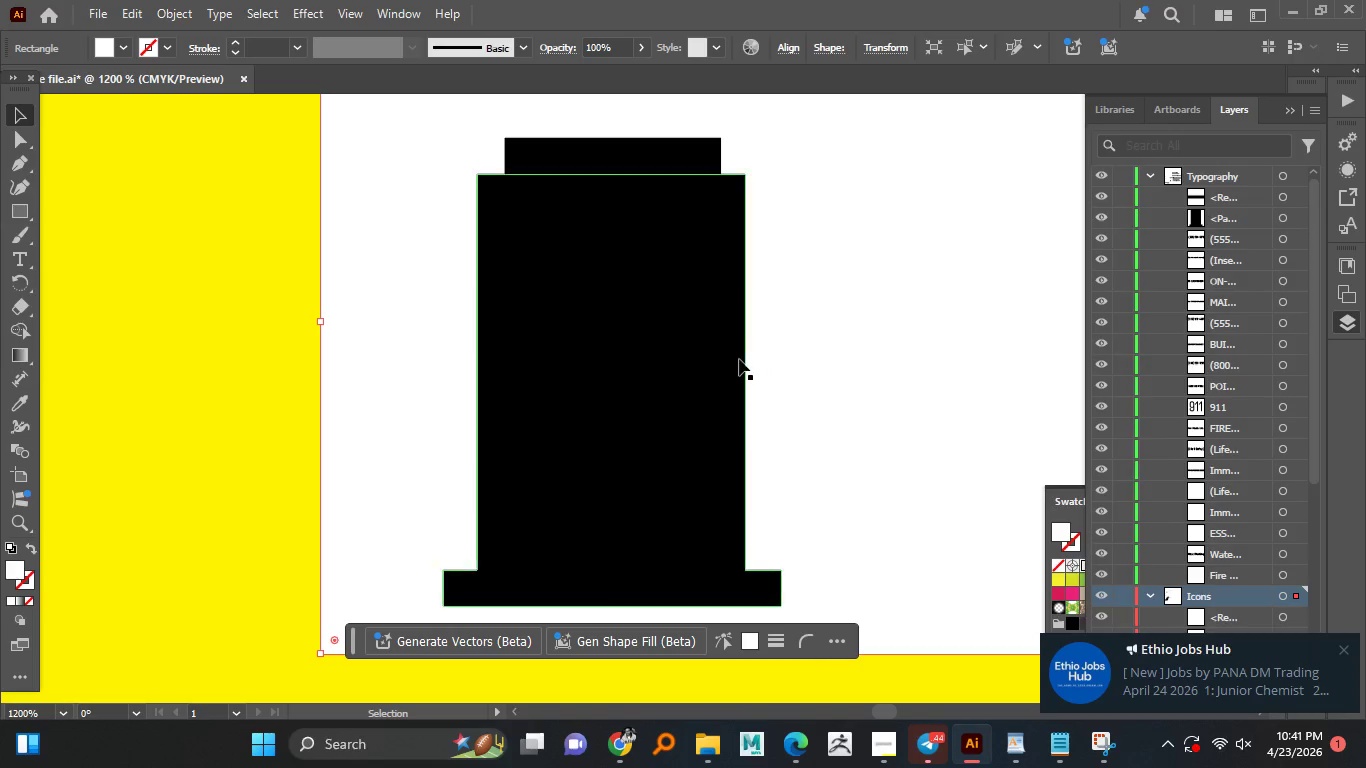 
hold_key(key=AltLeft, duration=0.72)
scroll: coordinate [737, 360], scroll_direction: down, amount: 3.0
 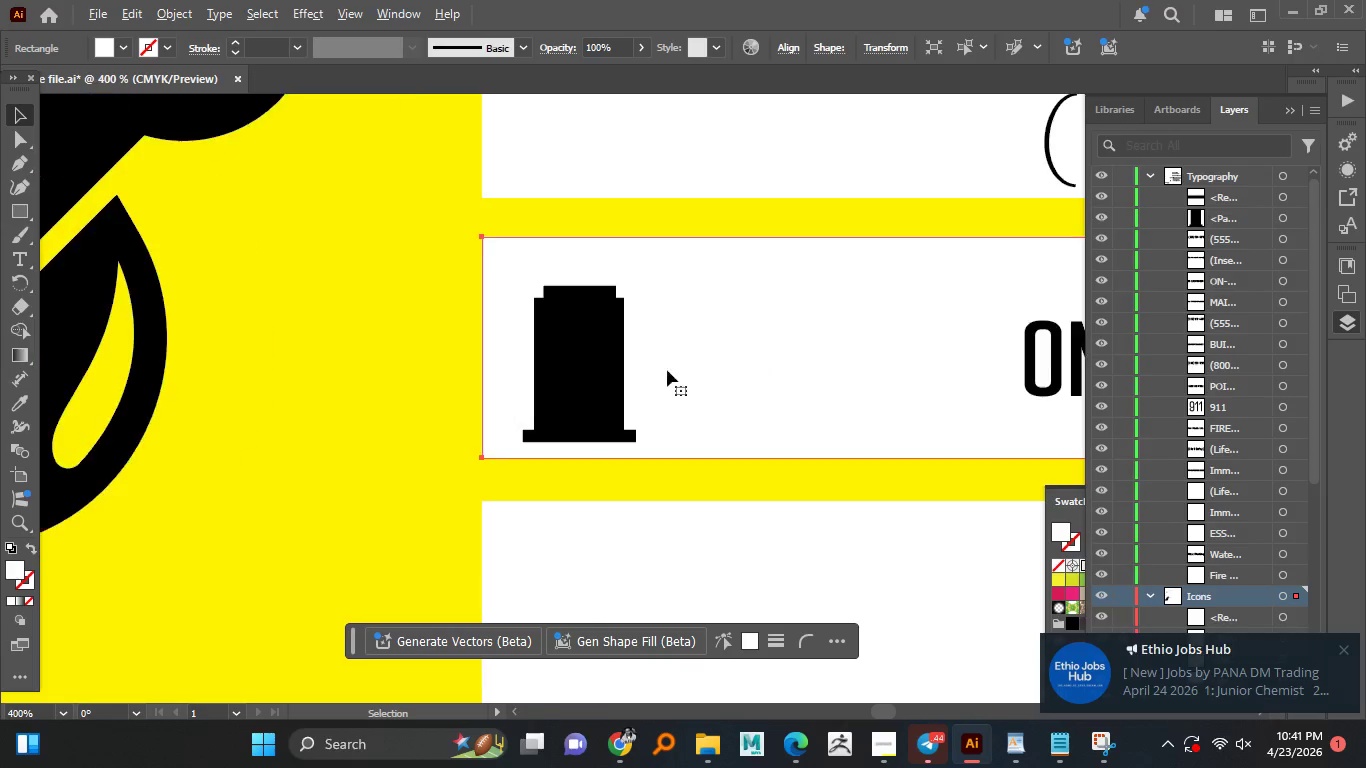 
hold_key(key=AltLeft, duration=12.73)
 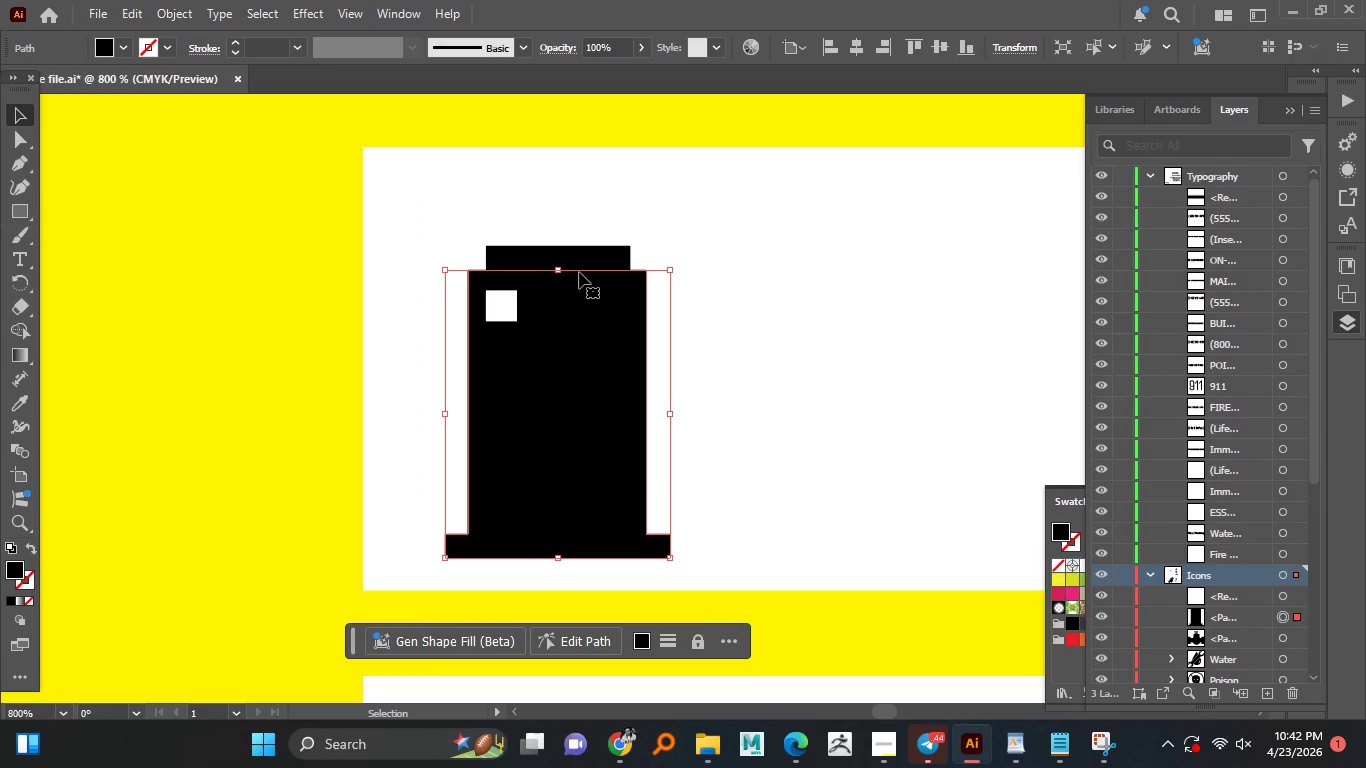 
hold_key(key=Z, duration=0.86)
 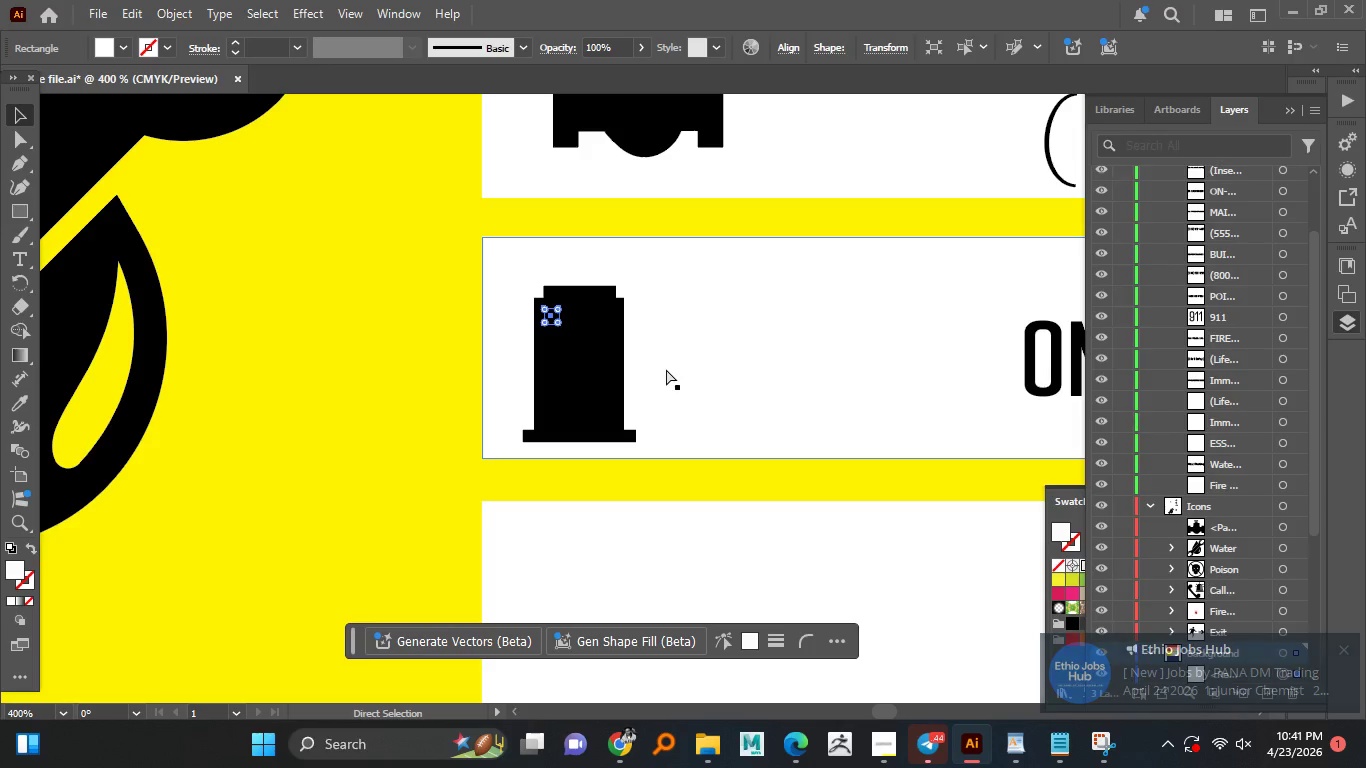 
key(Control+Shift+Z)
 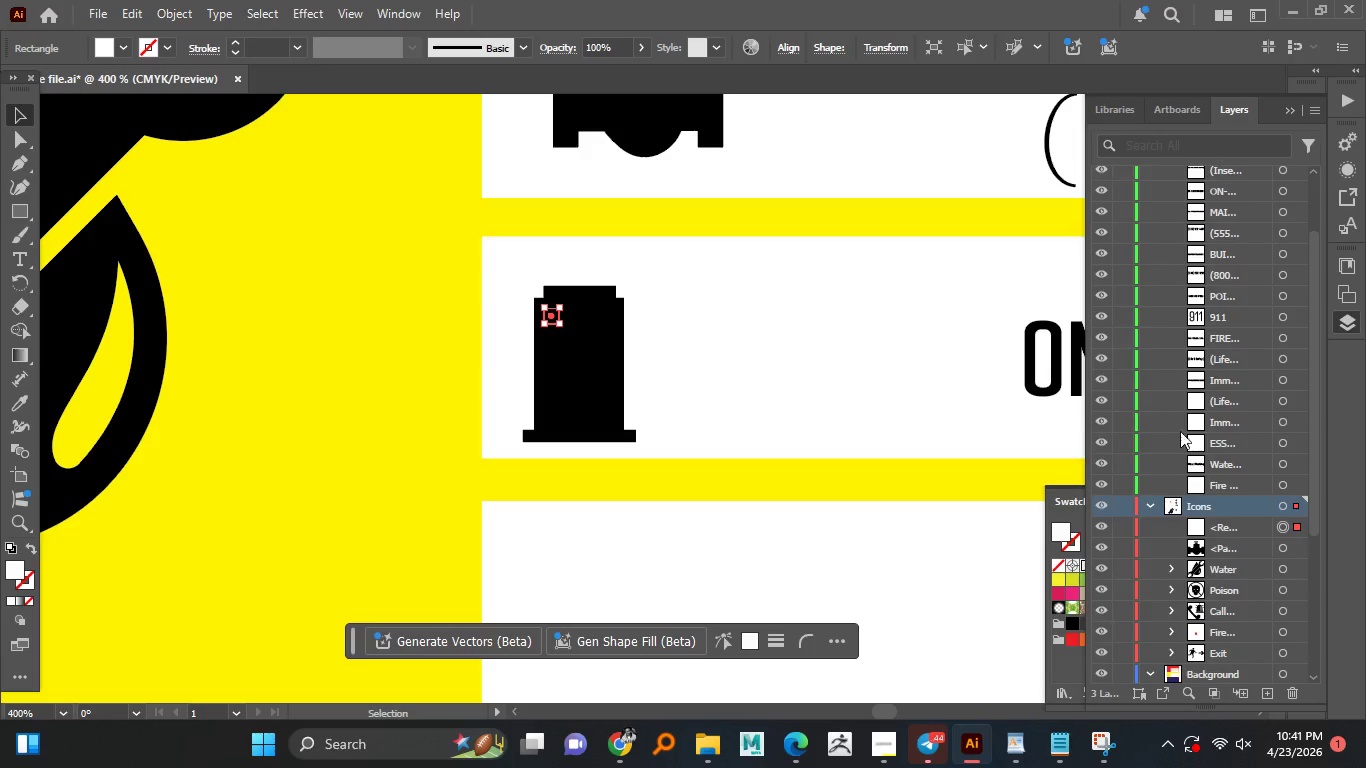 
hold_key(key=ControlLeft, duration=0.31)
 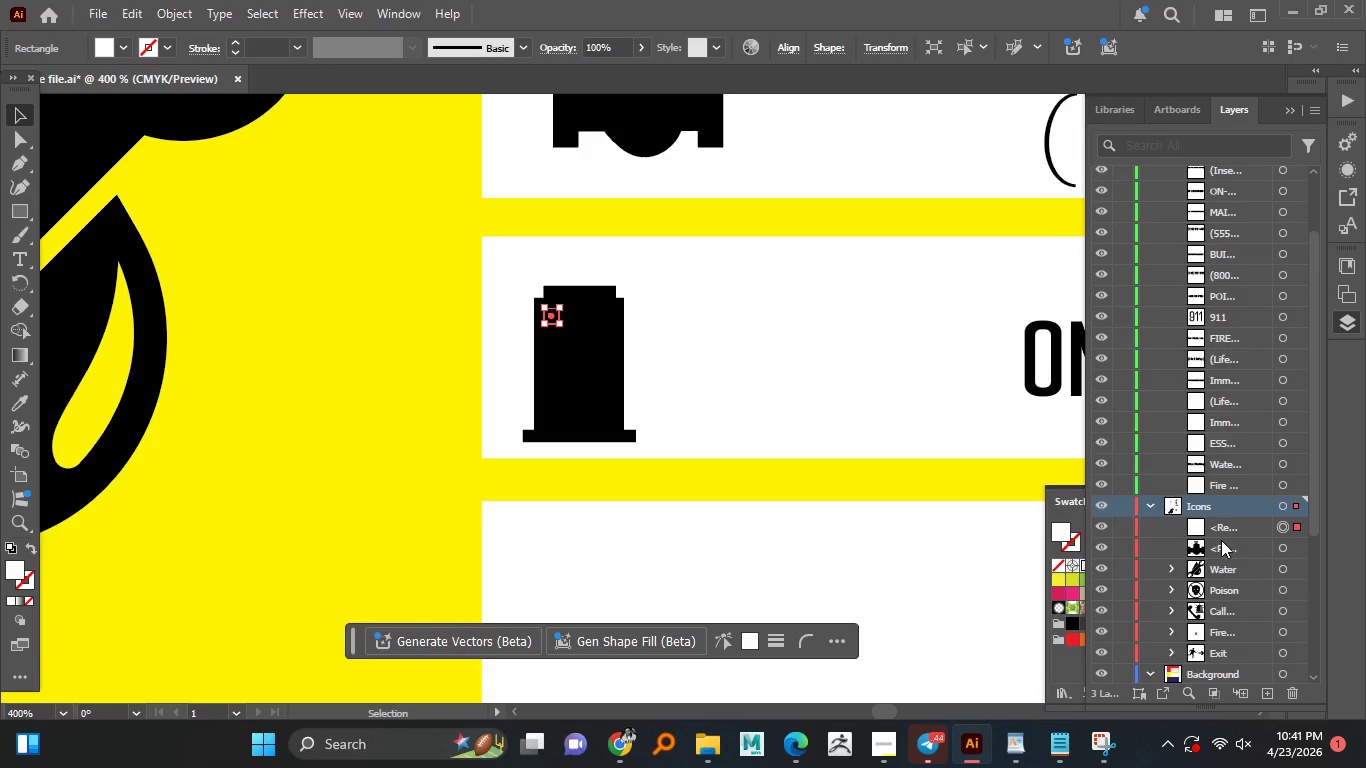 
scroll: coordinate [1221, 540], scroll_direction: down, amount: 3.0
 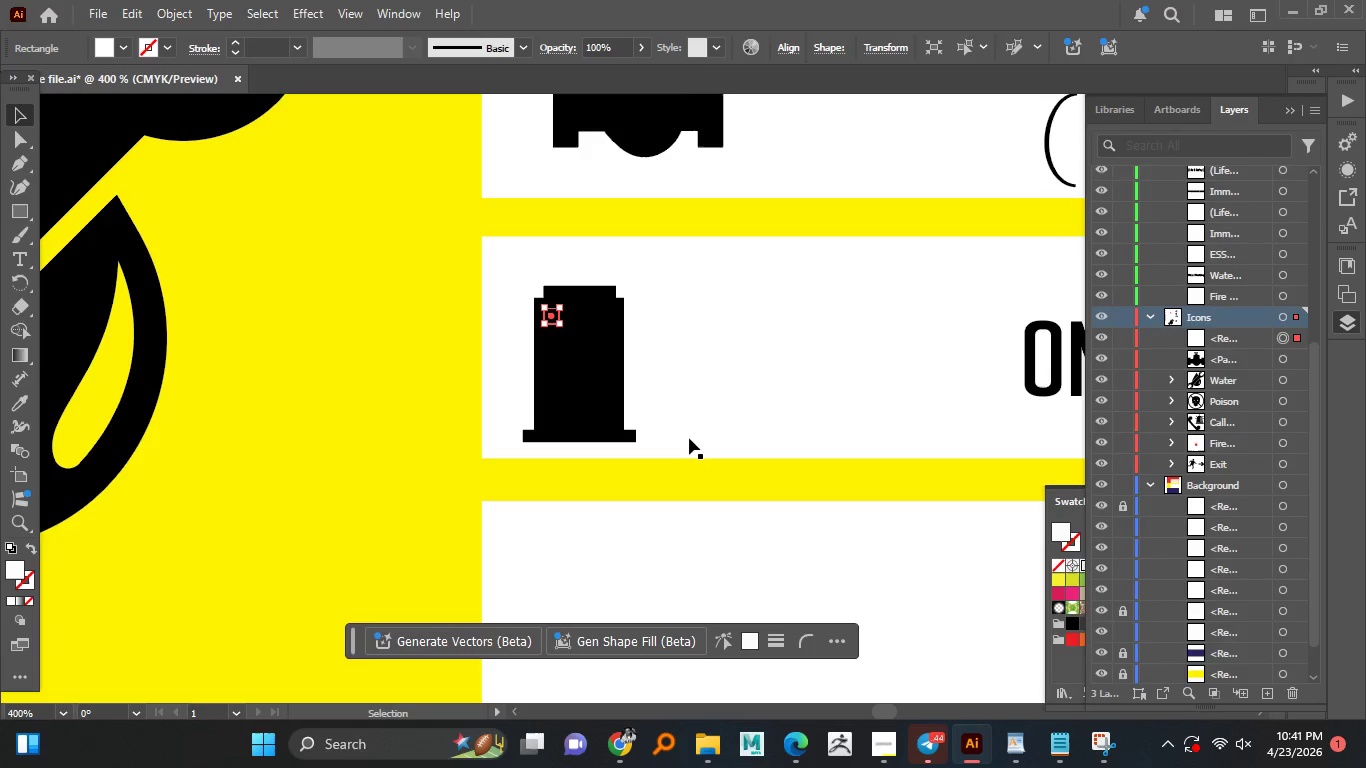 
left_click([607, 387])
 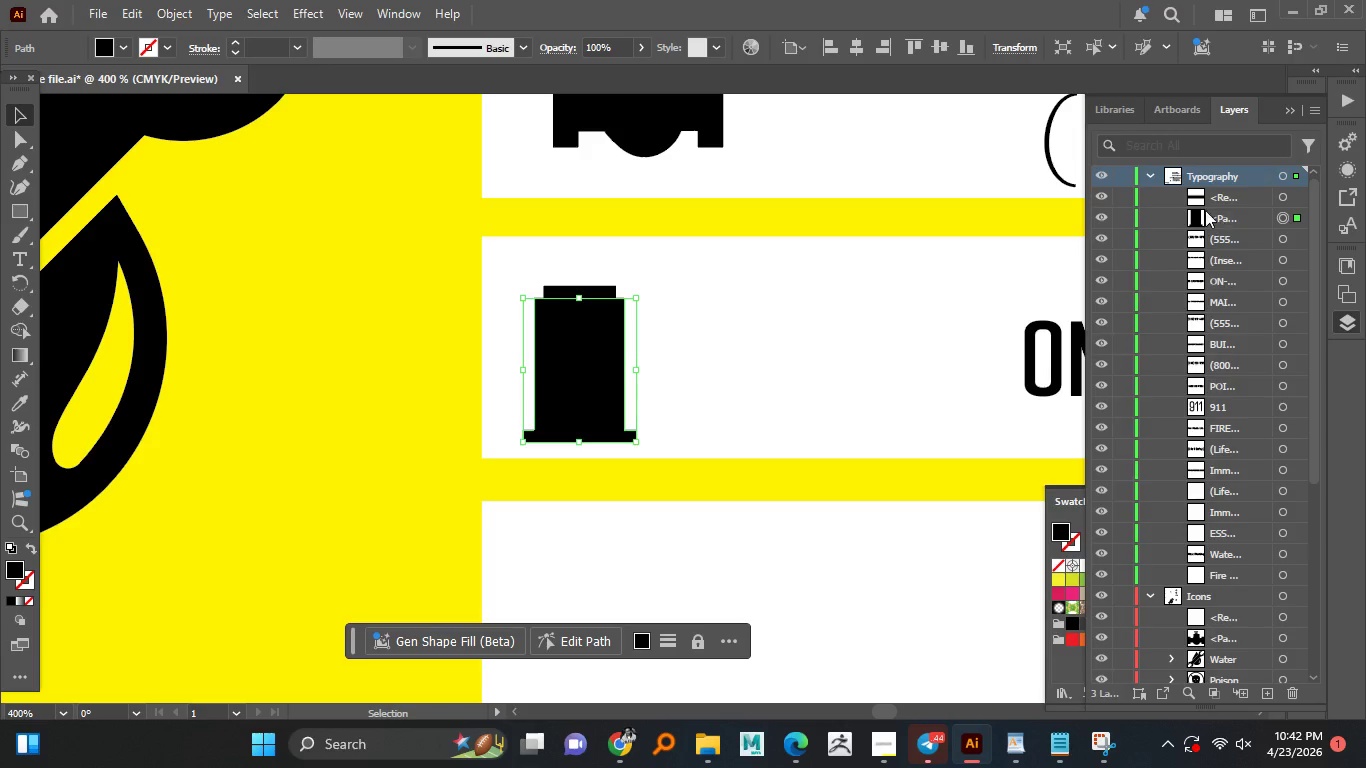 
left_click_drag(start_coordinate=[1217, 215], to_coordinate=[1220, 632])
 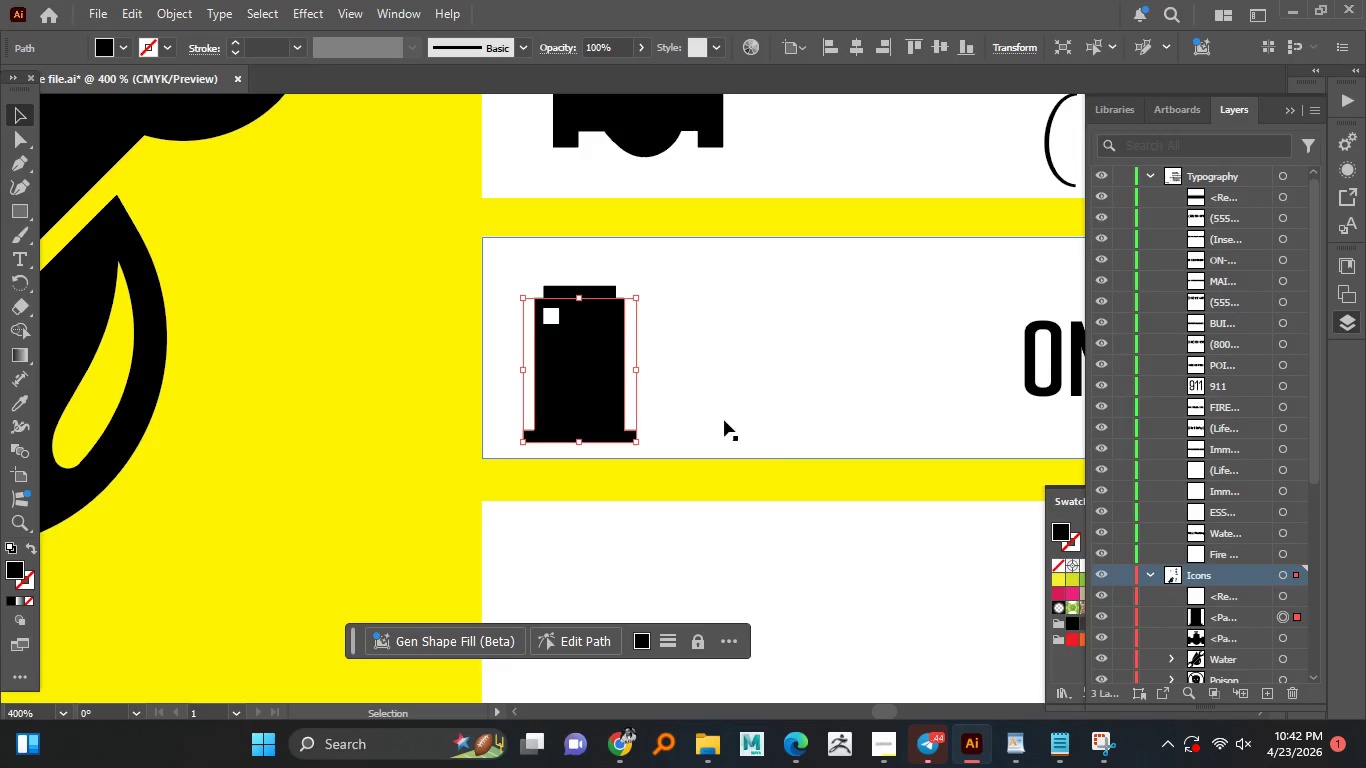 
hold_key(key=AltLeft, duration=0.48)
scroll: coordinate [591, 319], scroll_direction: up, amount: 2.0
 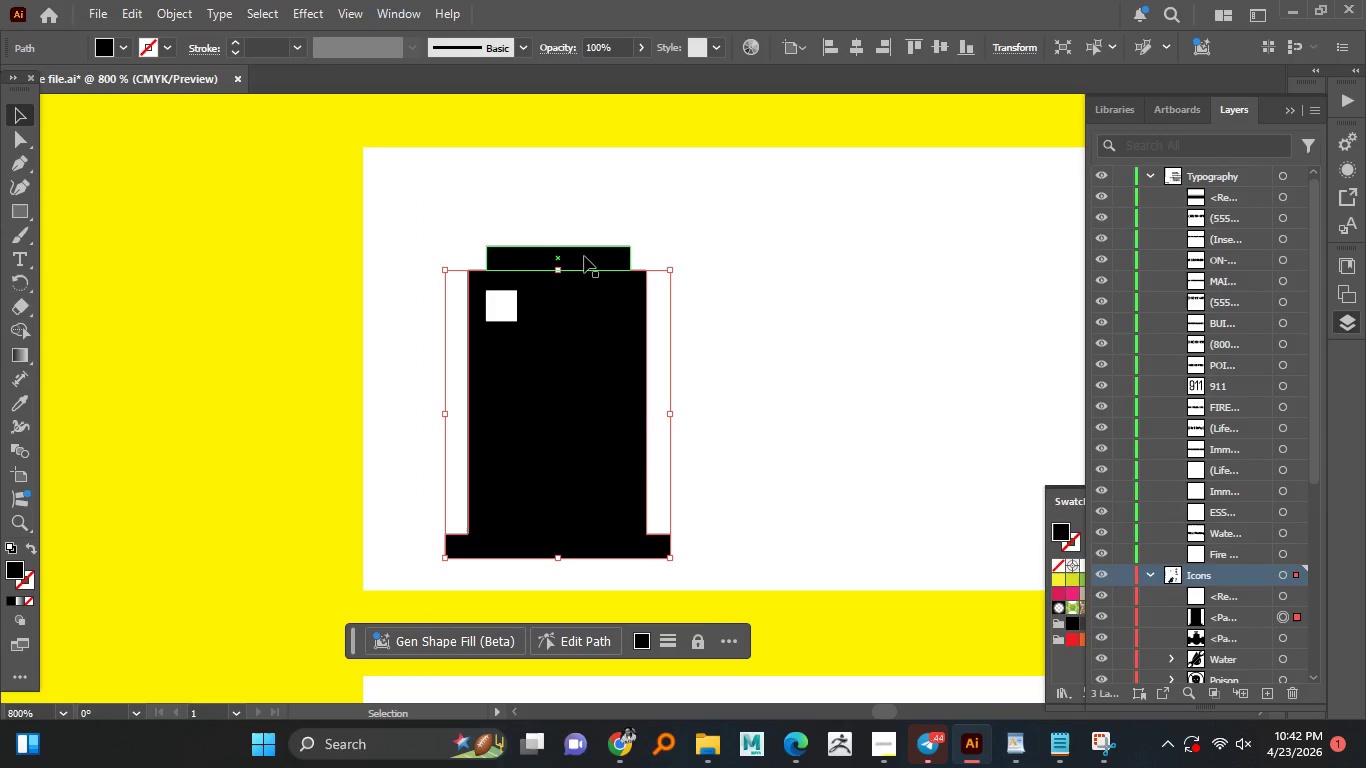 
hold_key(key=ShiftLeft, duration=0.42)
left_click([584, 255])
 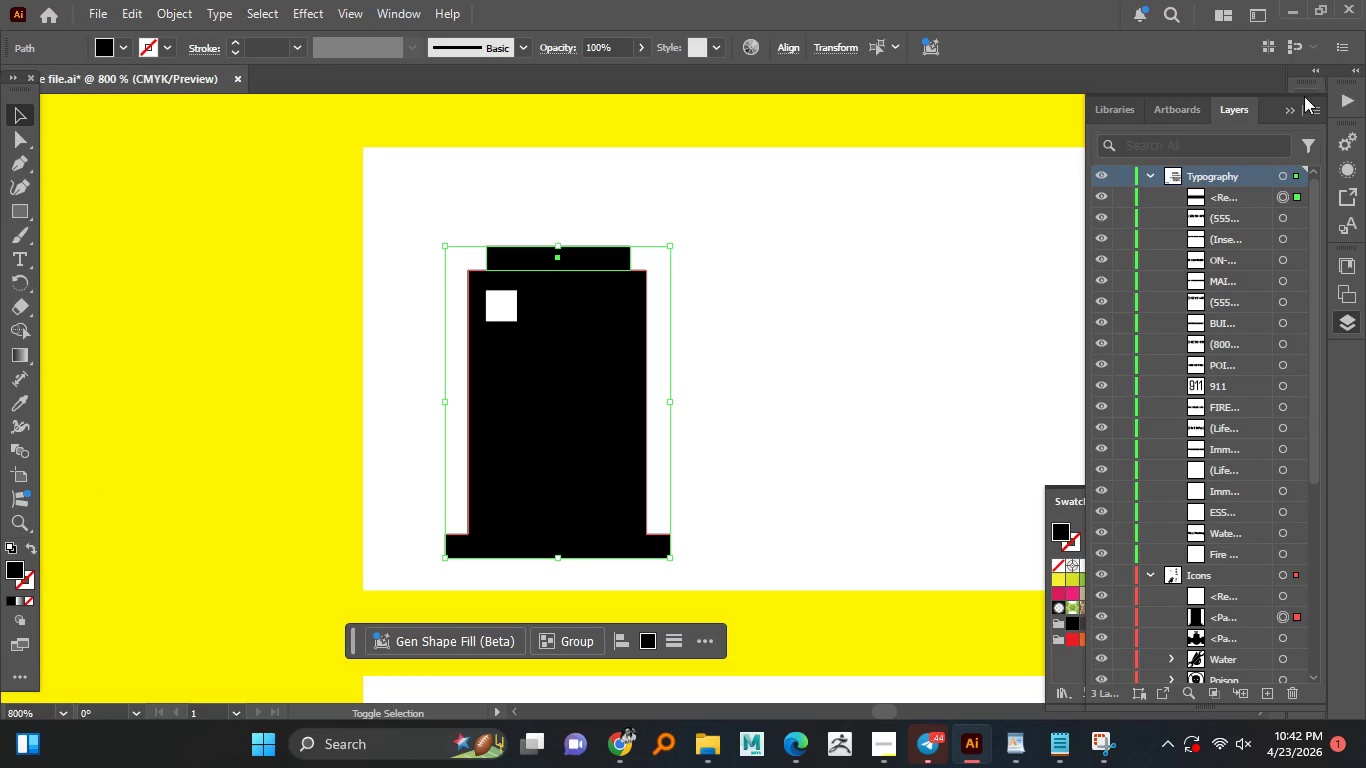 
mouse_move([1290, 129])
 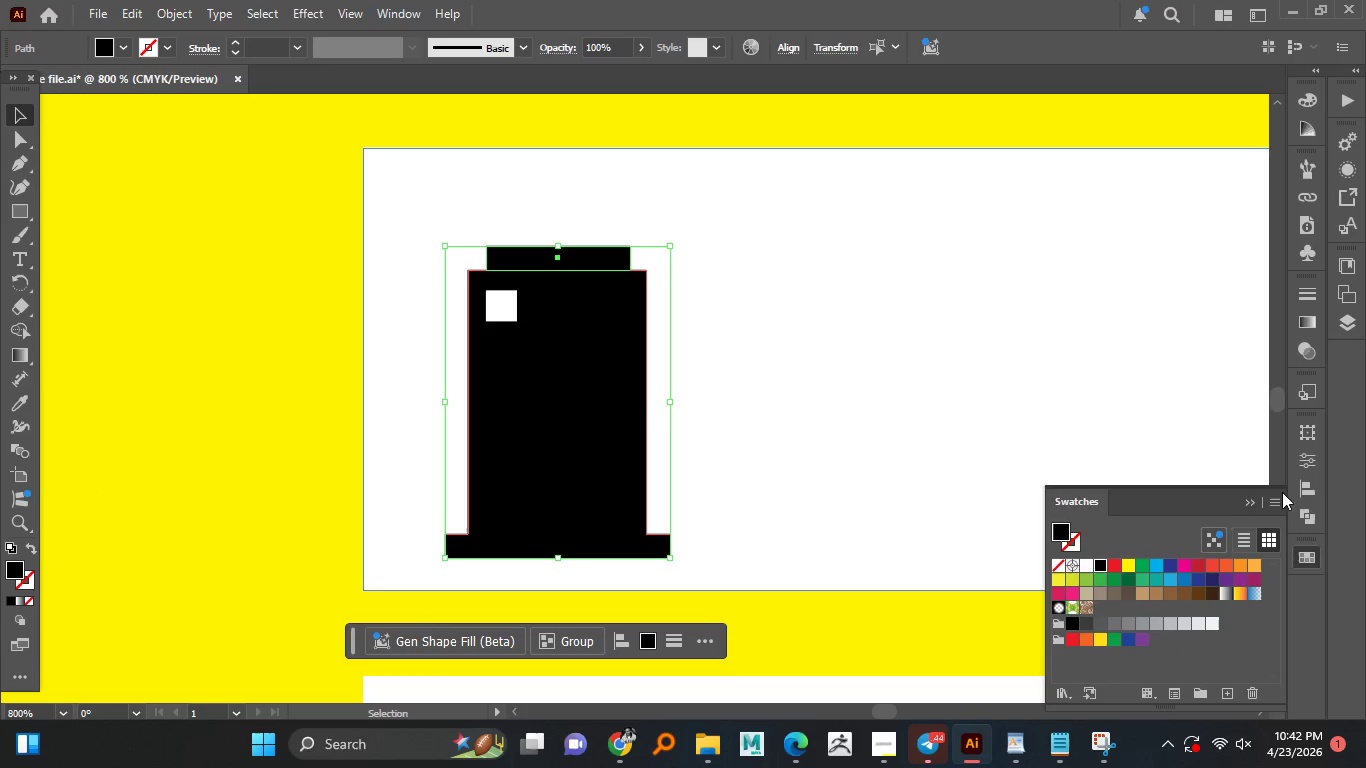 
left_click([1303, 514])
 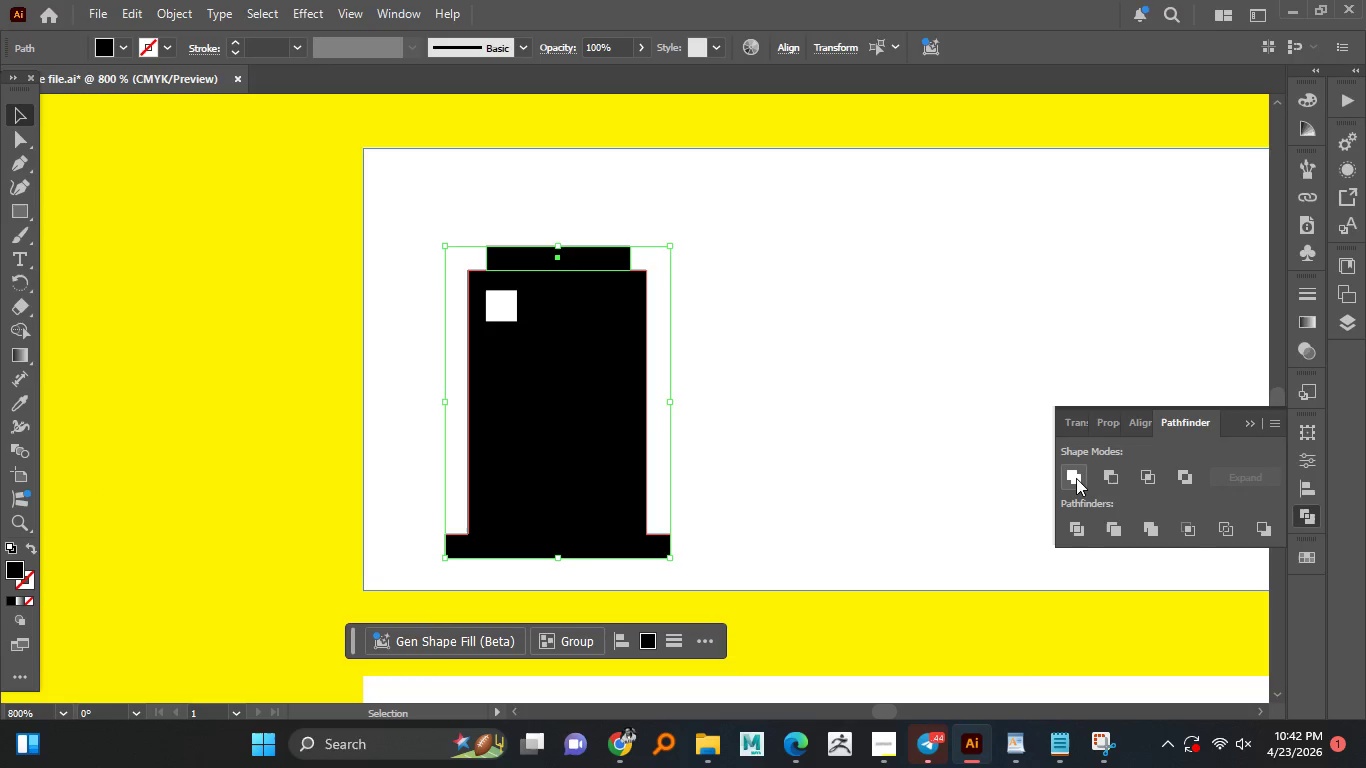 
left_click([1076, 478])
 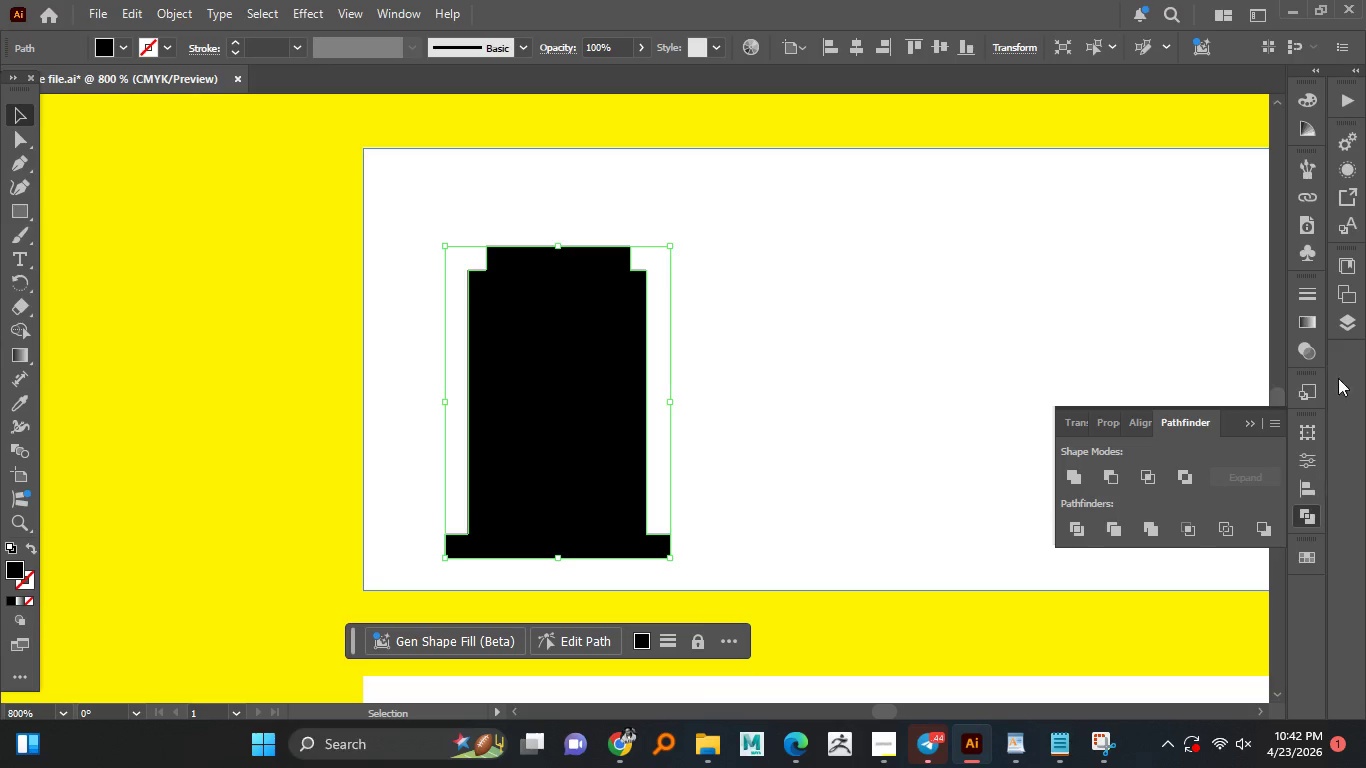 
left_click([1339, 325])
 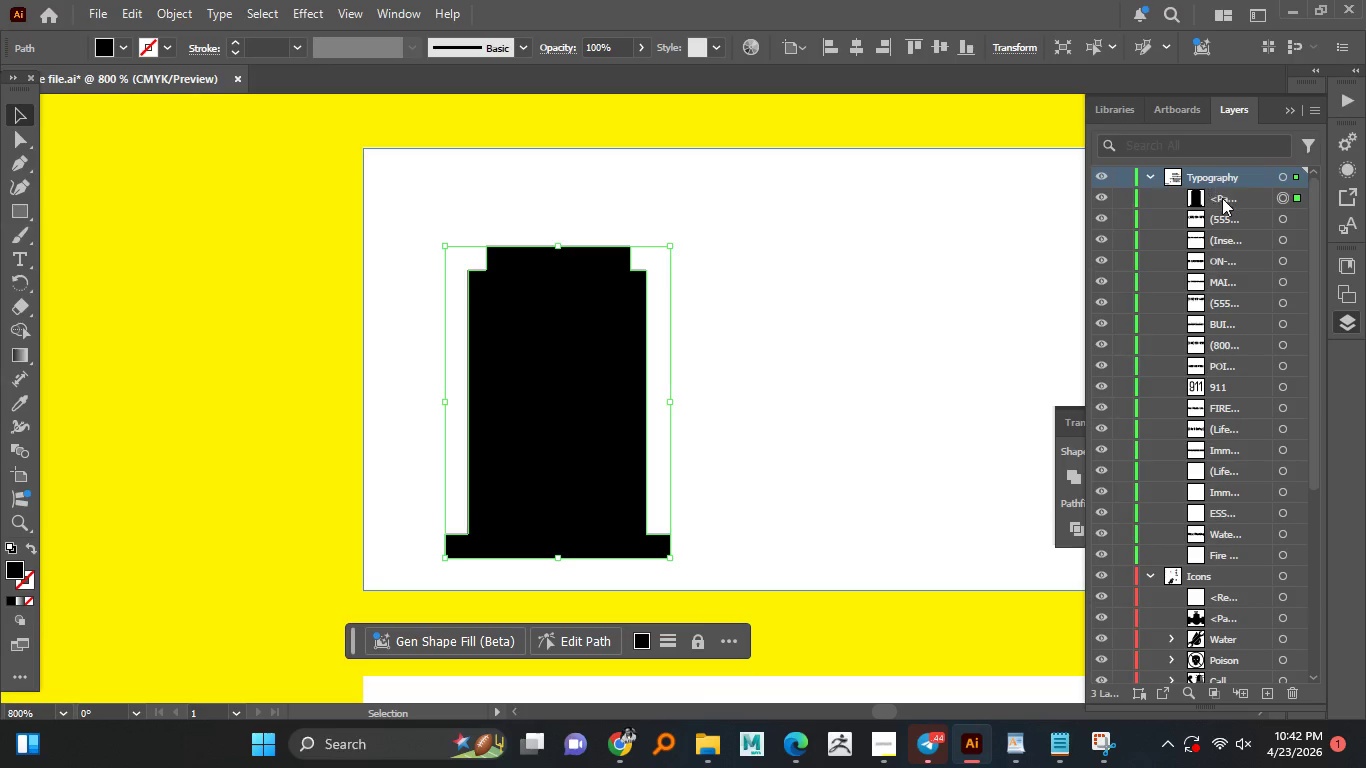 
left_click_drag(start_coordinate=[1222, 198], to_coordinate=[1220, 609])
 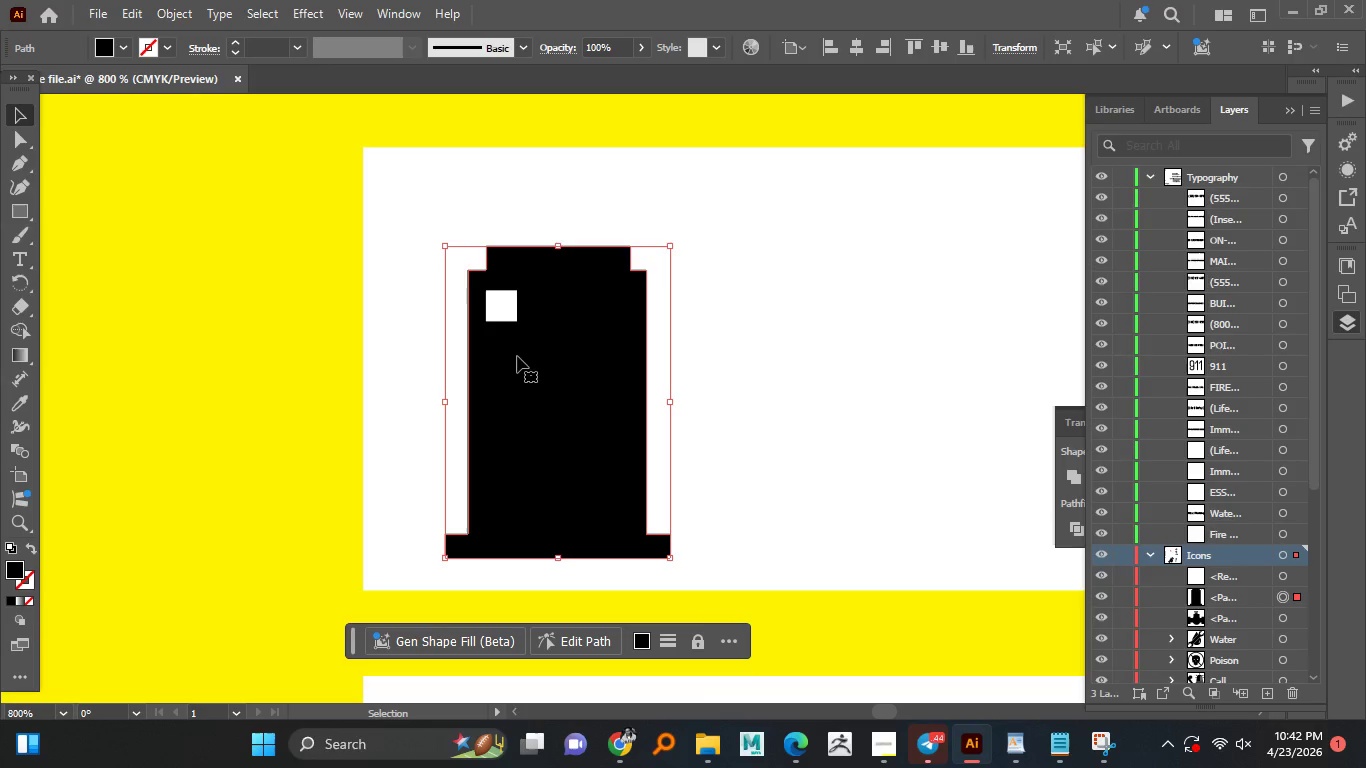 
hold_key(key=AltLeft, duration=0.38)
 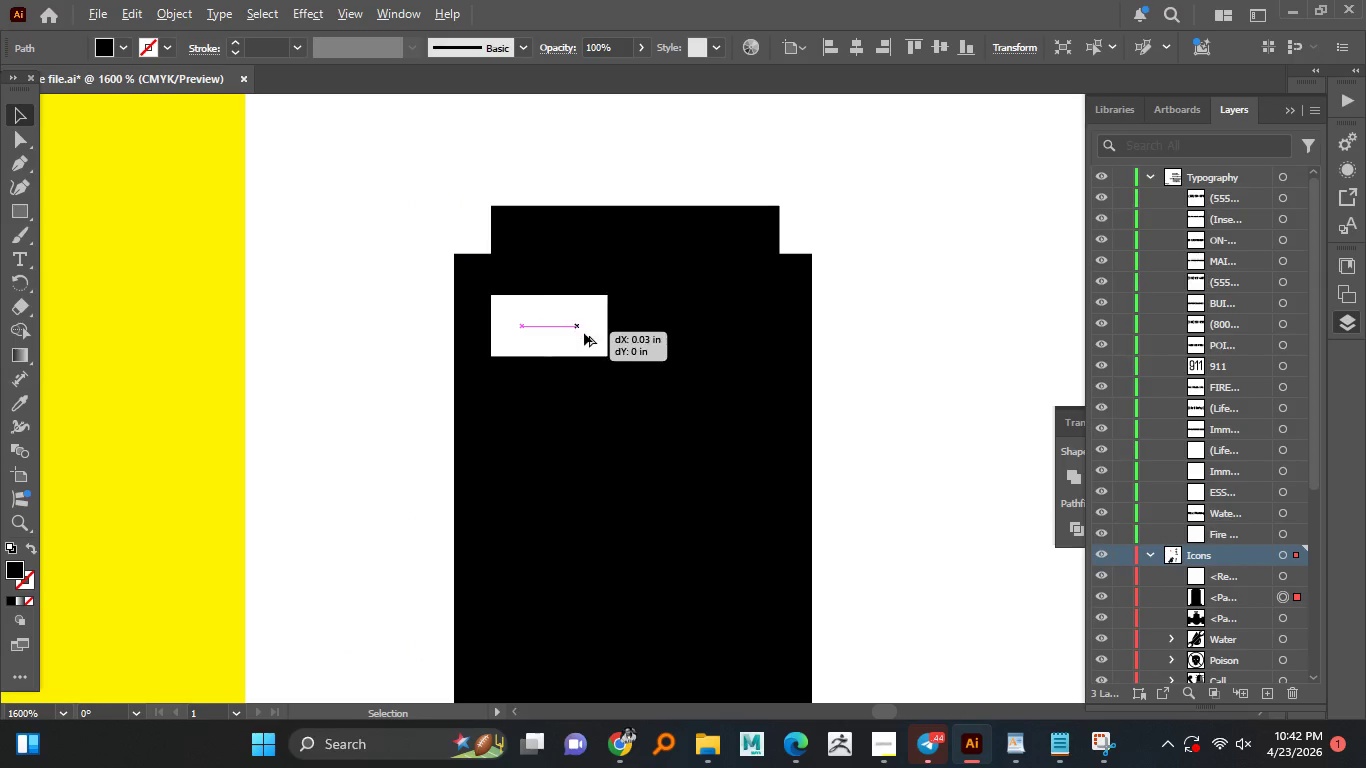 
hold_key(key=AltLeft, duration=2.0)
 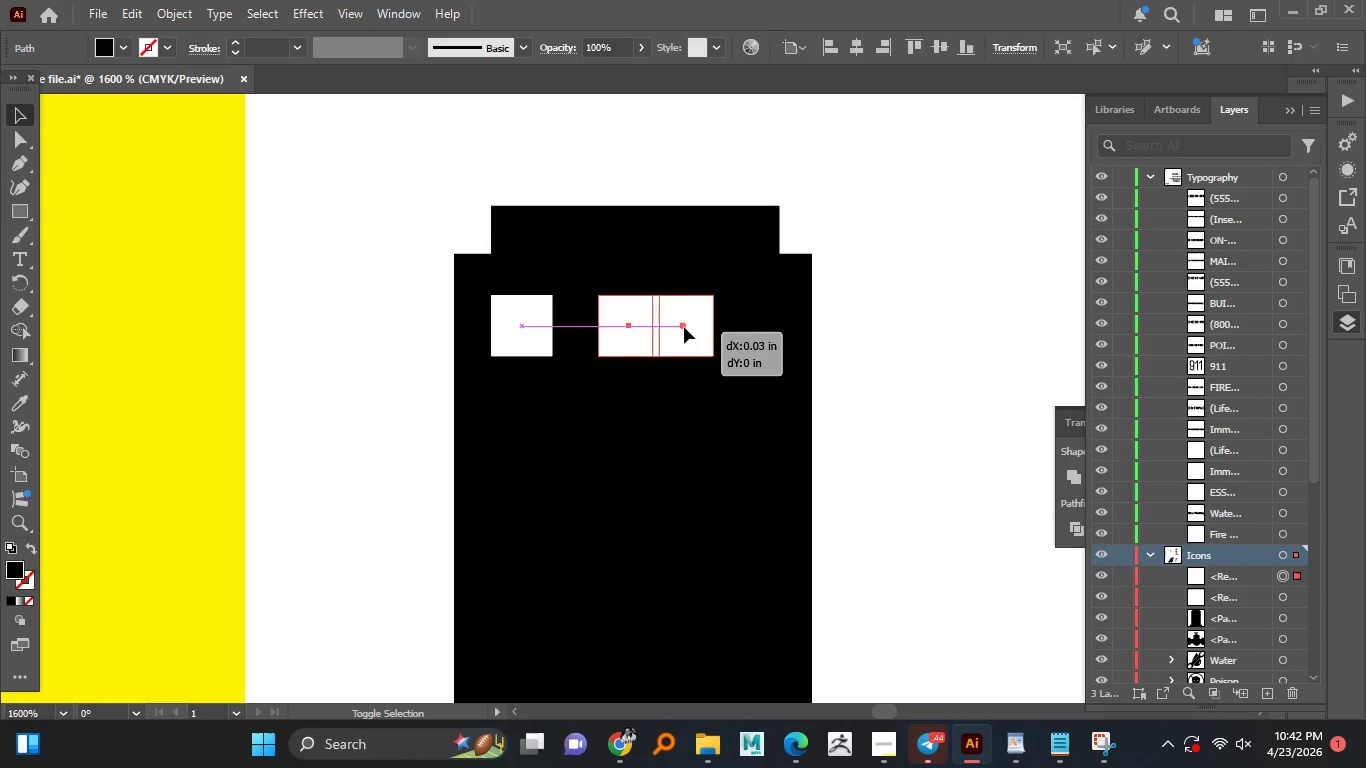 
scroll: coordinate [502, 293], scroll_direction: up, amount: 2.0
 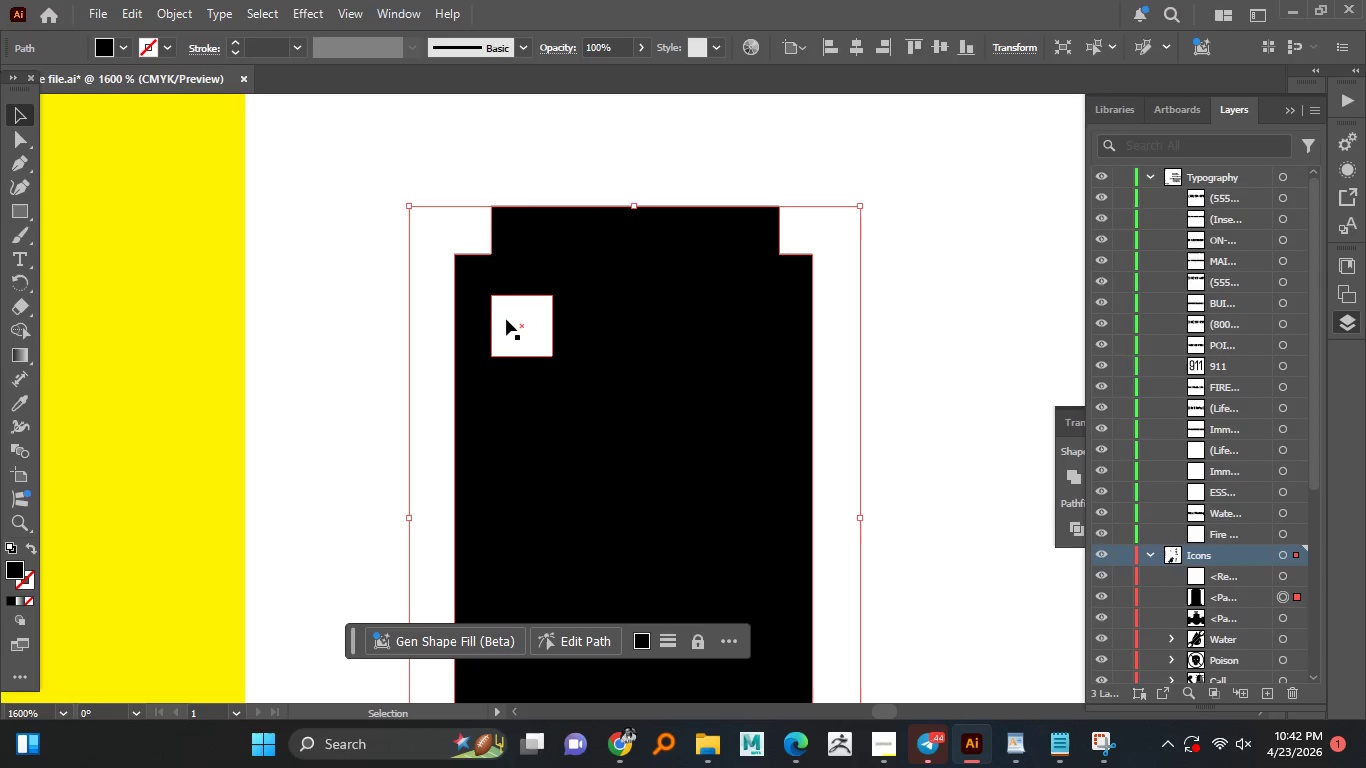 
left_click_drag(start_coordinate=[515, 323], to_coordinate=[622, 333])
 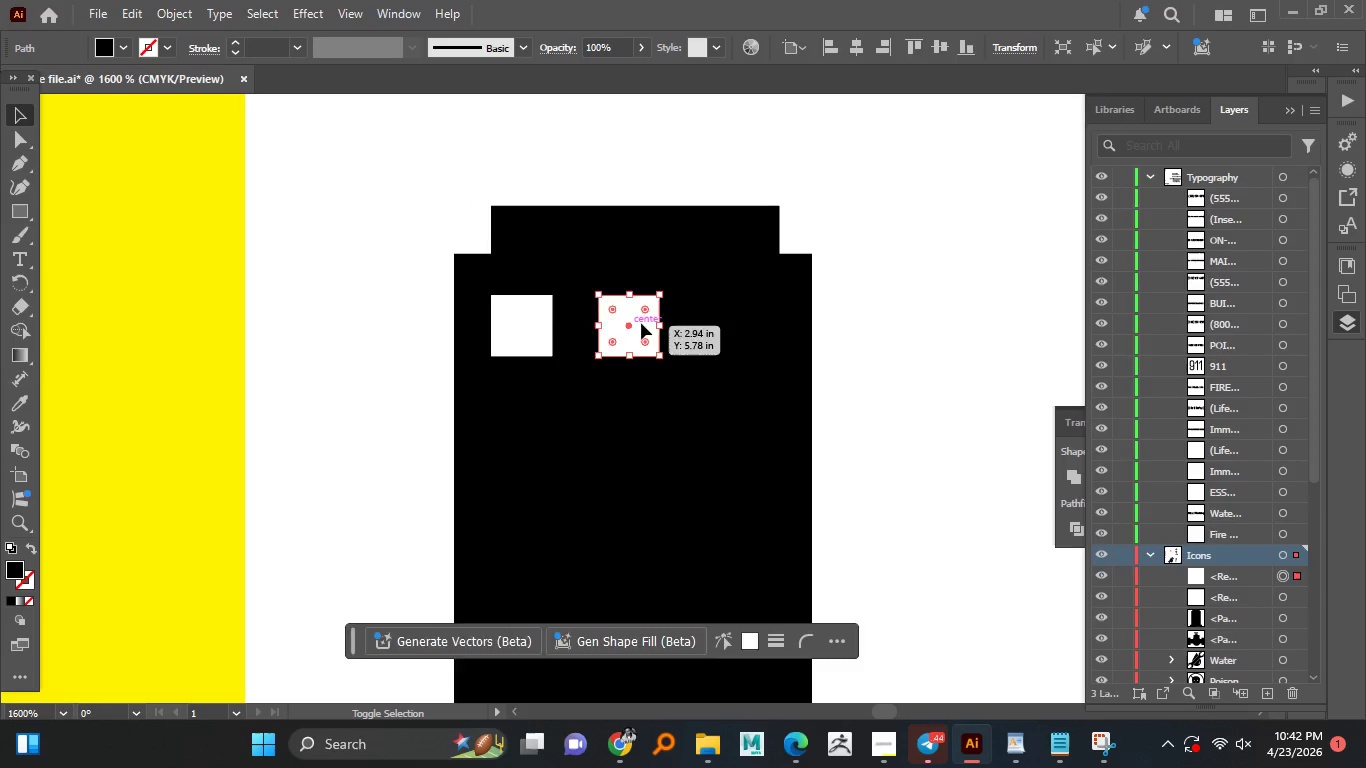 
hold_key(key=ShiftLeft, duration=1.51)
 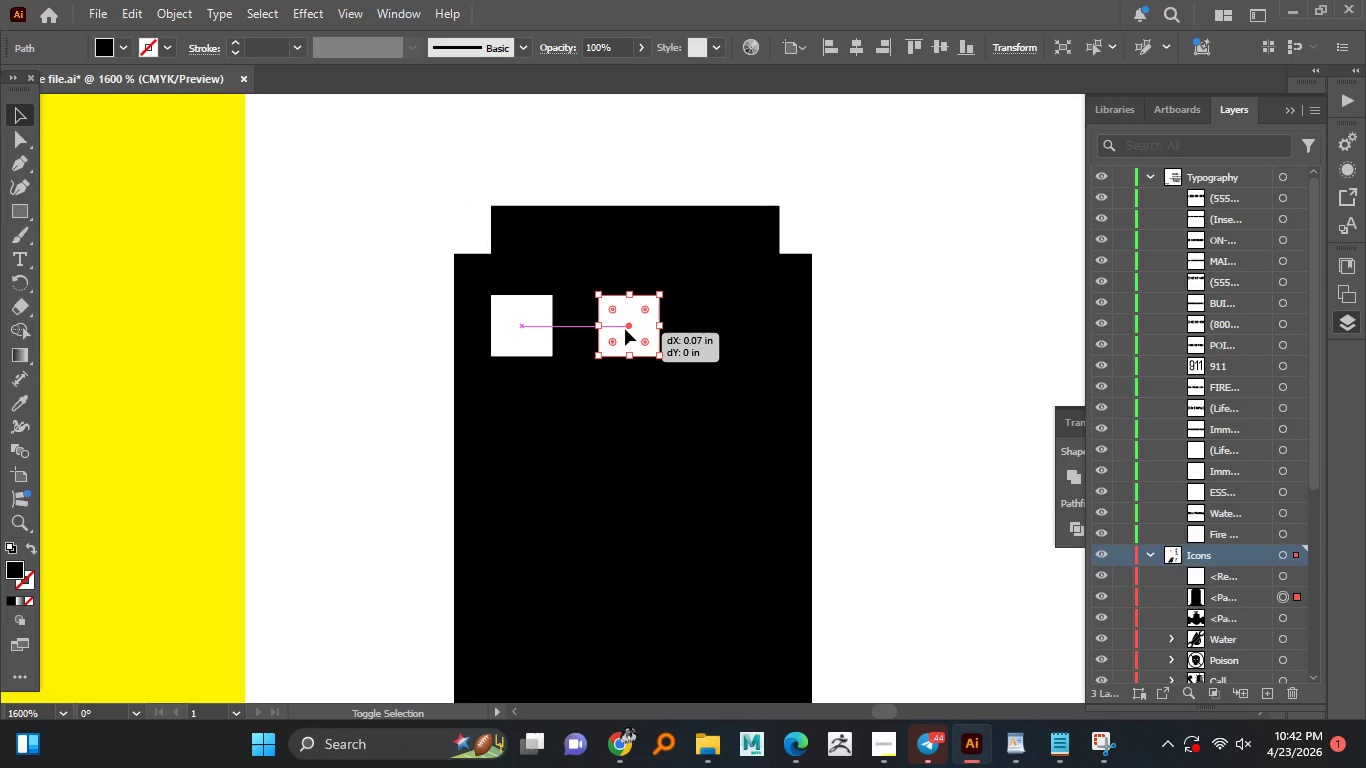 
key(Alt+Shift+ShiftLeft)
 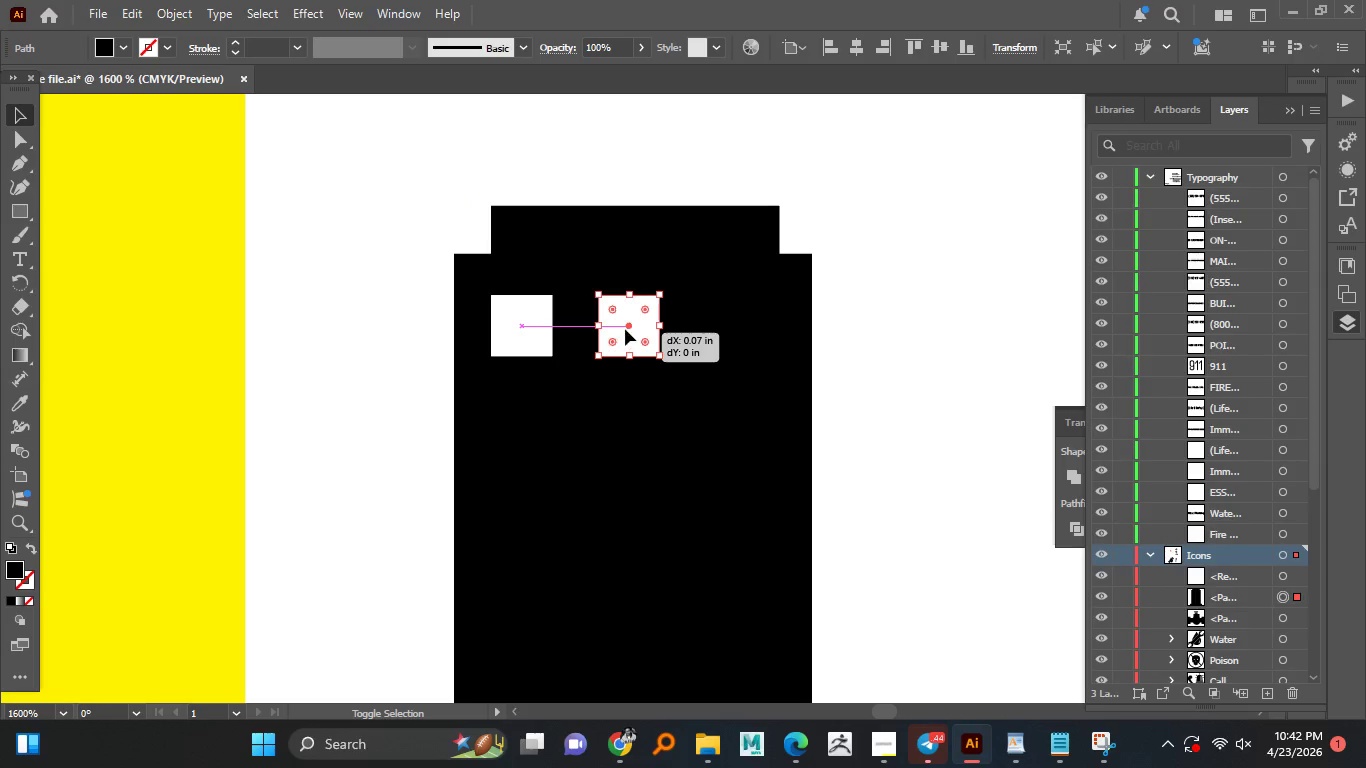 
key(Alt+Shift+ShiftLeft)
 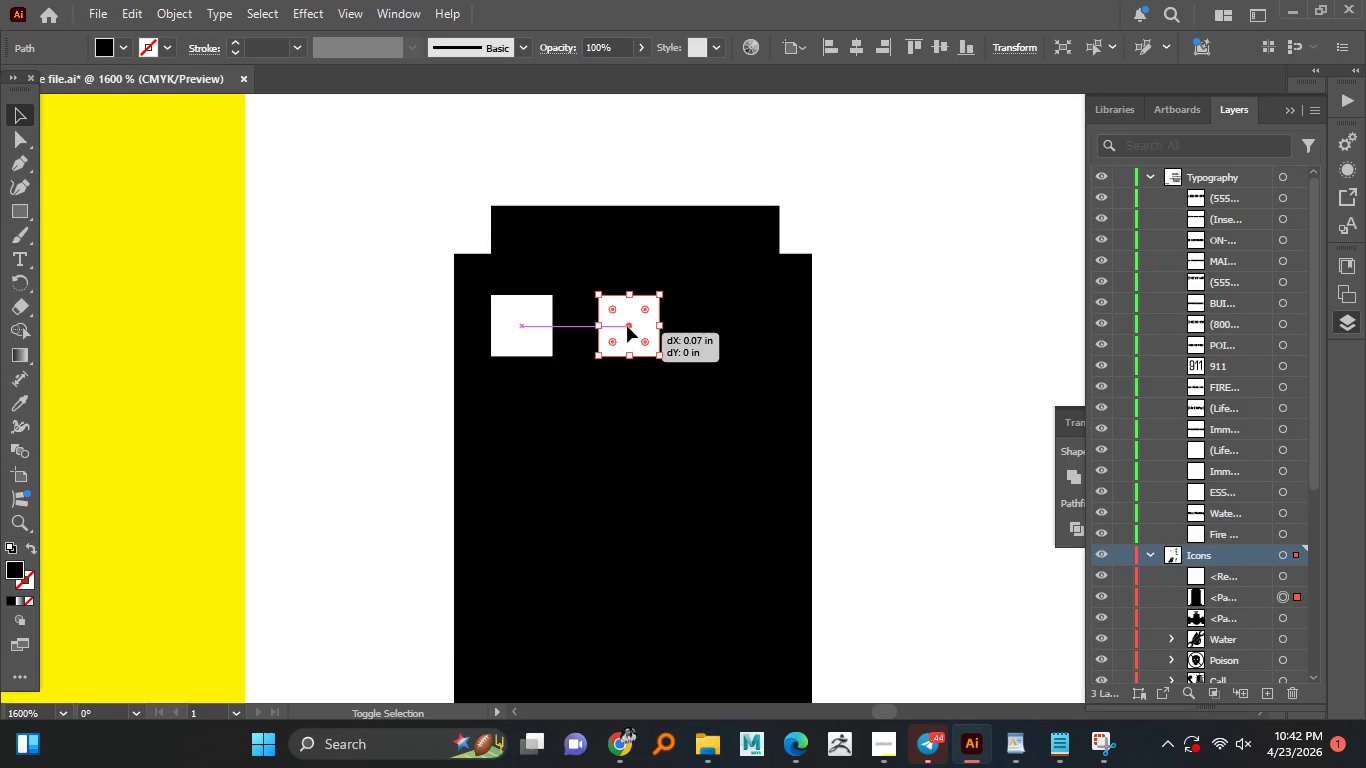 
key(Alt+Shift+ShiftLeft)
 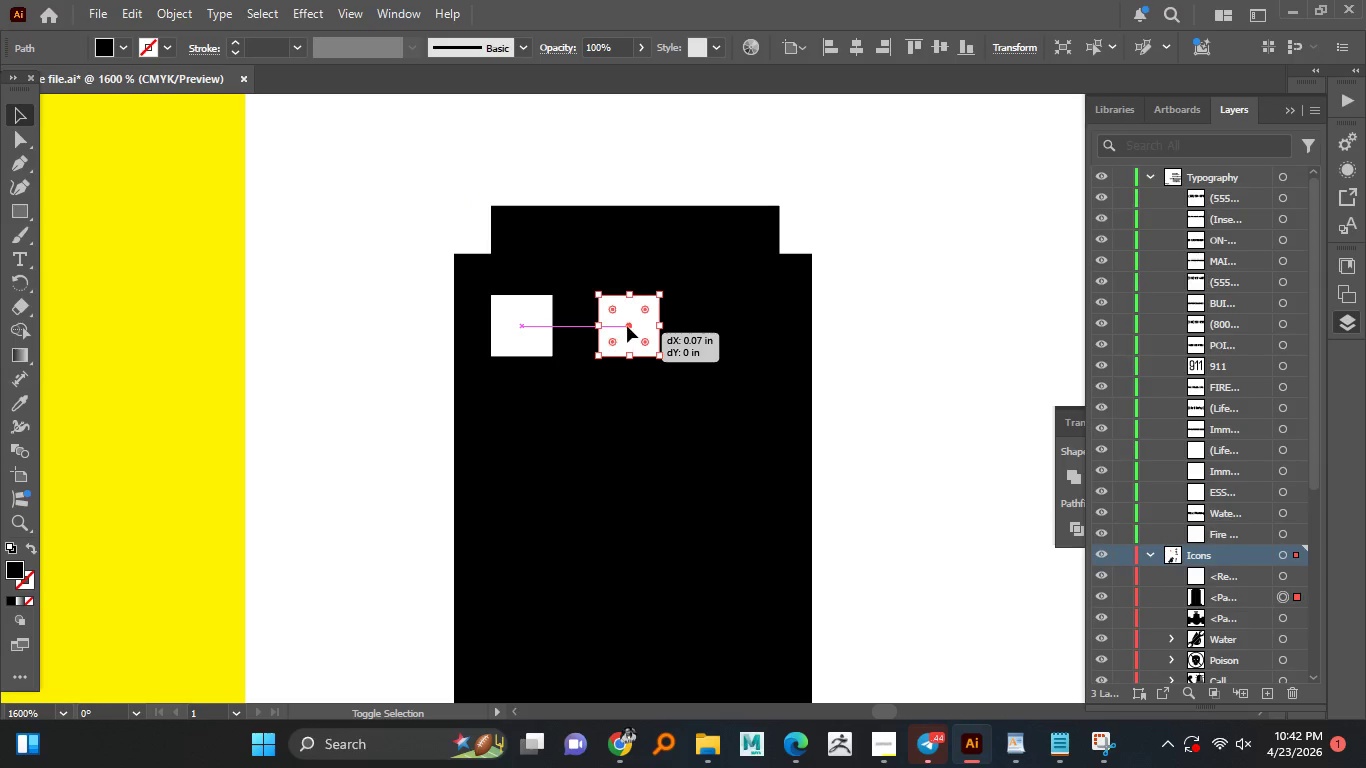 
key(Alt+Shift+ShiftLeft)
 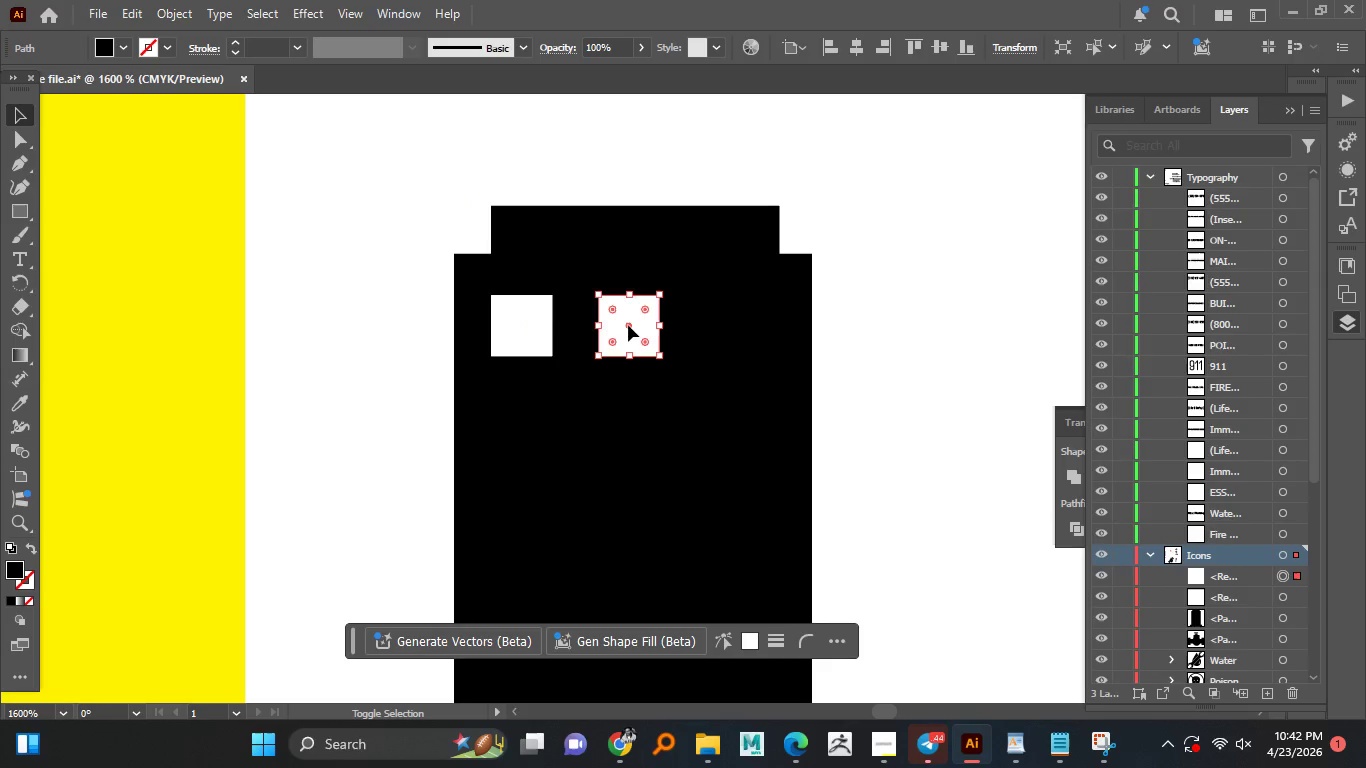 
key(Alt+Shift+ShiftLeft)
 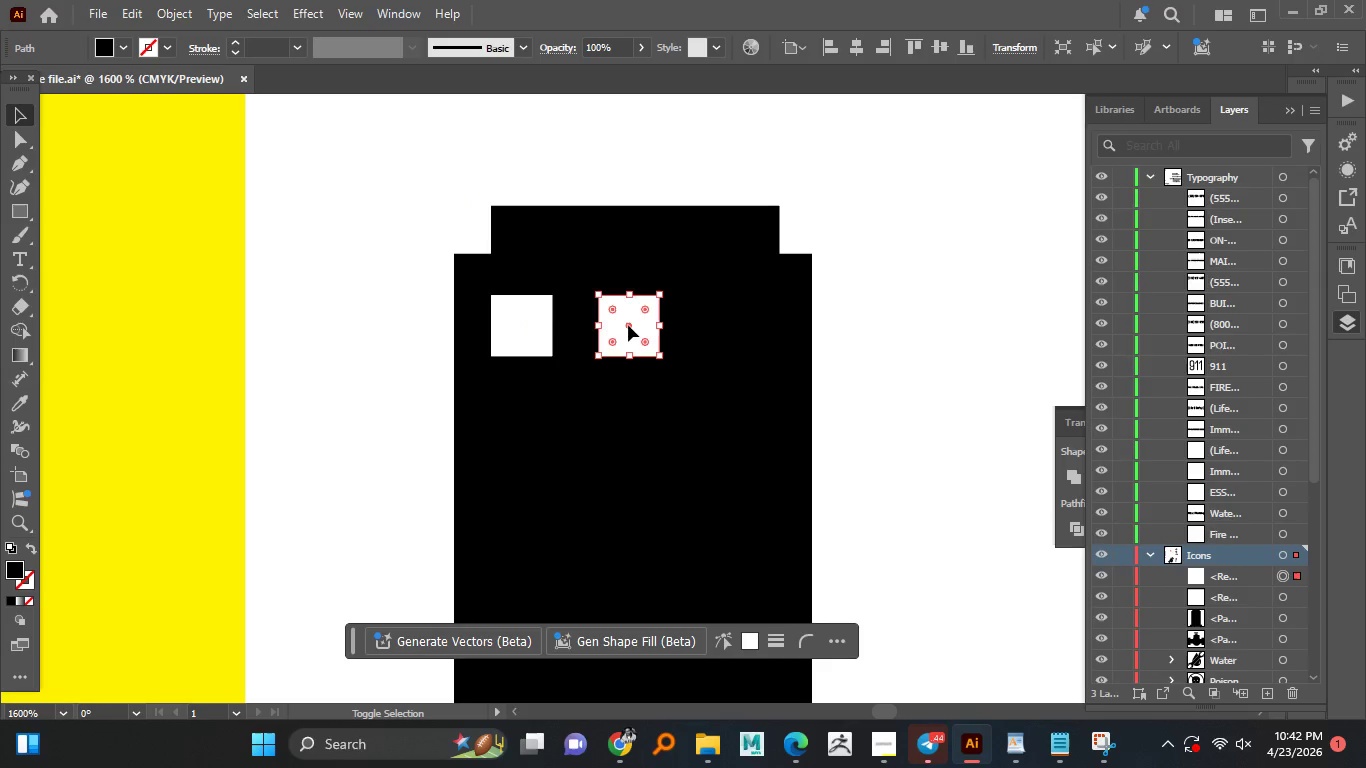 
key(Alt+Shift+ShiftLeft)
 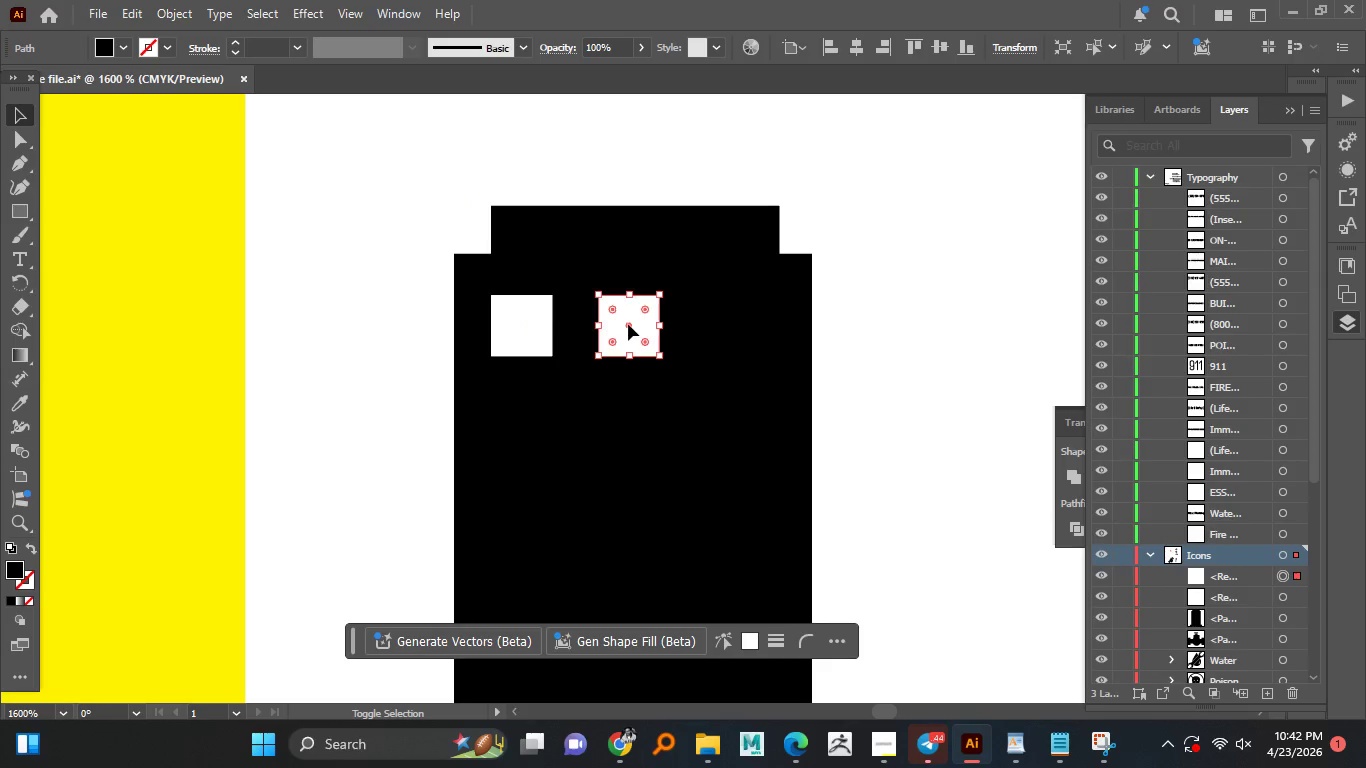 
key(Alt+Shift+ShiftLeft)
 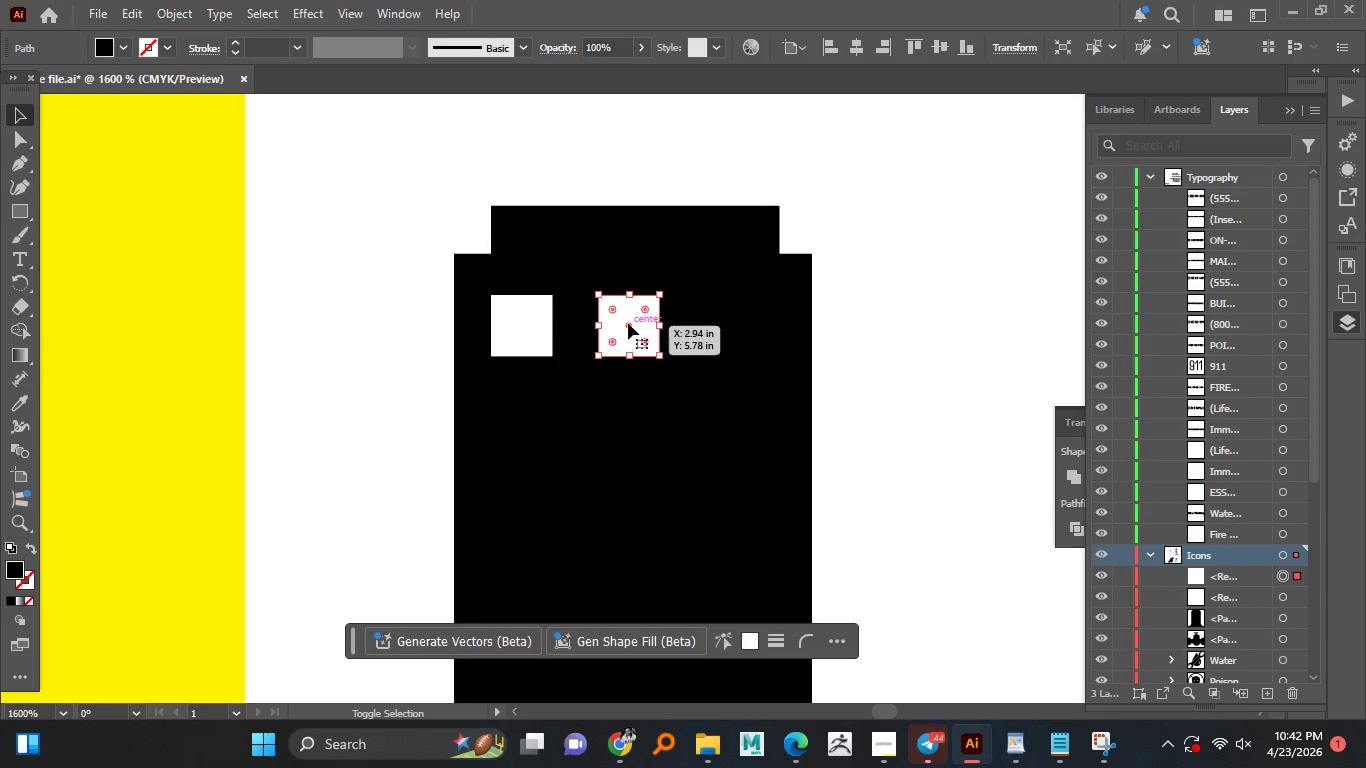 
hold_key(key=AltLeft, duration=5.25)
left_click_drag(start_coordinate=[630, 323], to_coordinate=[751, 326])
 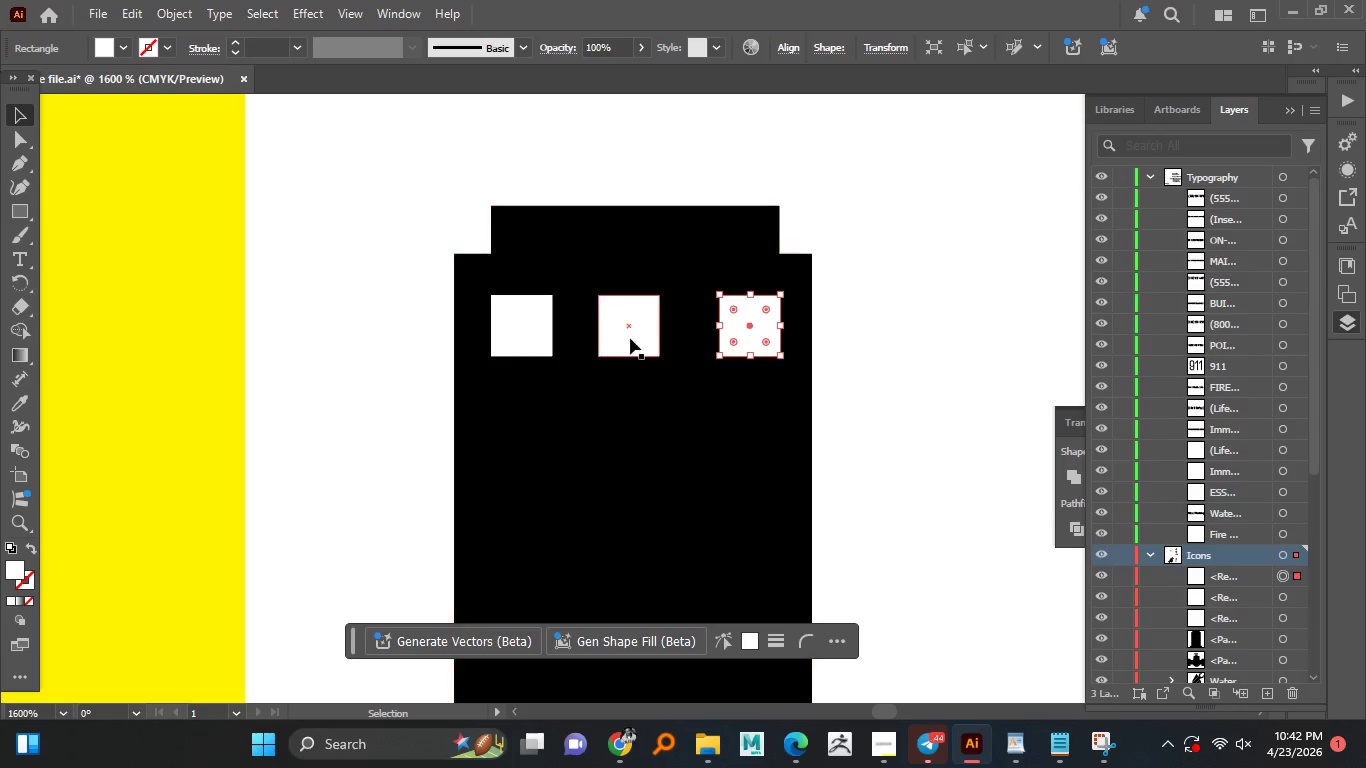 
hold_key(key=ShiftLeft, duration=1.52)
 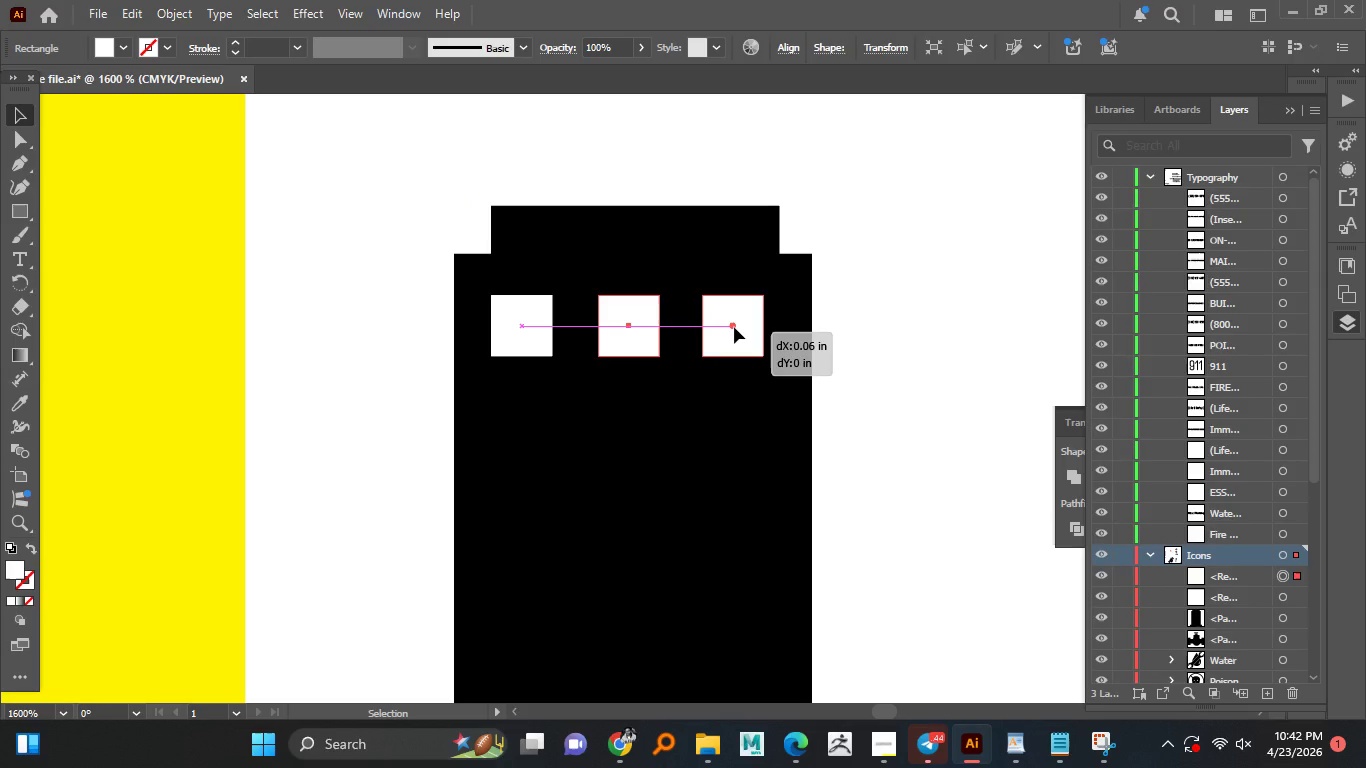 
hold_key(key=ShiftLeft, duration=1.5)
 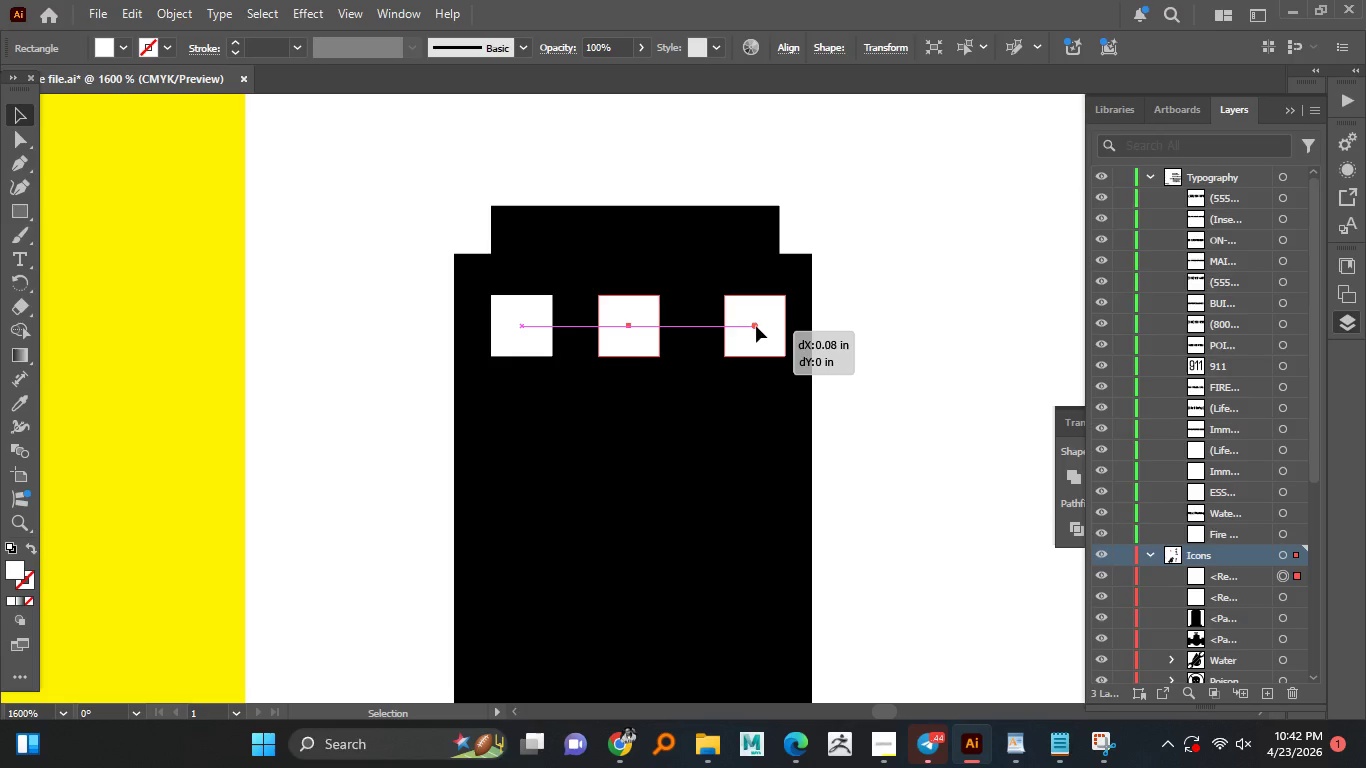 
hold_key(key=ShiftLeft, duration=1.5)
 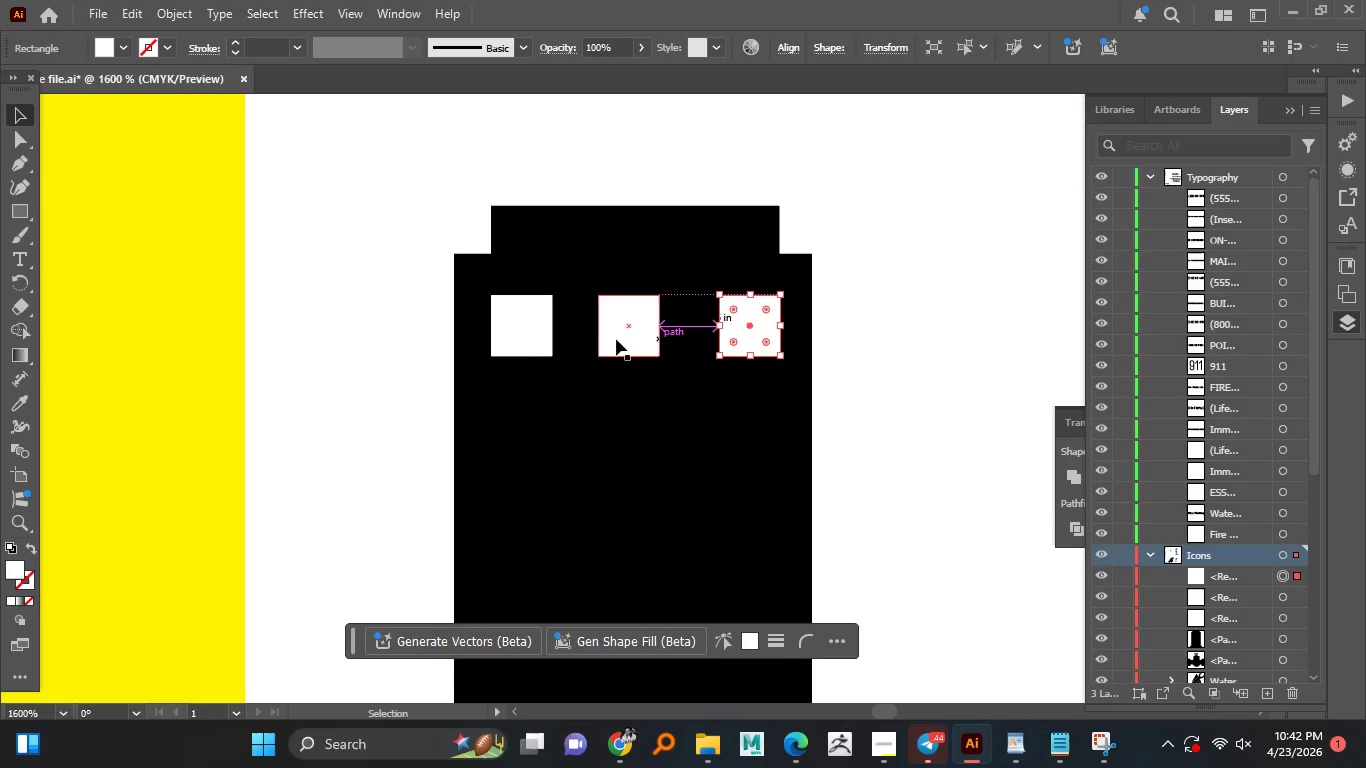 
hold_key(key=ShiftLeft, duration=0.53)
 